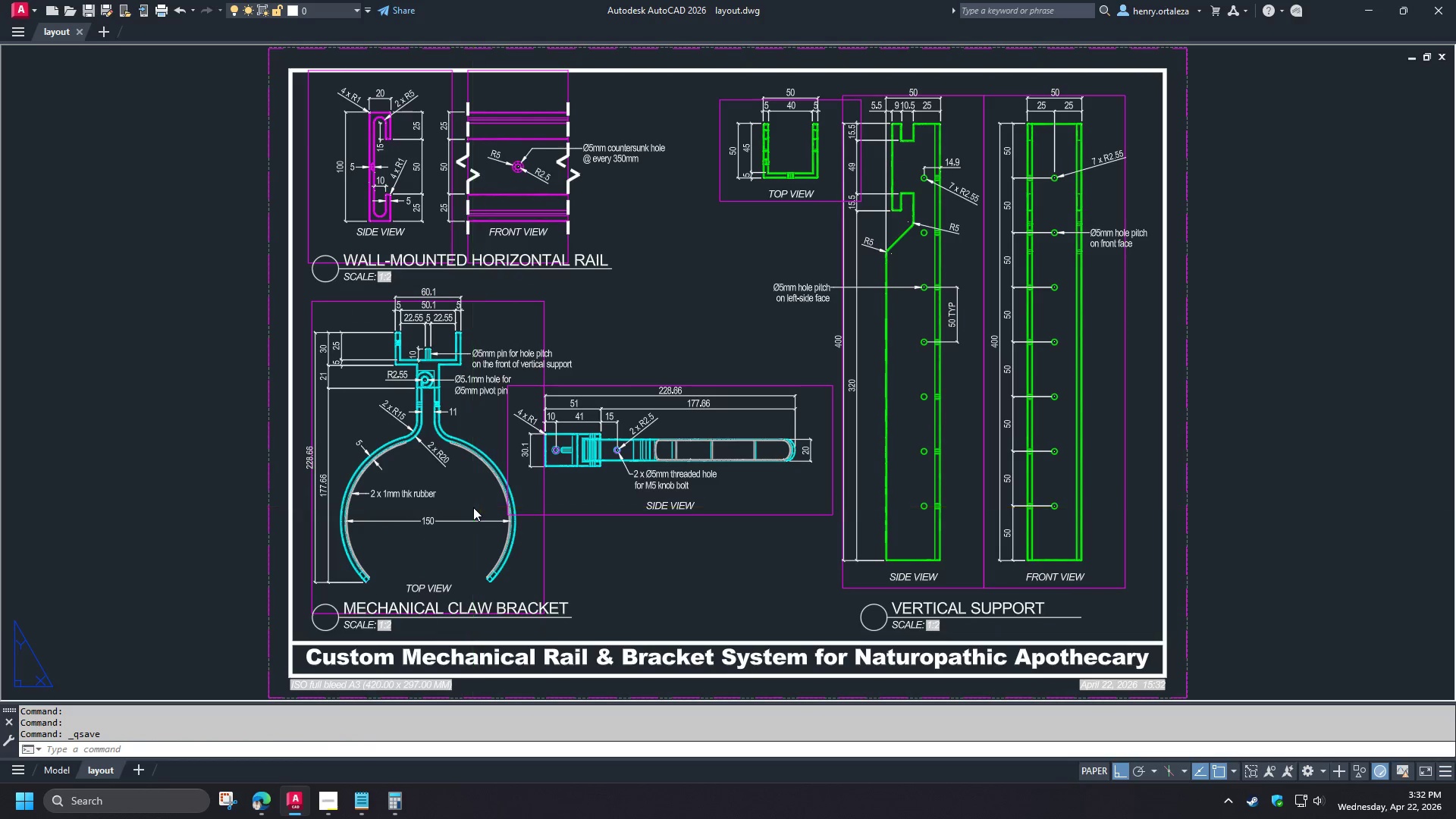 
key(Control+P)
 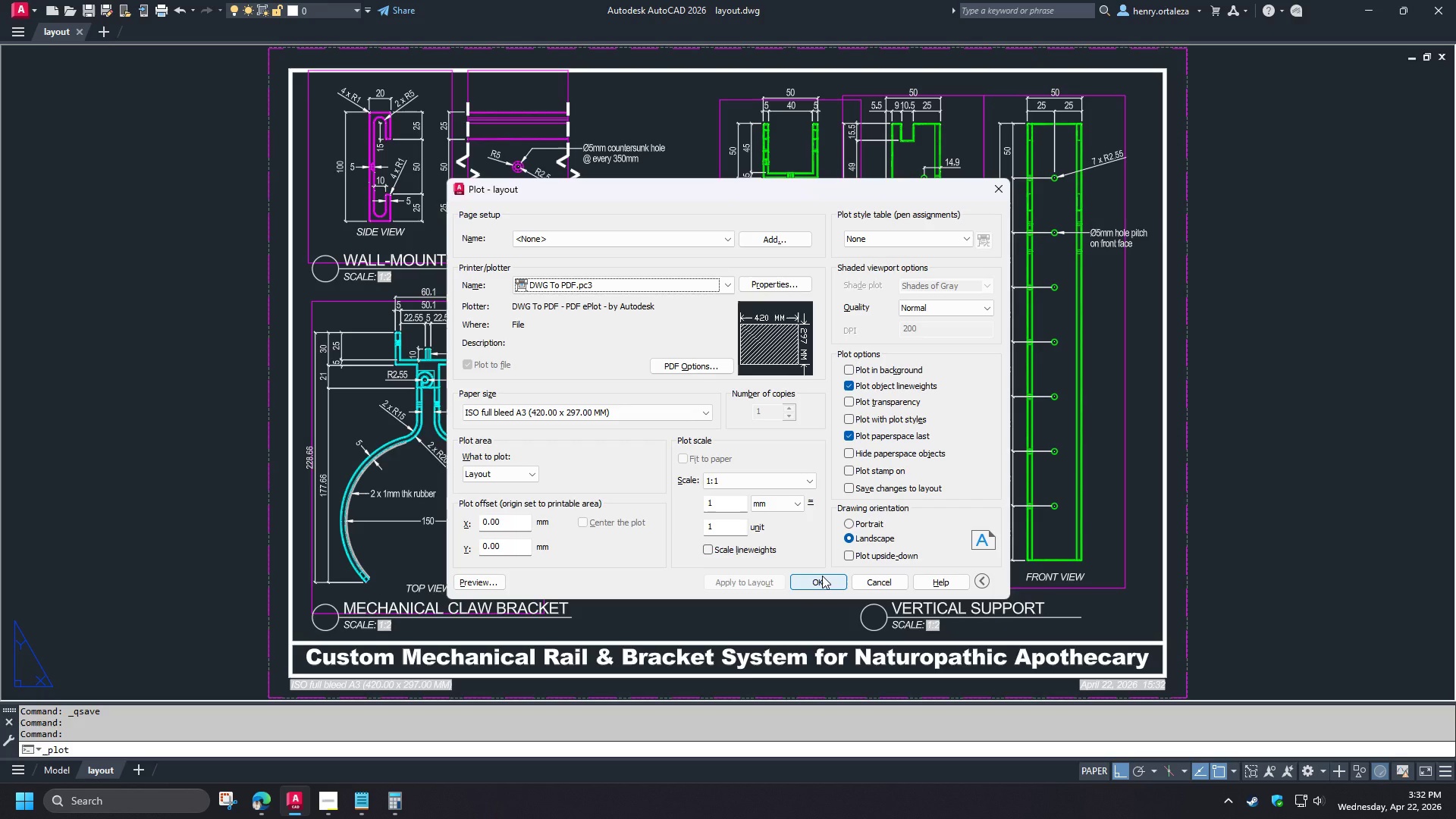 
scroll: coordinate [419, 513], scroll_direction: down, amount: 1.0
 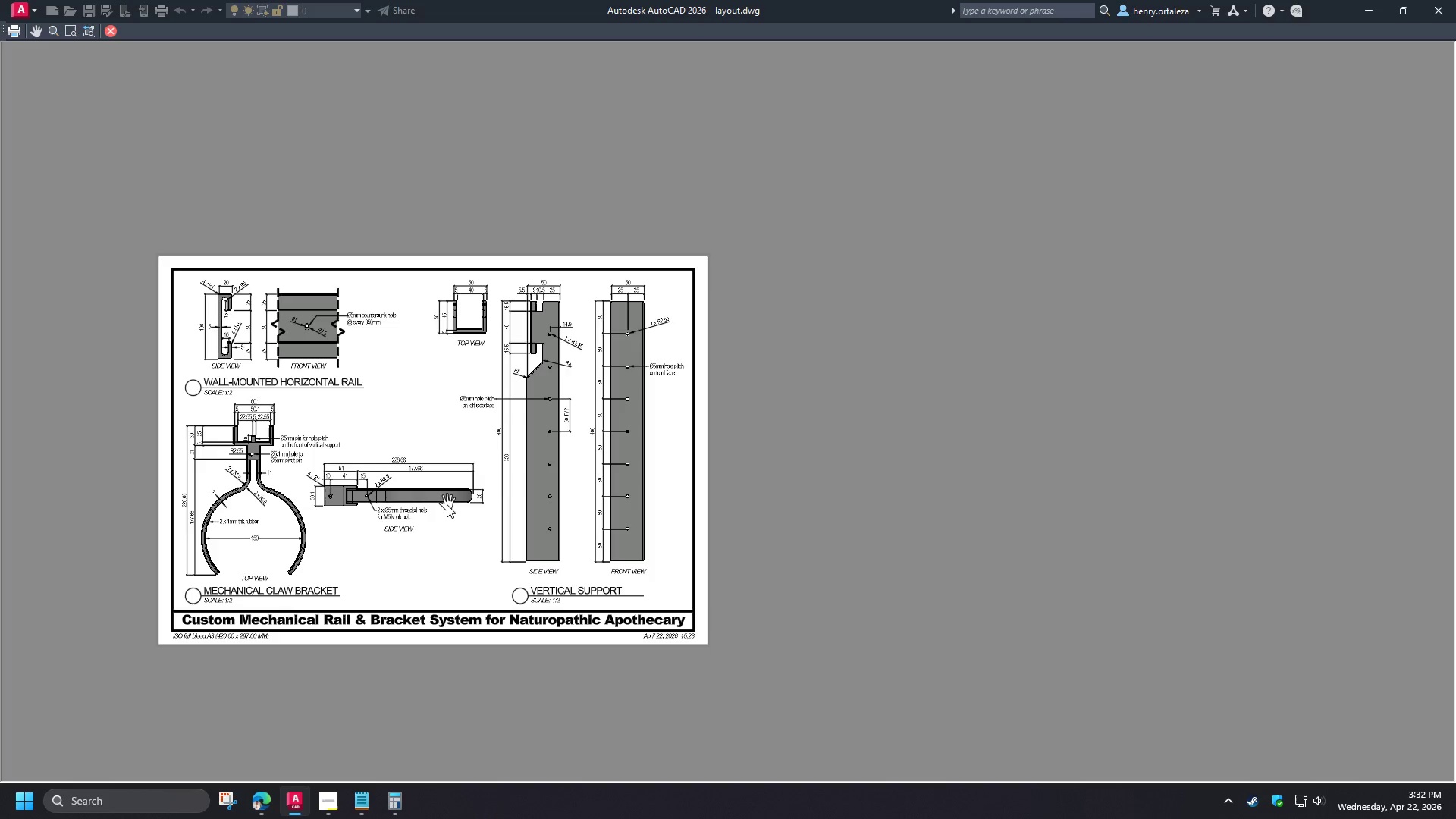 
left_click([822, 576])
 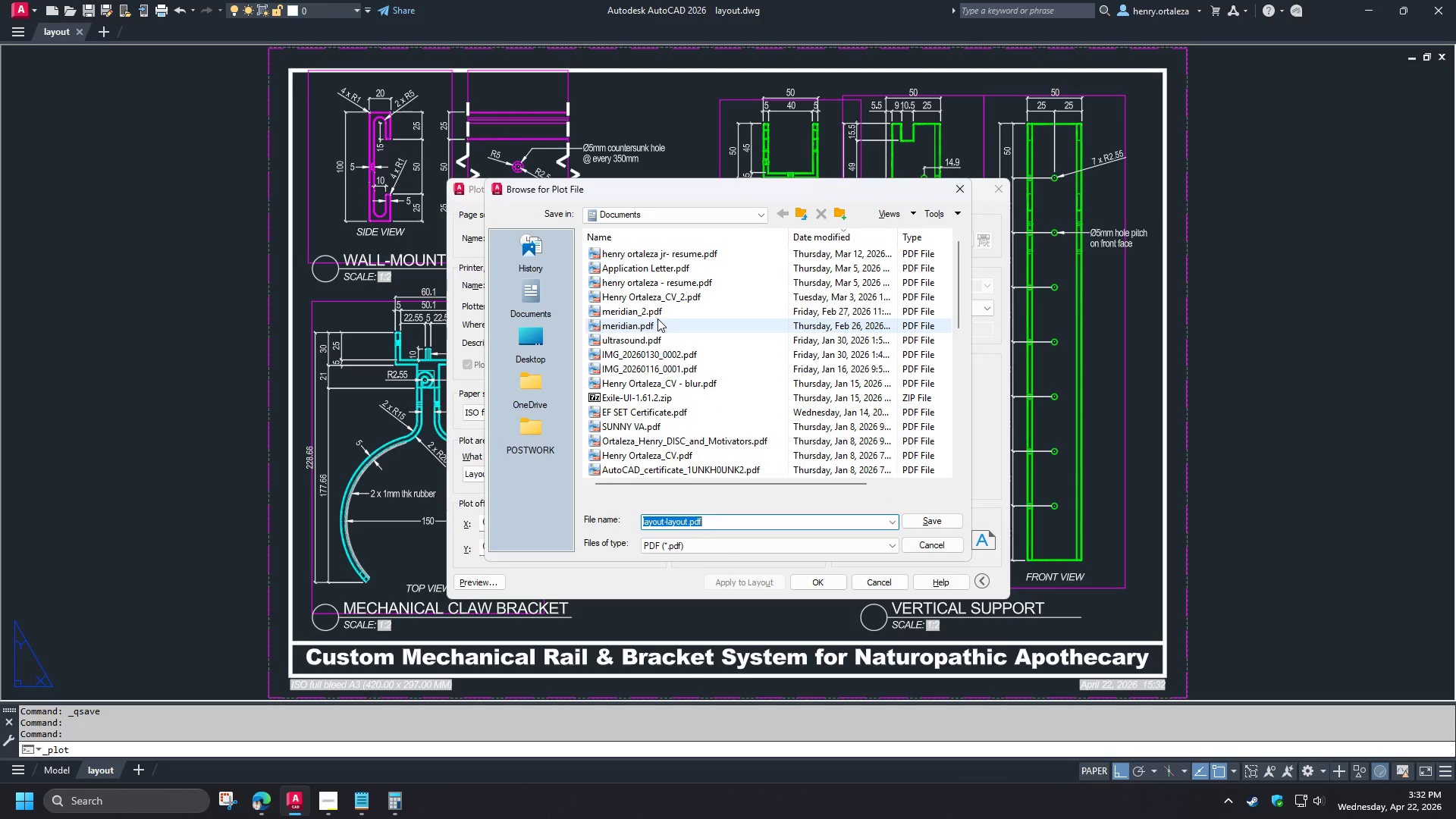 
left_click([519, 431])
 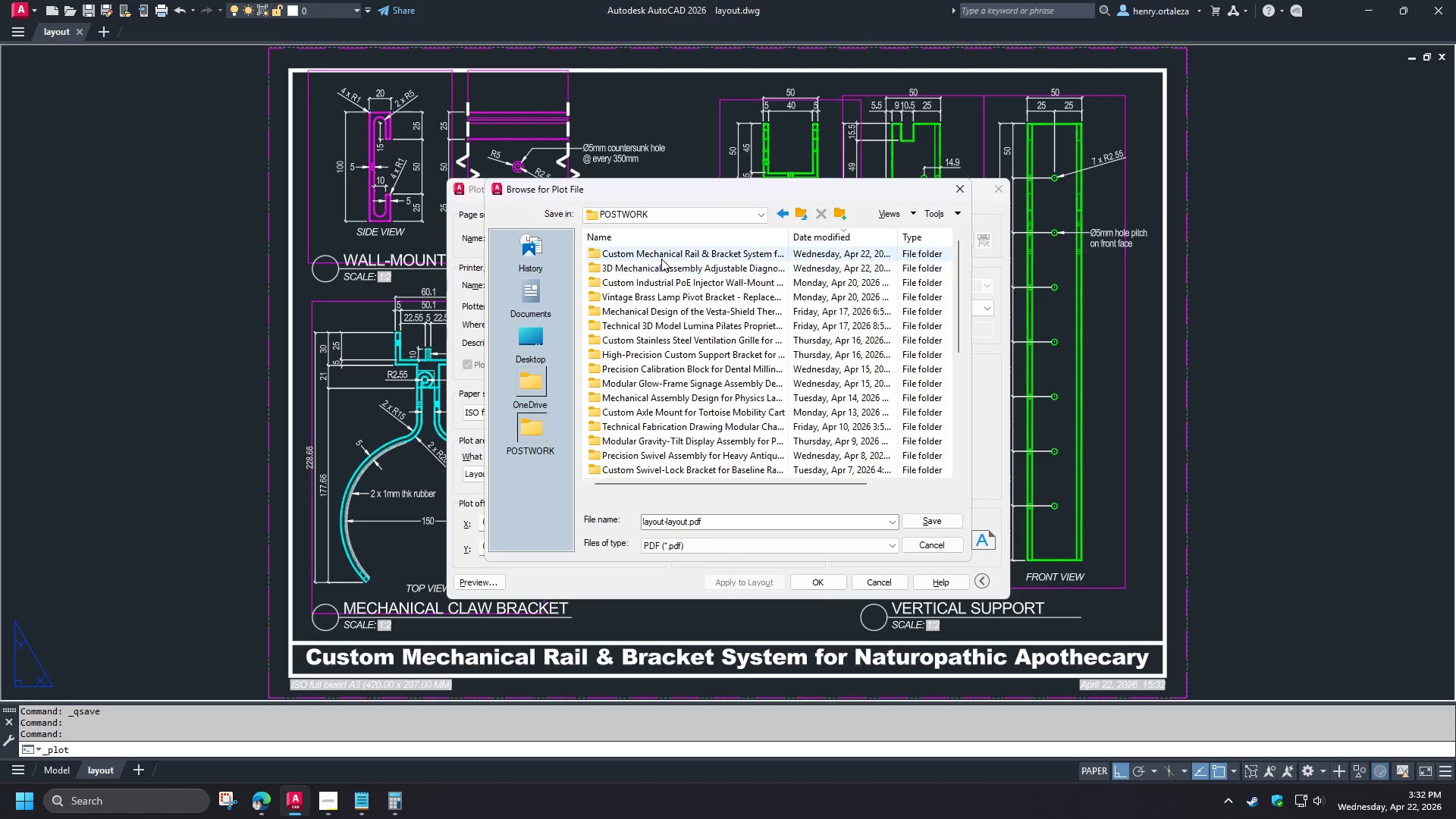 
double_click([660, 256])
 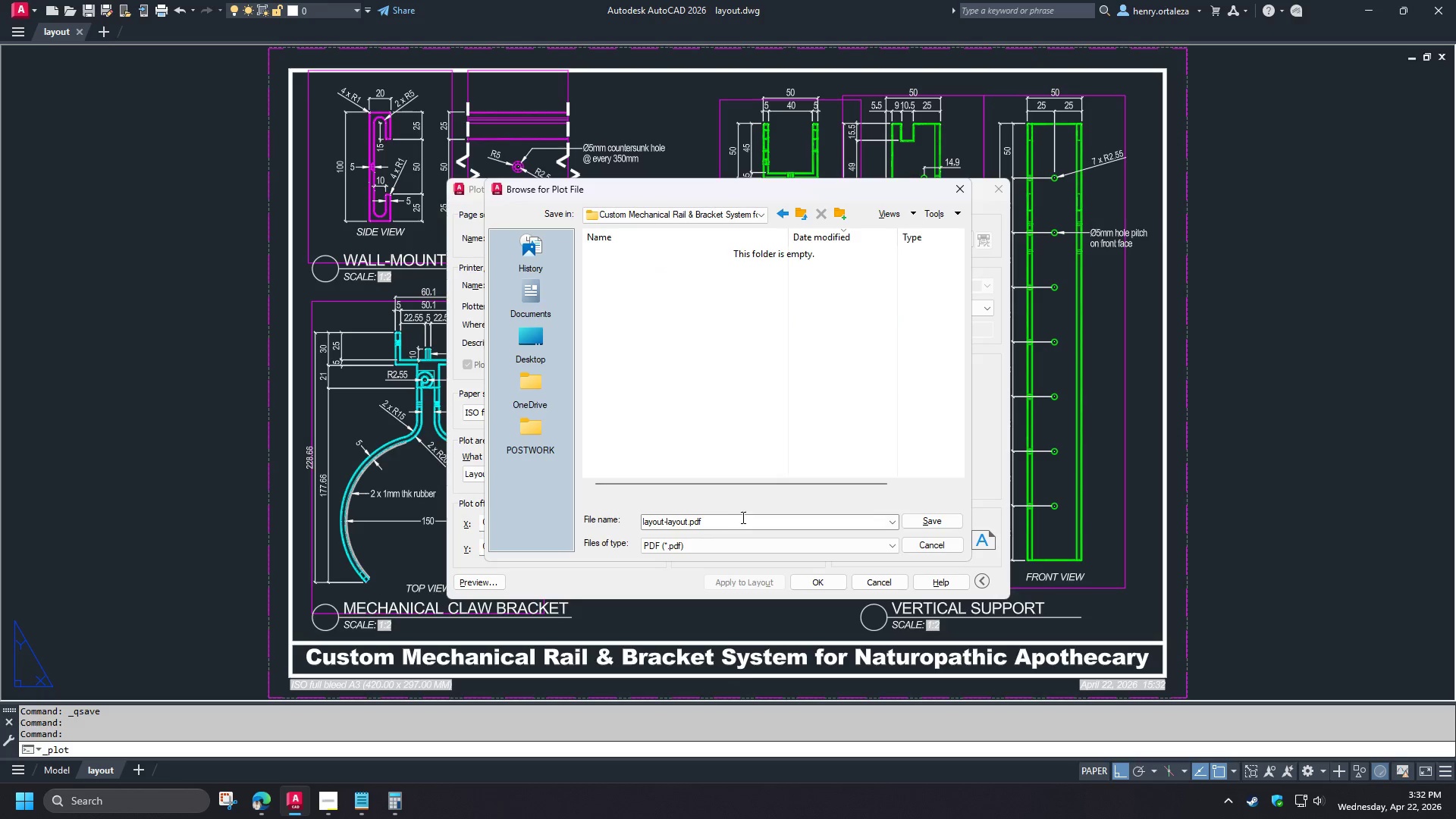 
left_click([728, 520])
 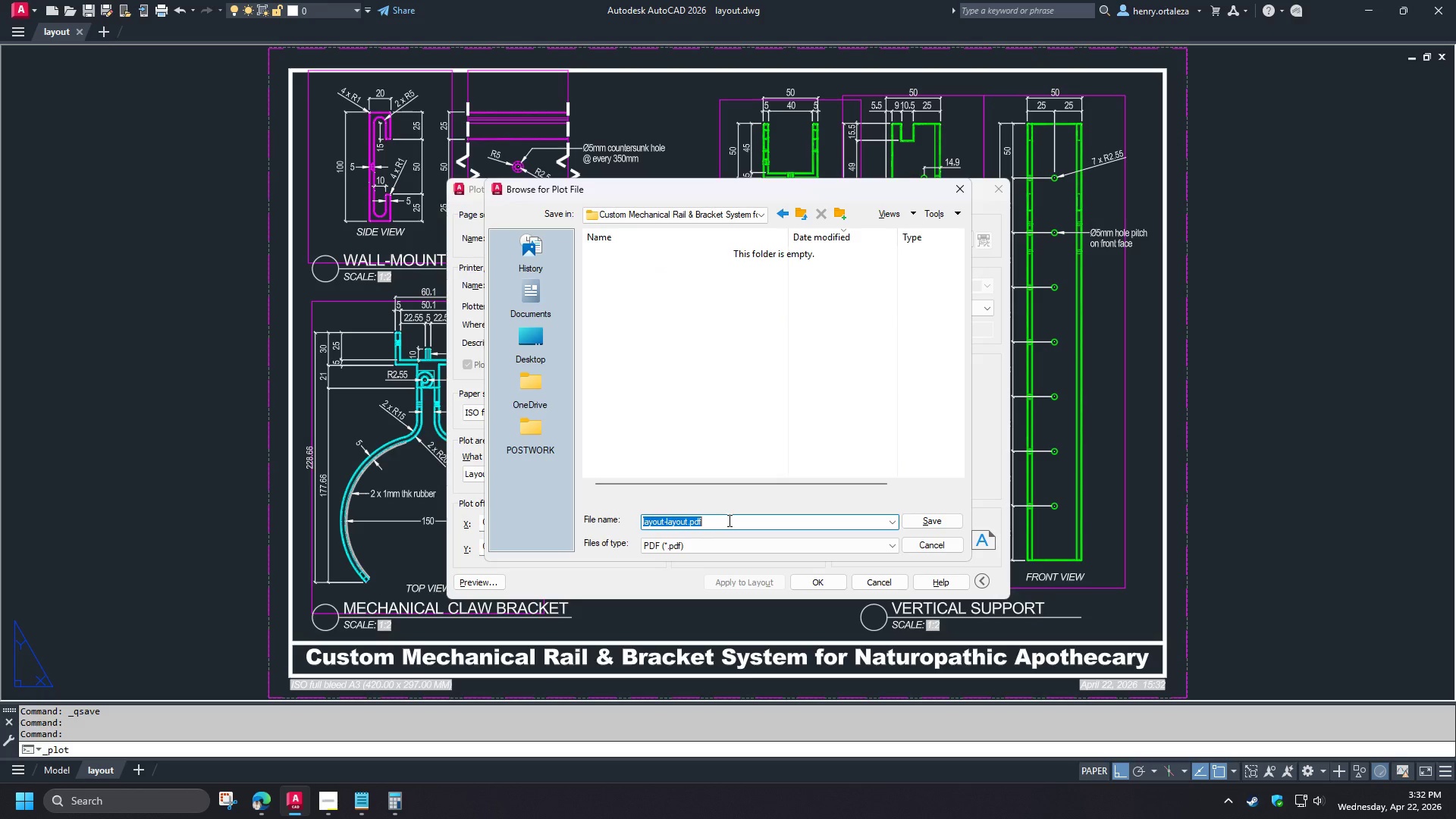 
type(layout)
 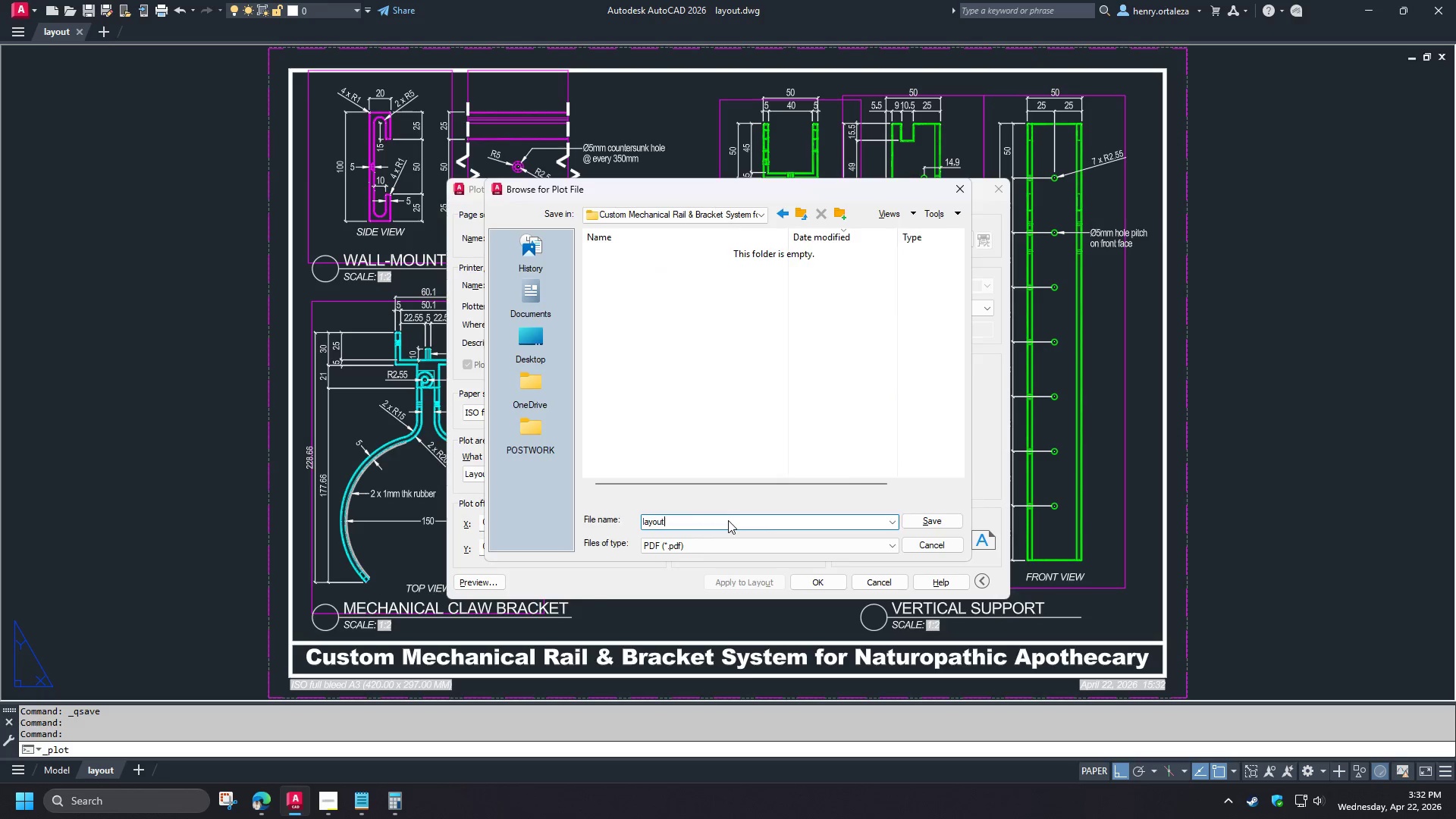 
key(Enter)
 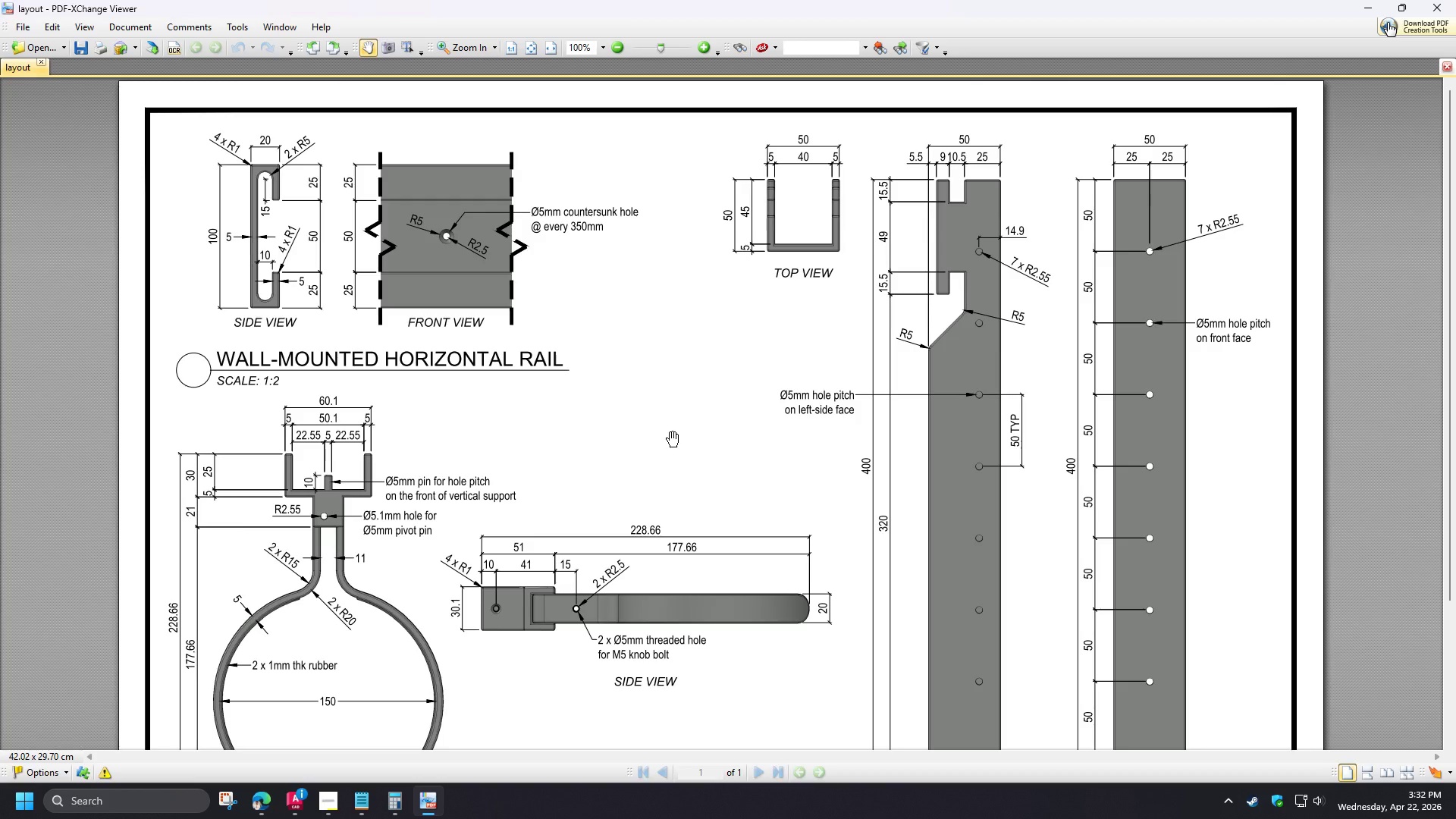 
wait(13.72)
 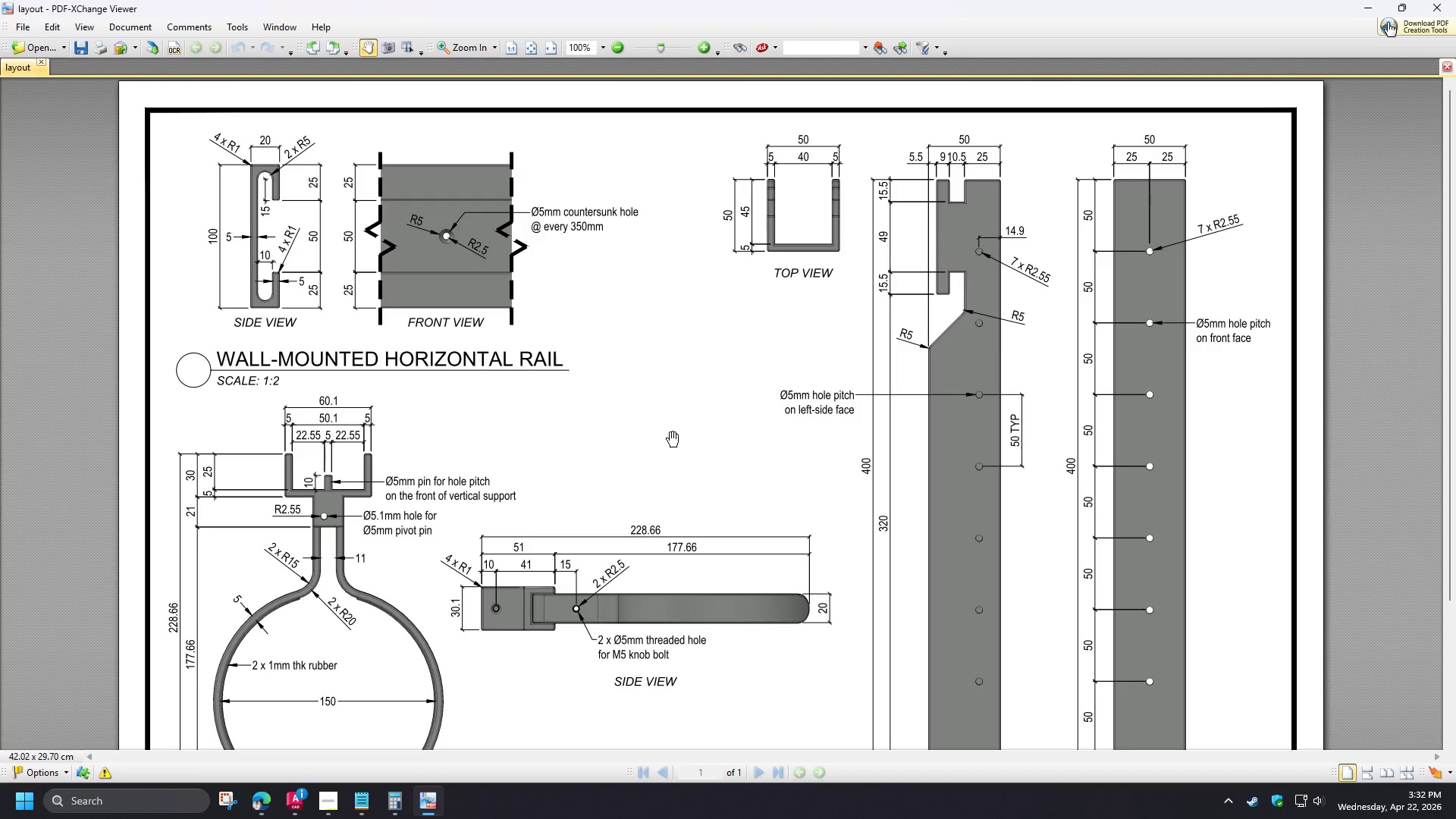 
left_click_drag(start_coordinate=[699, 463], to_coordinate=[686, 249])
 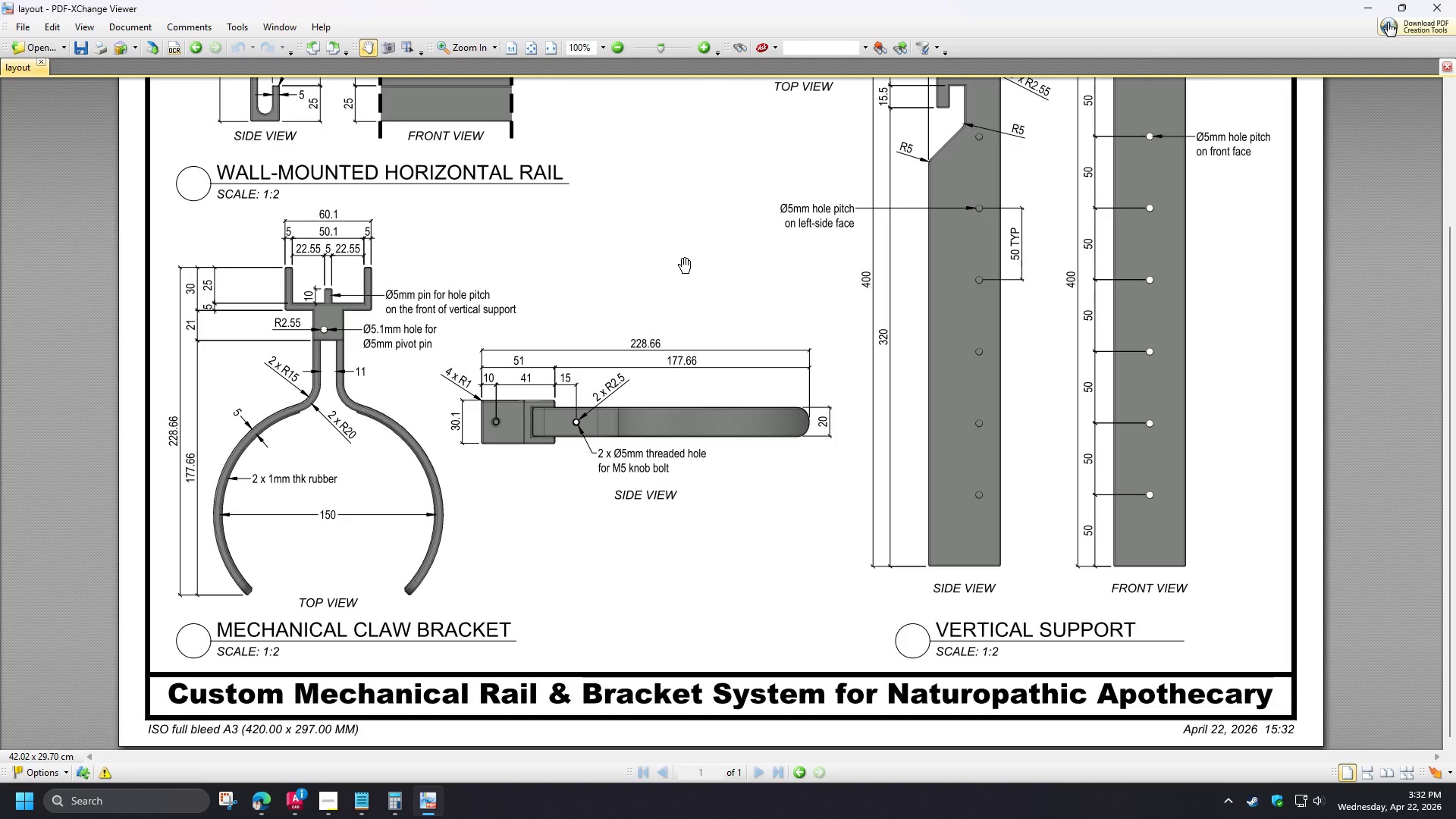 
left_click_drag(start_coordinate=[686, 269], to_coordinate=[704, 444])
 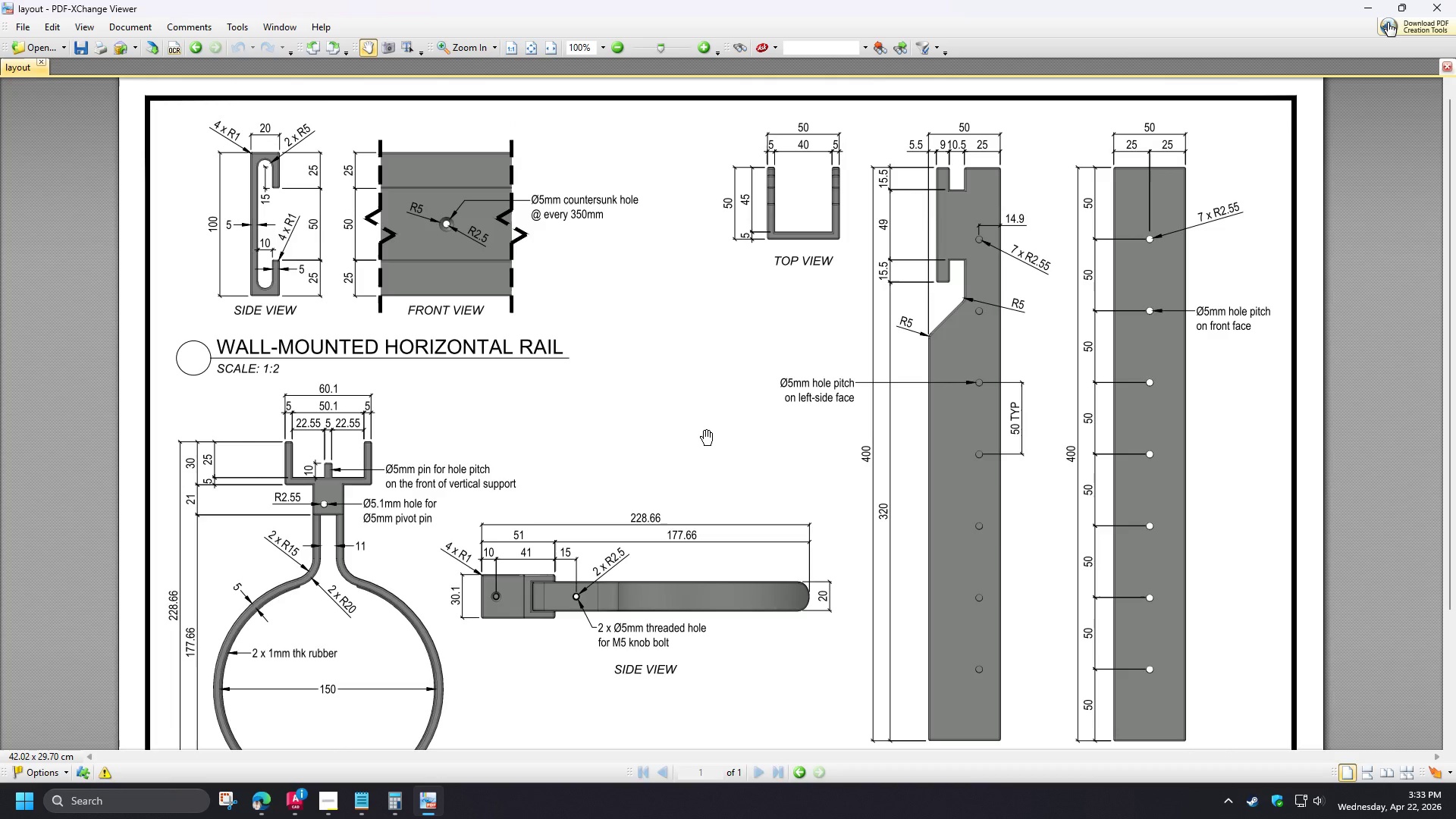 
wait(5.59)
 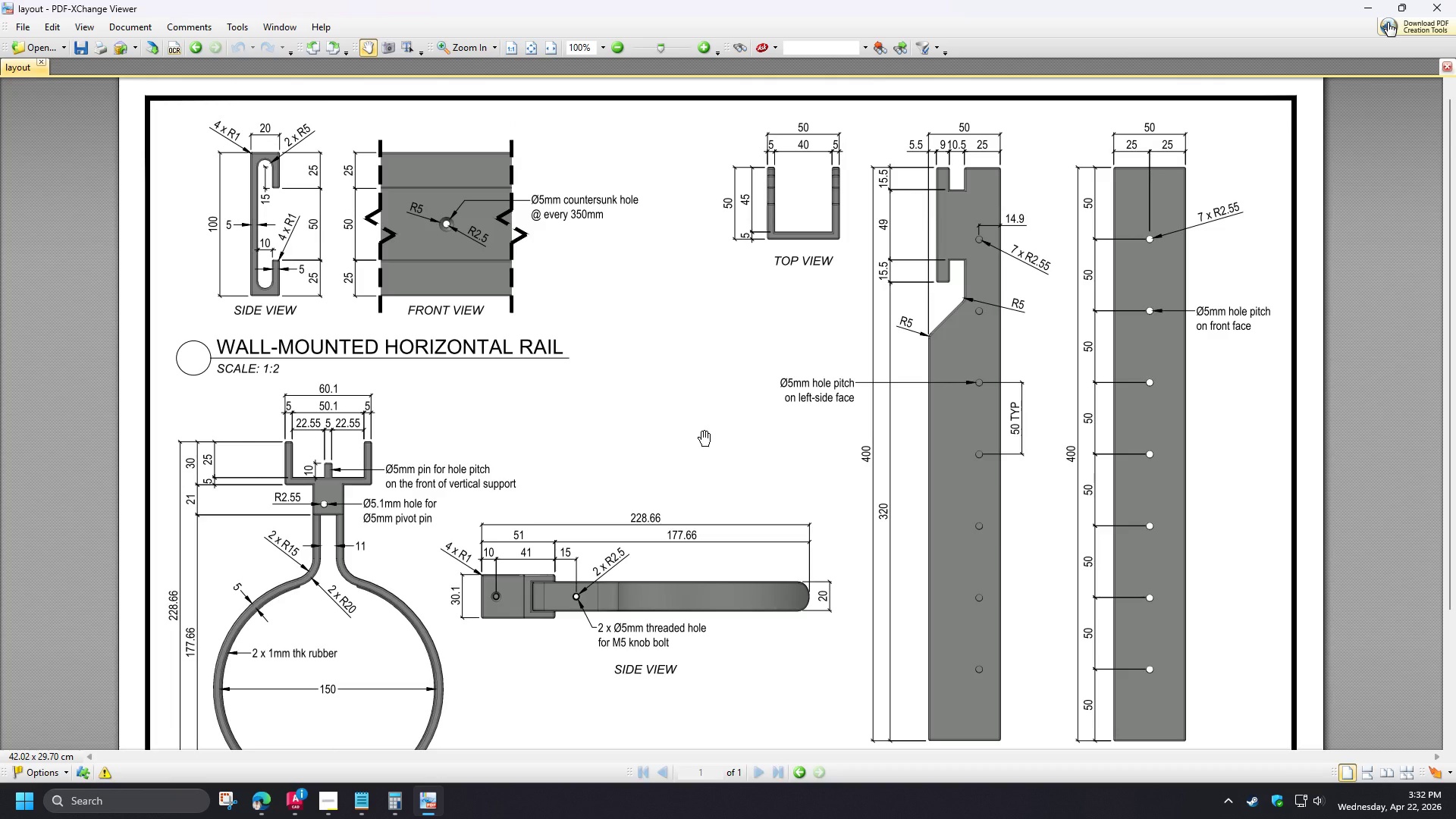 
left_click_drag(start_coordinate=[585, 452], to_coordinate=[583, 379])
 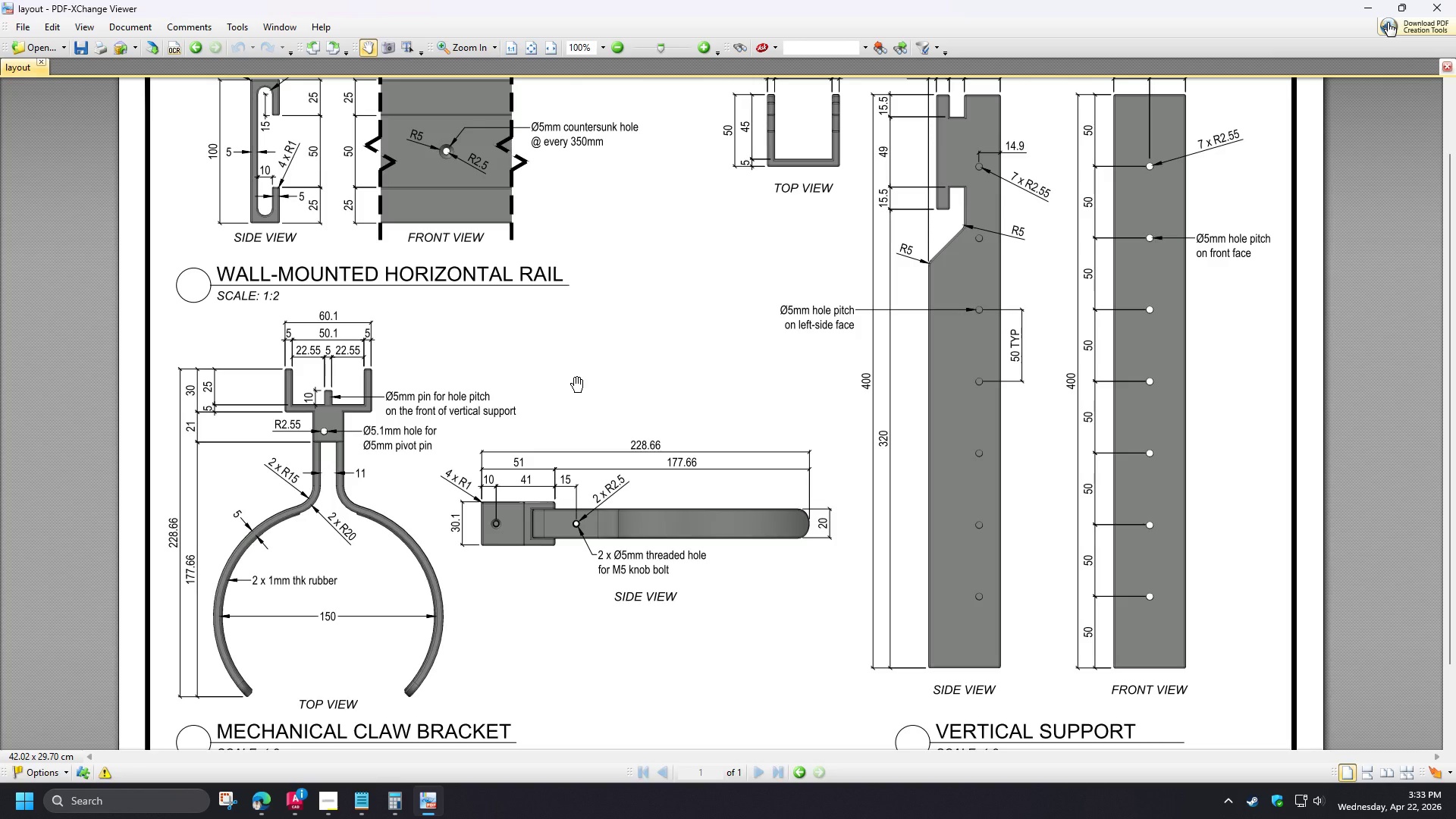 
wait(16.09)
 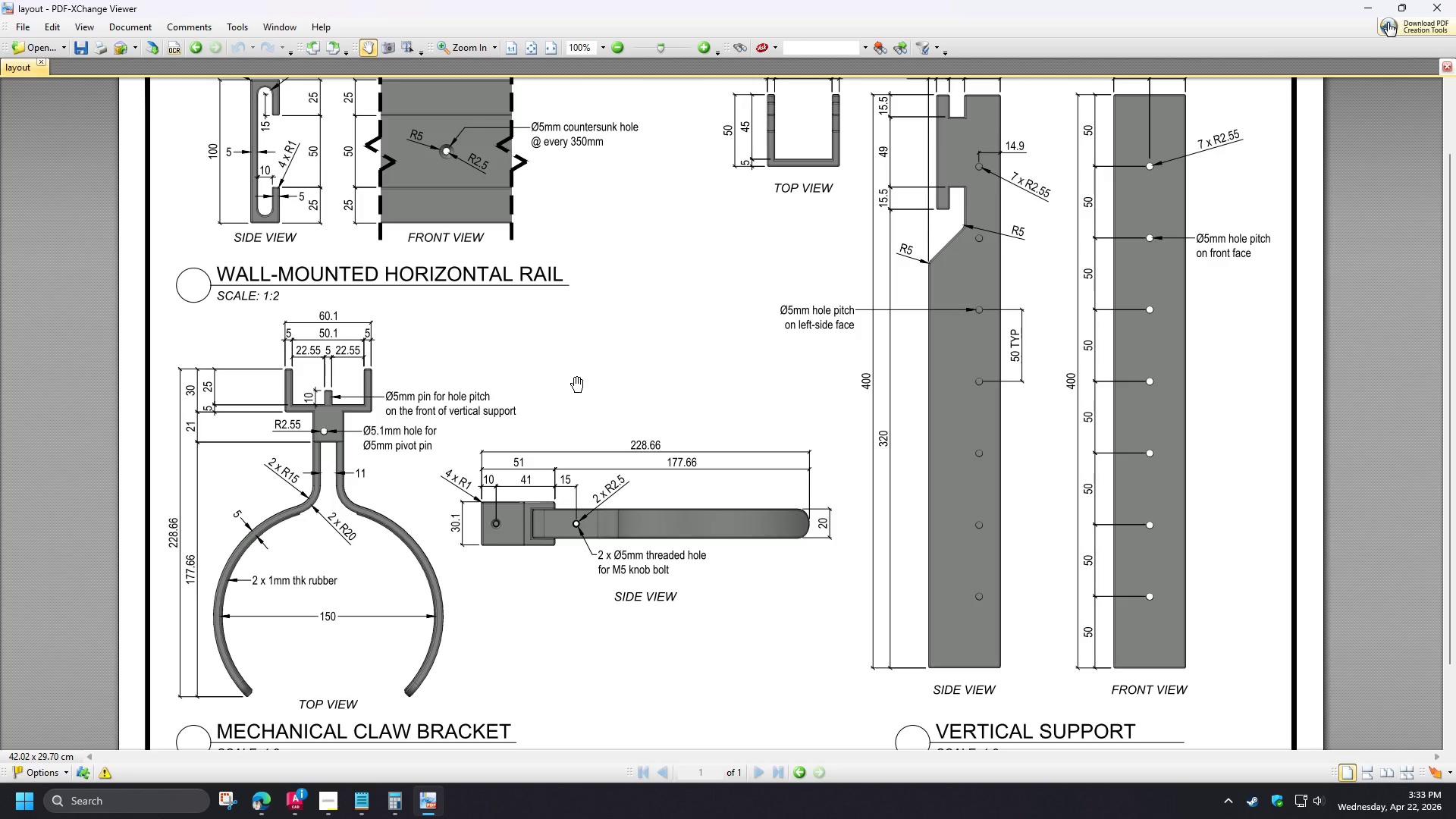 
left_click_drag(start_coordinate=[792, 399], to_coordinate=[647, 502])
 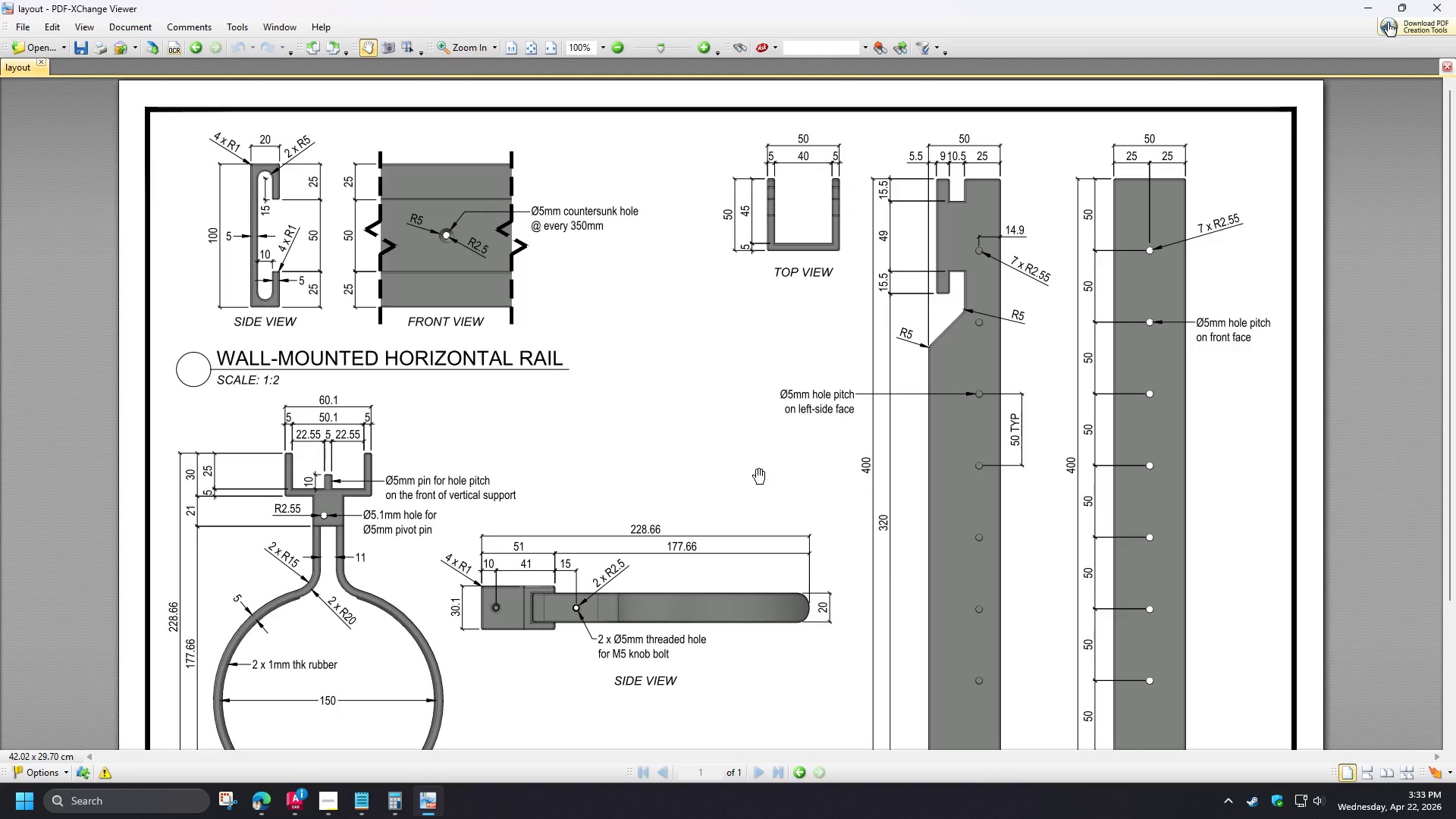 
wait(6.84)
 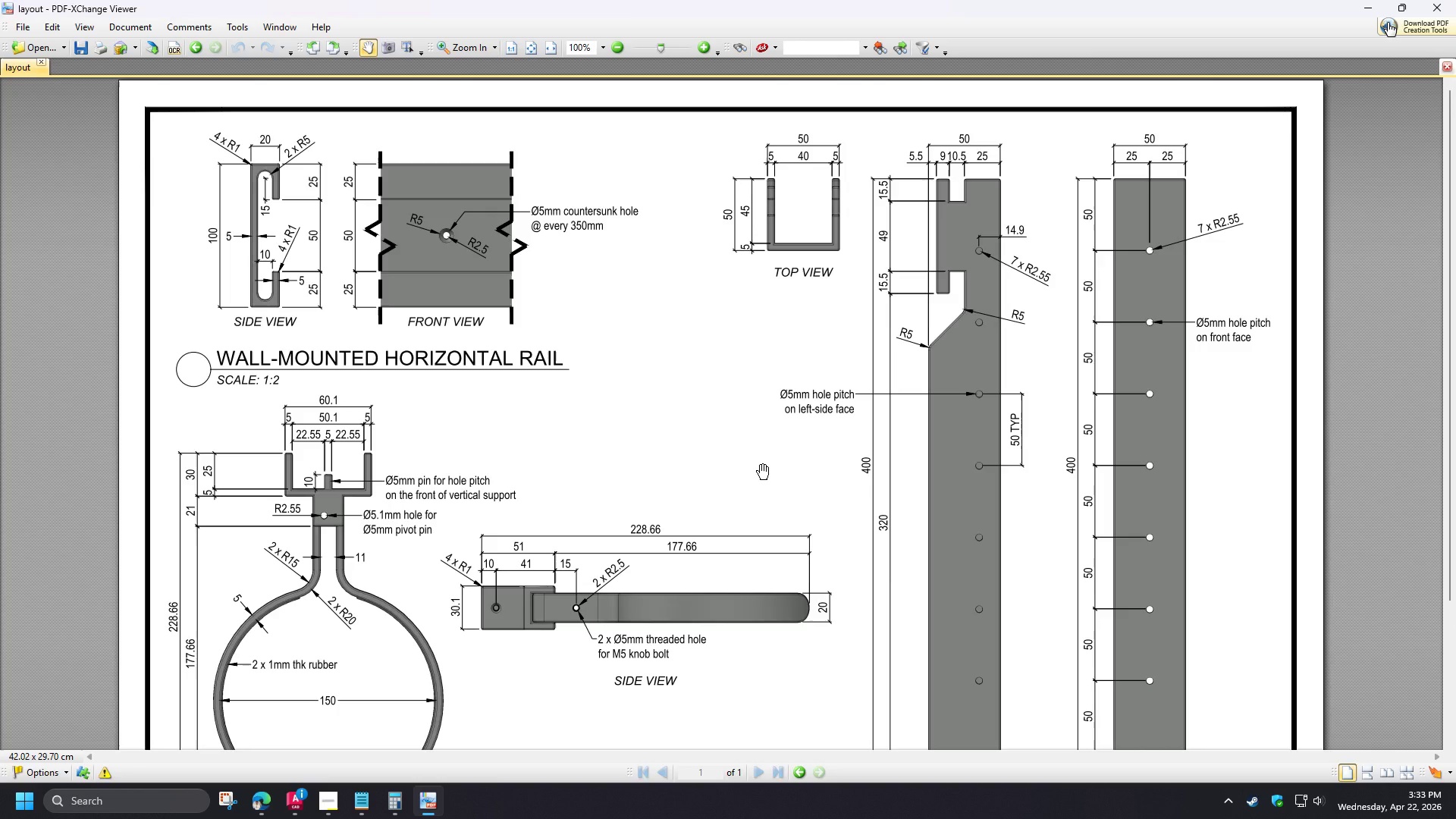 
left_click_drag(start_coordinate=[764, 507], to_coordinate=[755, 425])
 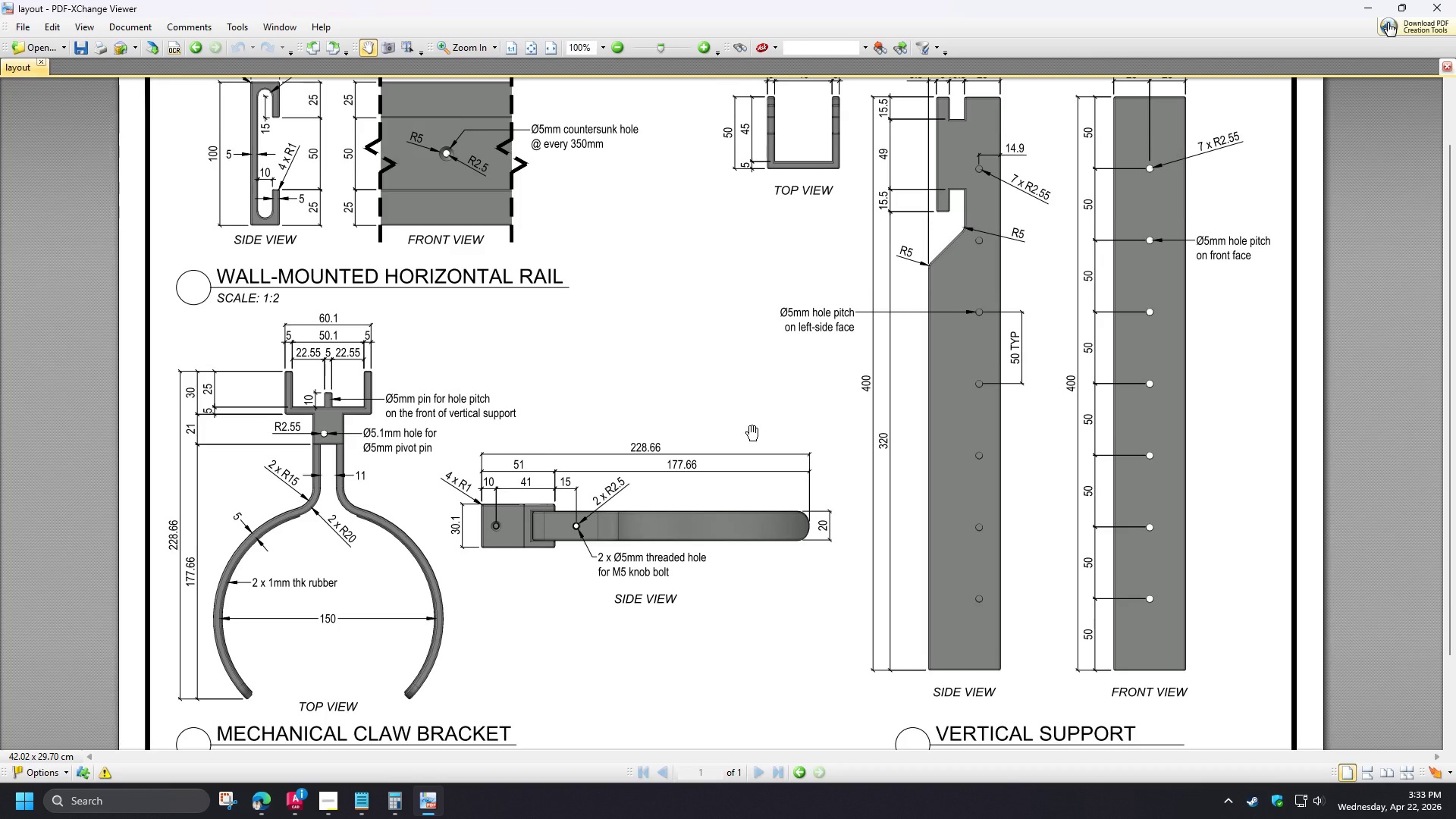 
left_click_drag(start_coordinate=[752, 435], to_coordinate=[752, 480])
 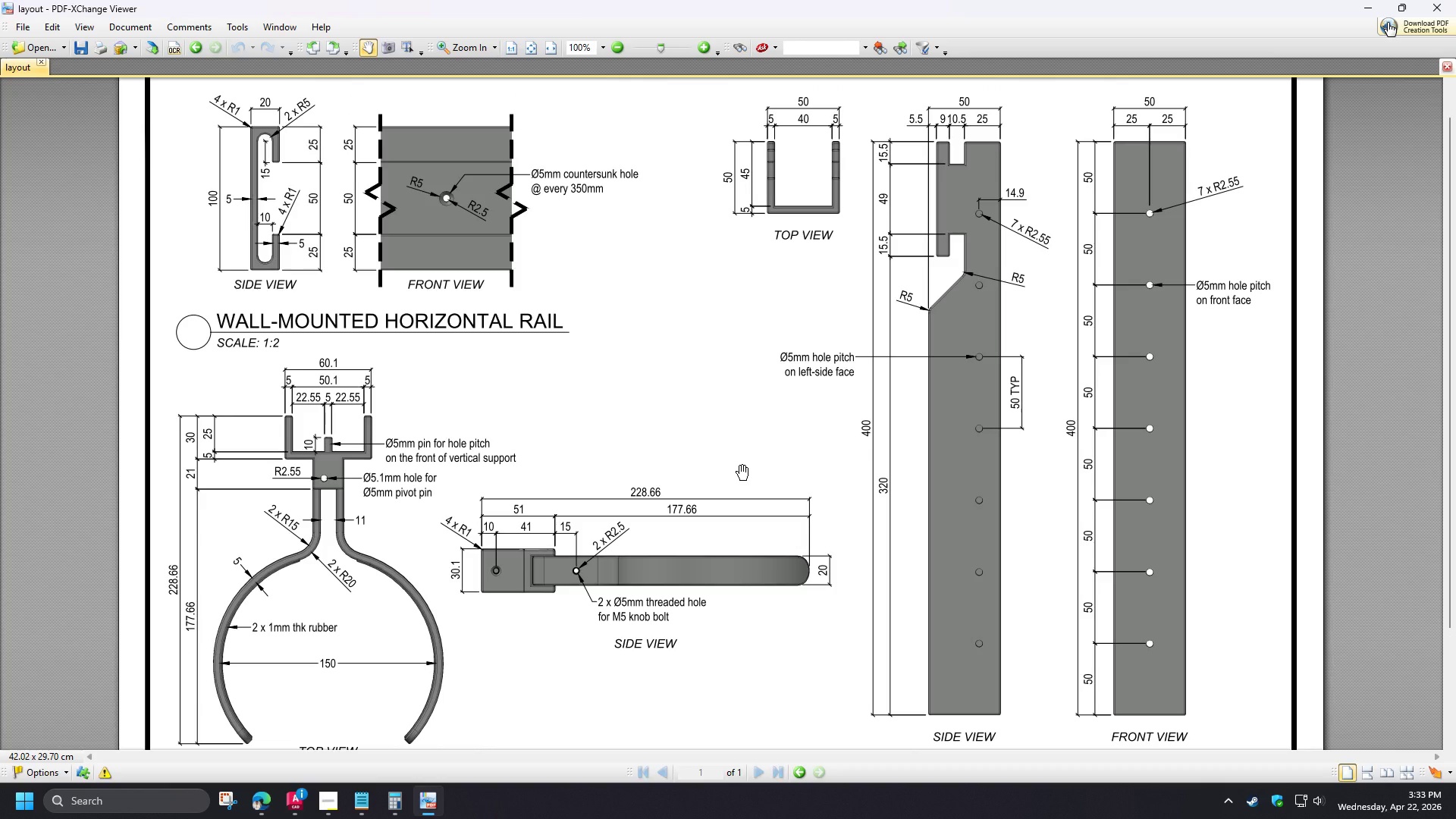 
key(Escape)
 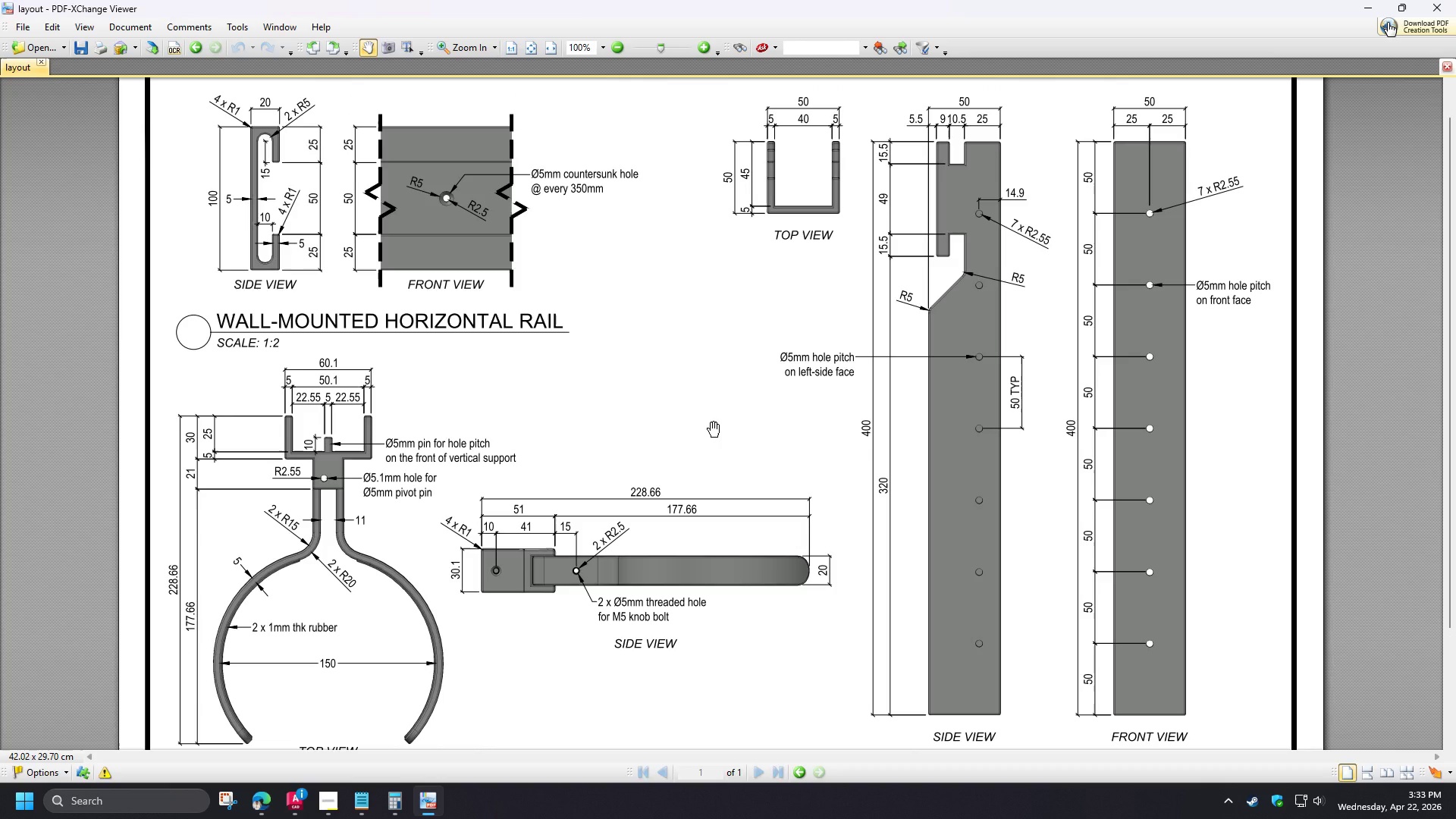 
hold_key(key=ControlLeft, duration=0.94)
 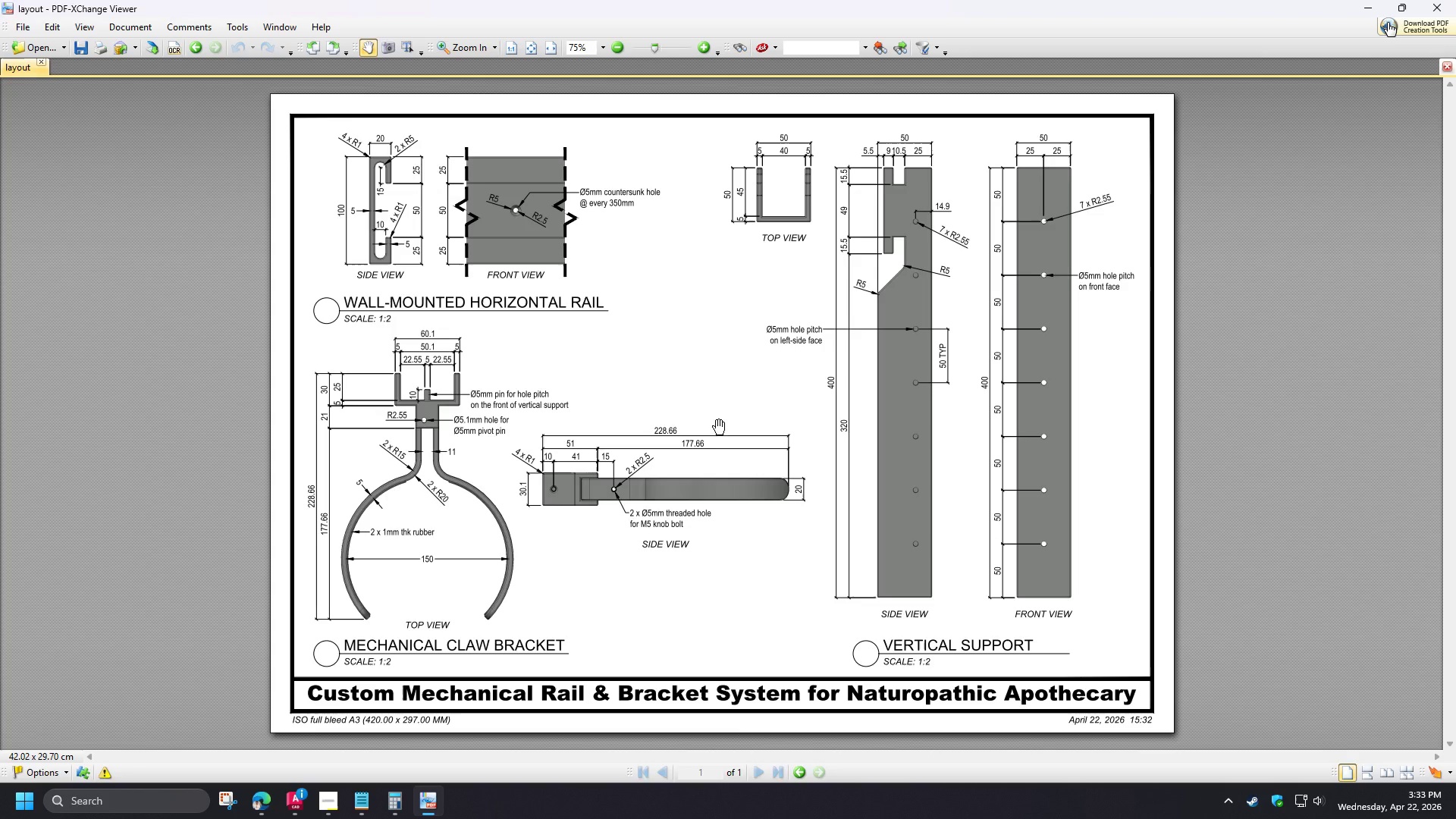 
left_click([1455, 0])
 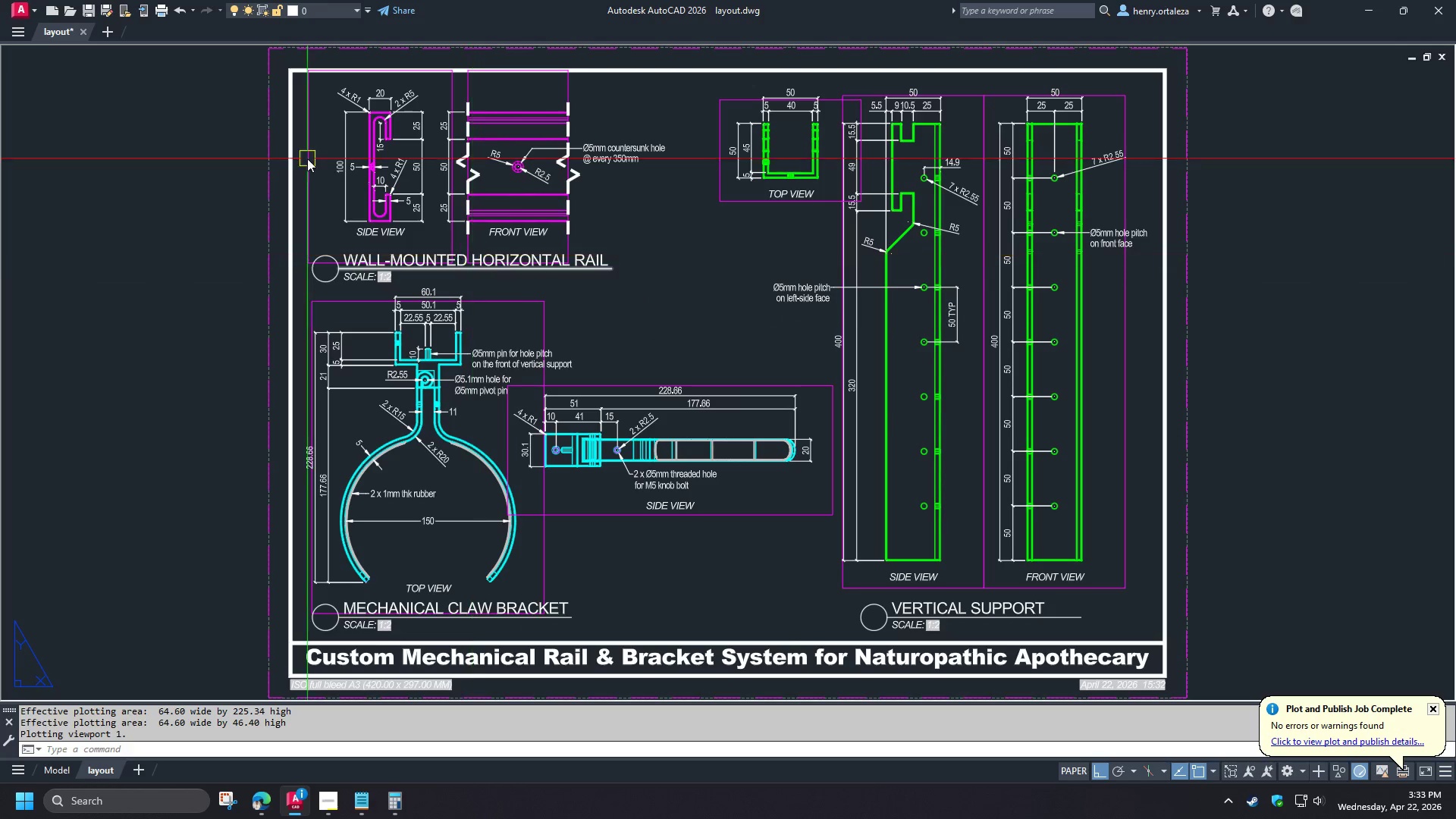 
scroll: coordinate [714, 430], scroll_direction: down, amount: 2.0
 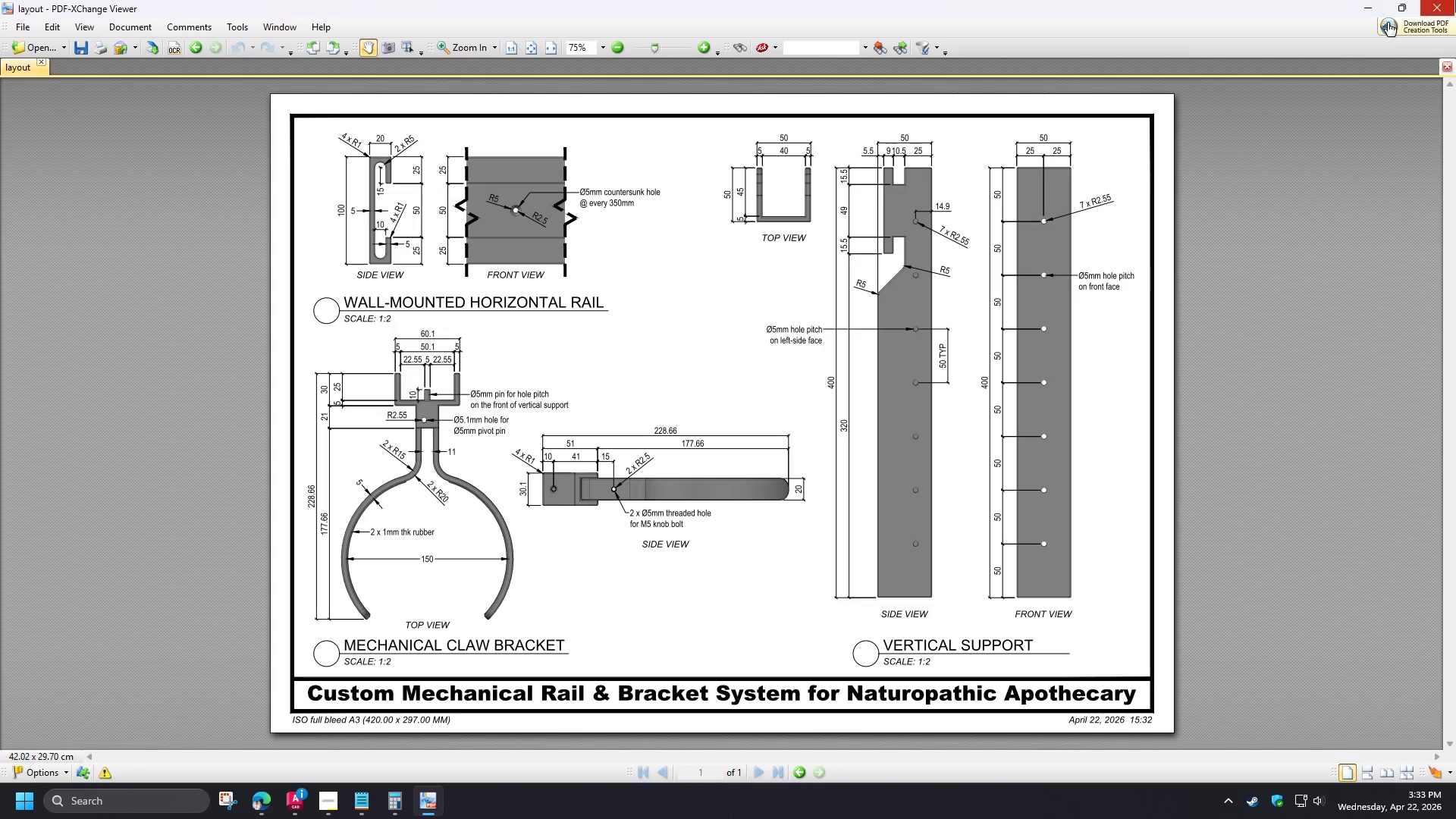 
left_click([85, 35])
 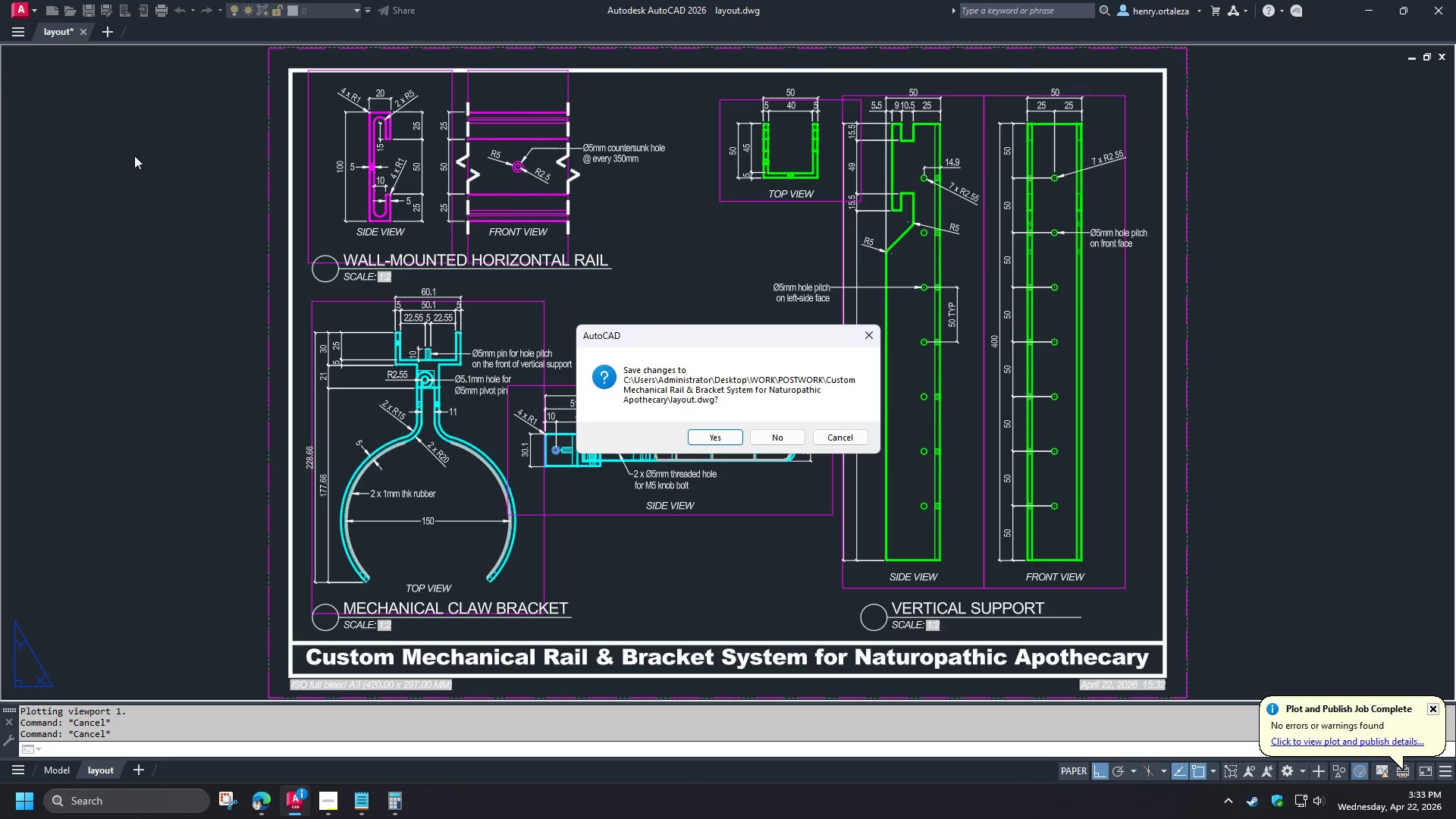 
key(Space)
 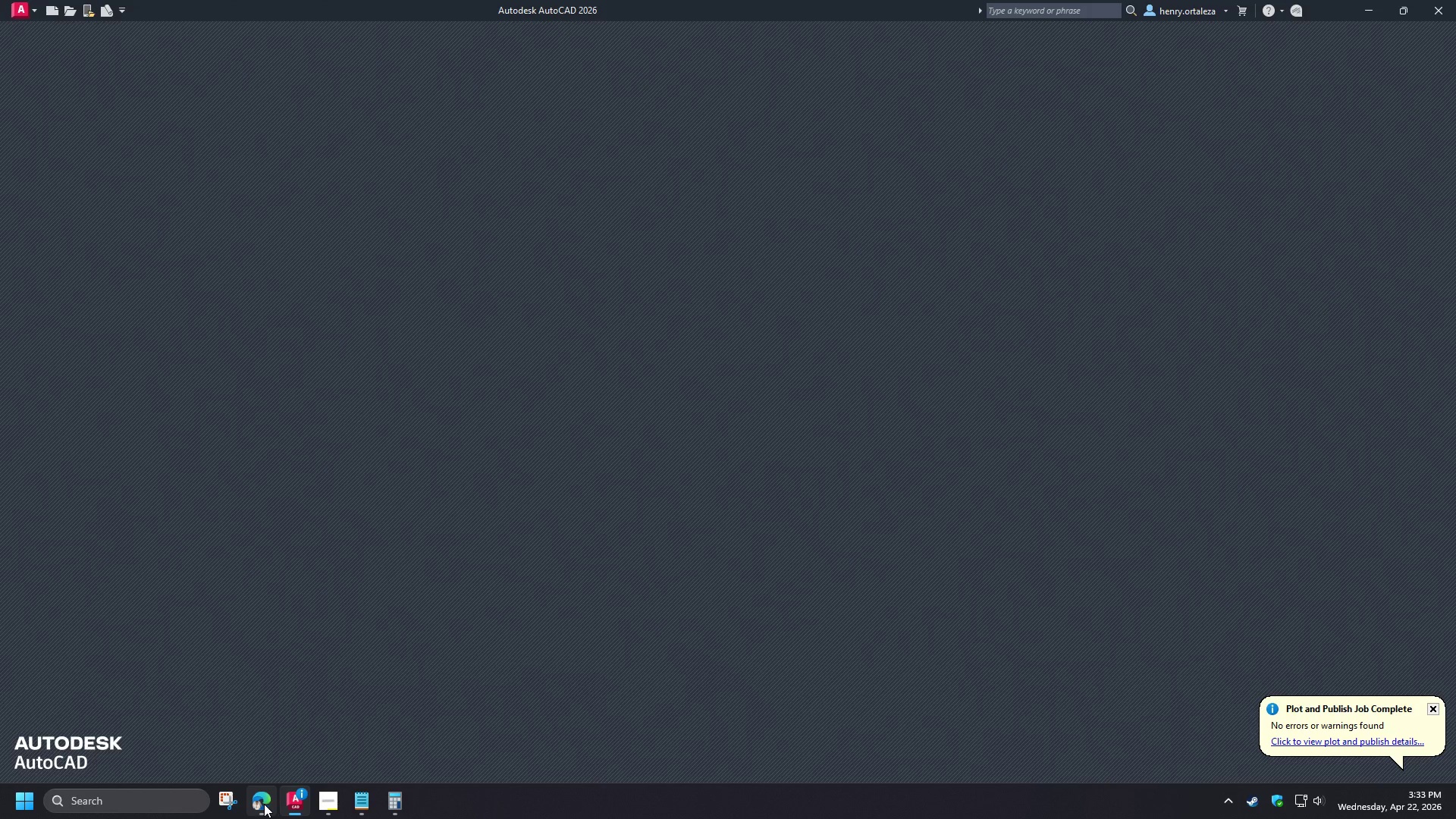 
left_click([264, 804])
 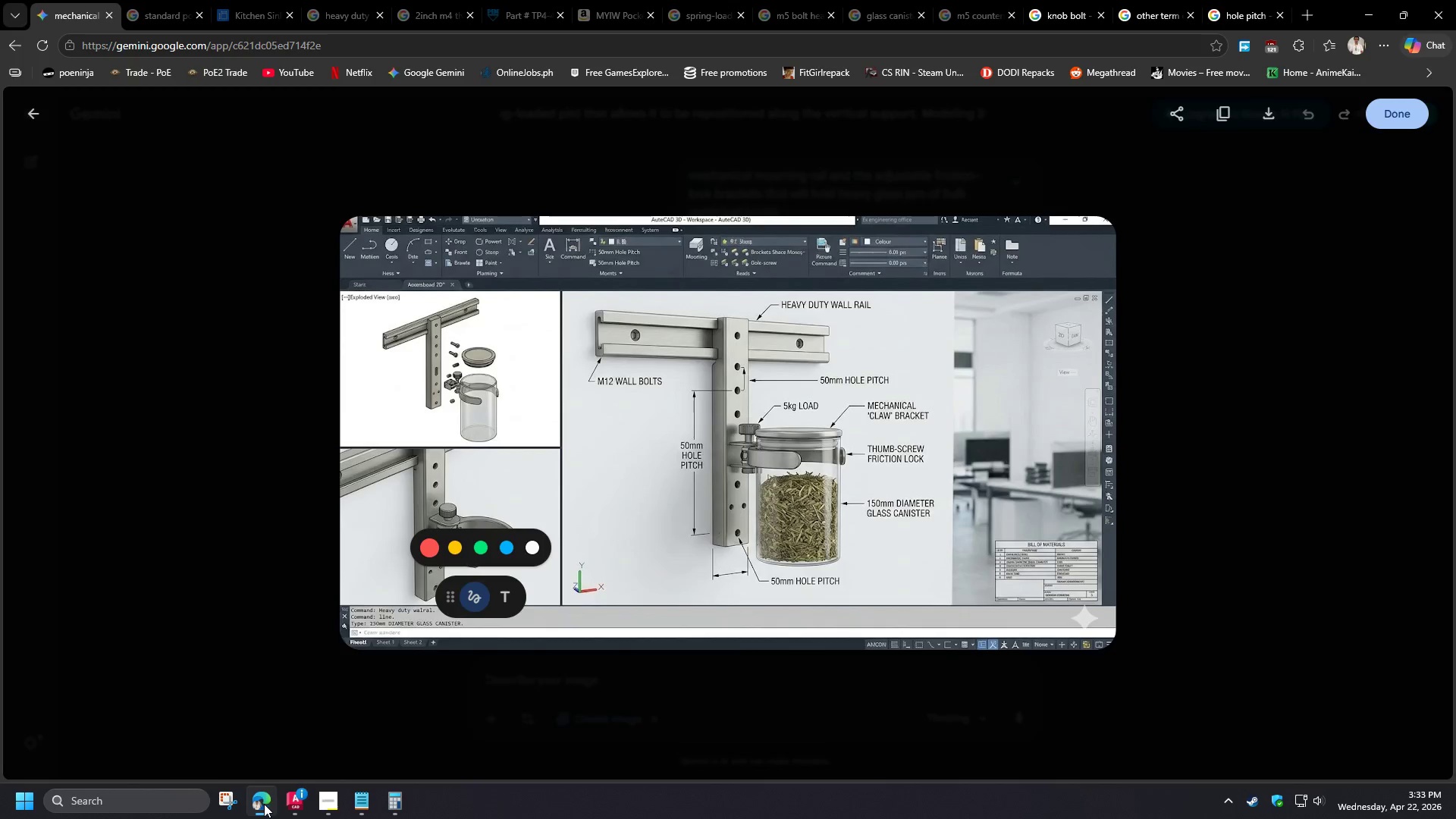 
left_click([264, 804])
 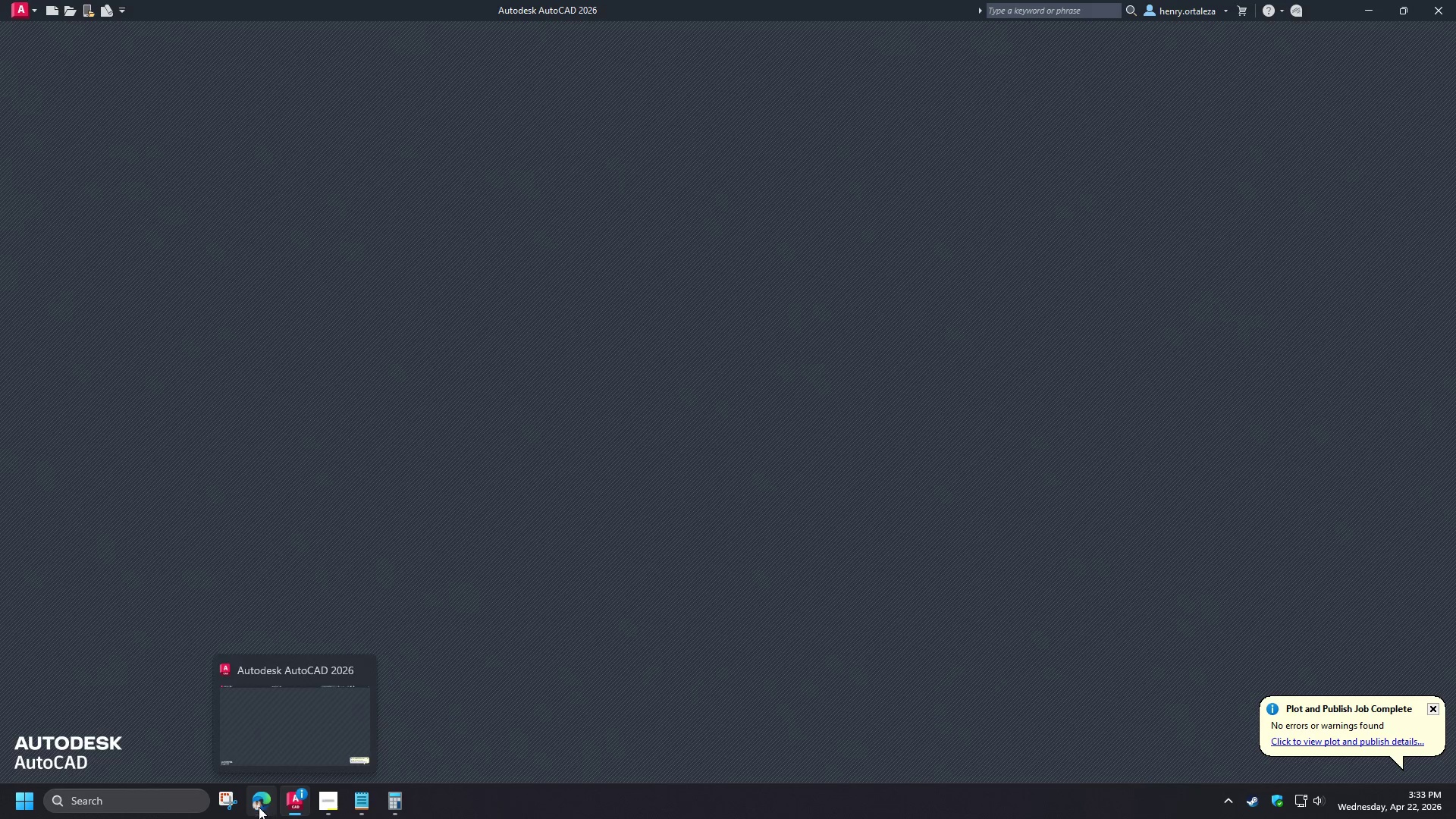 
left_click([30, 808])
 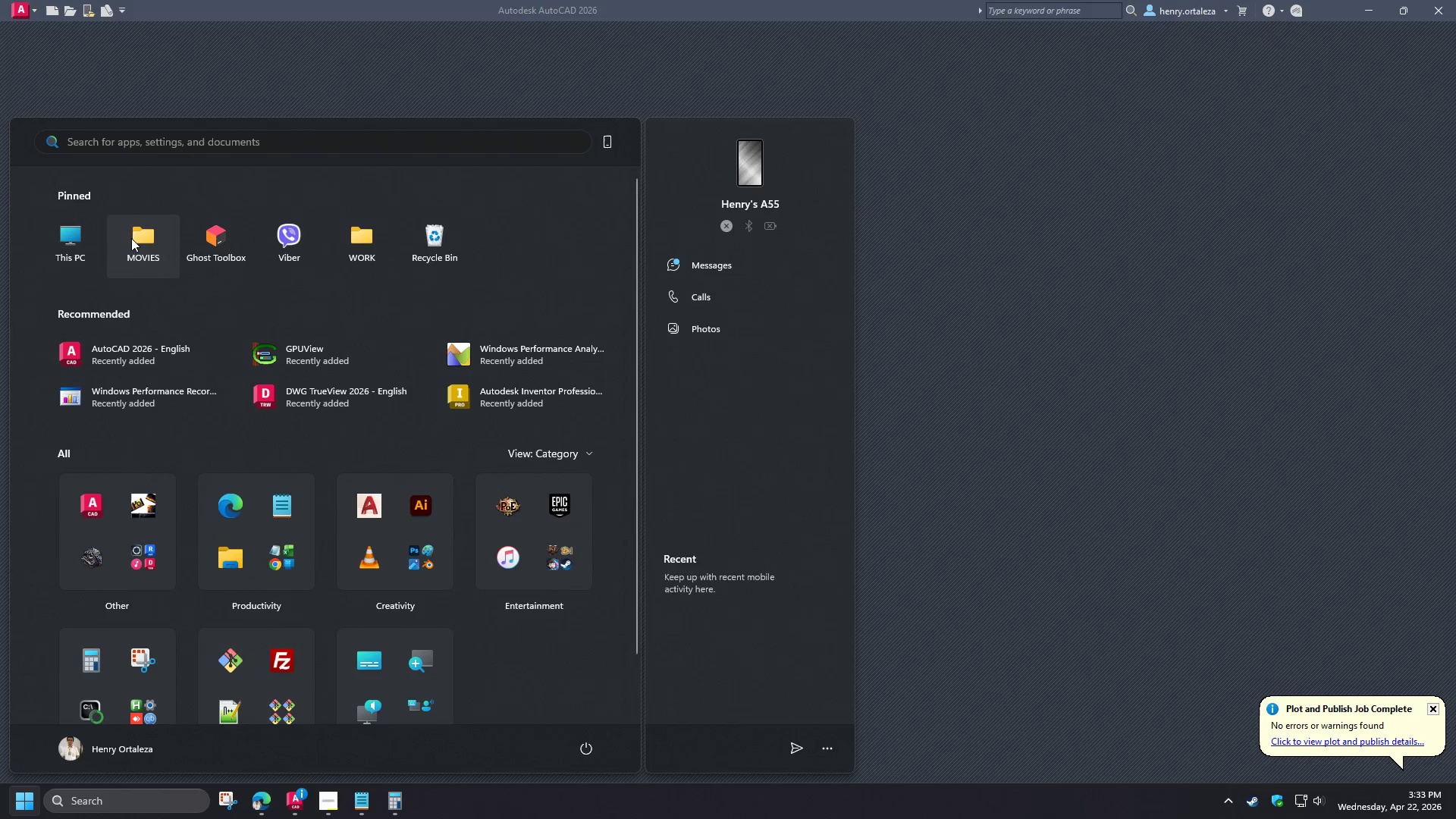 
left_click([81, 246])
 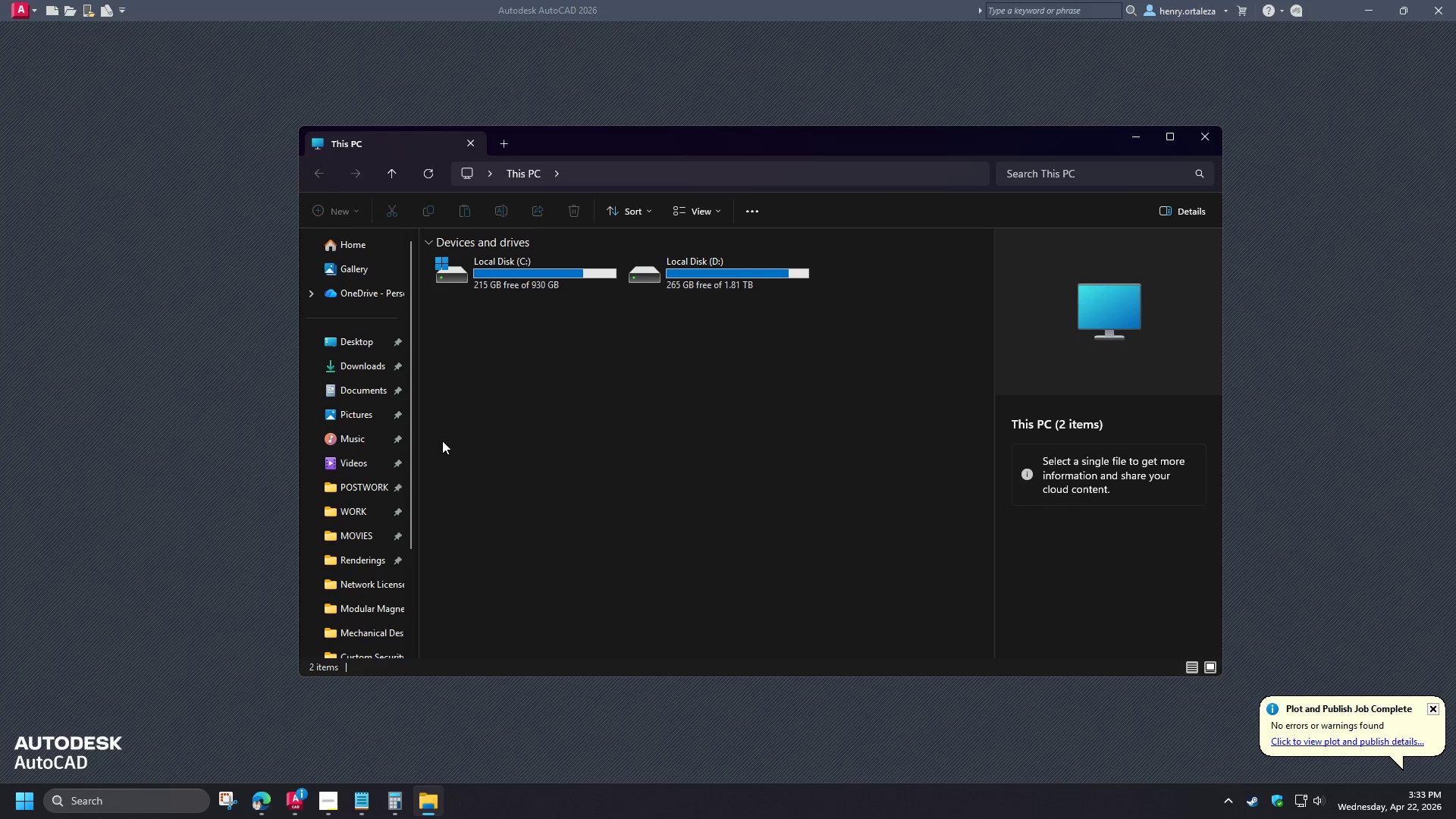 
left_click([356, 489])
 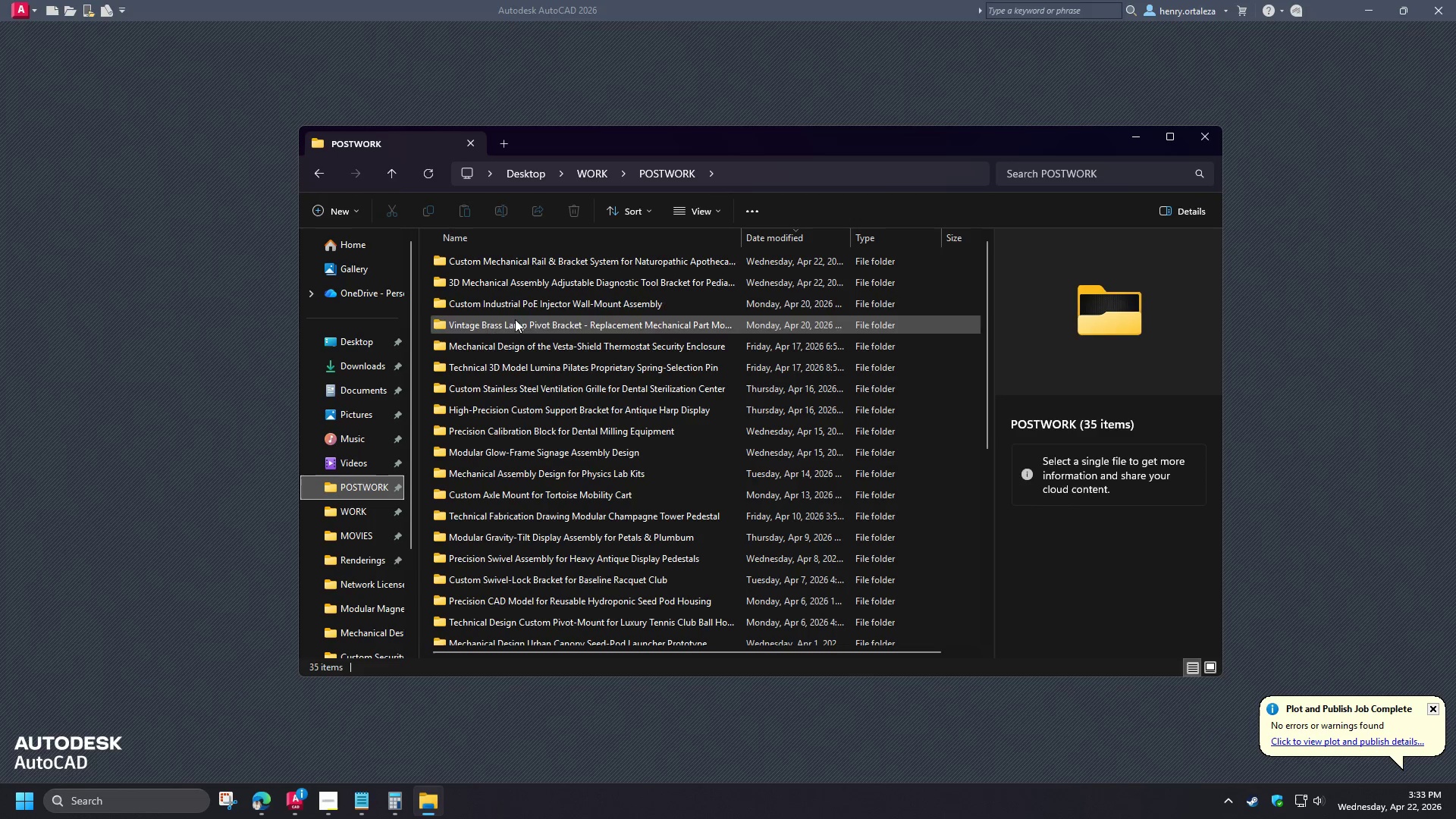 
double_click([521, 268])
 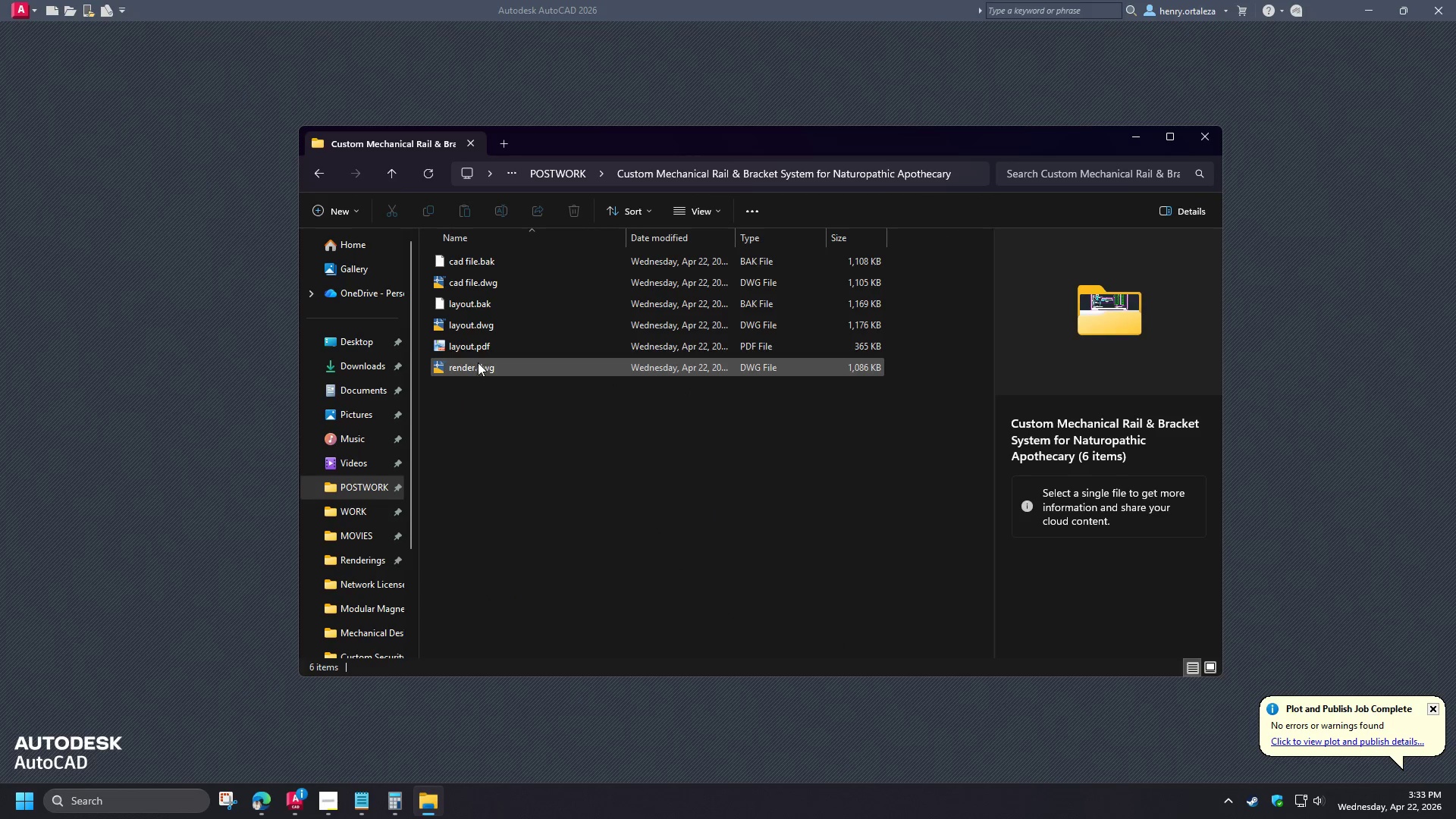 
left_click([478, 369])
 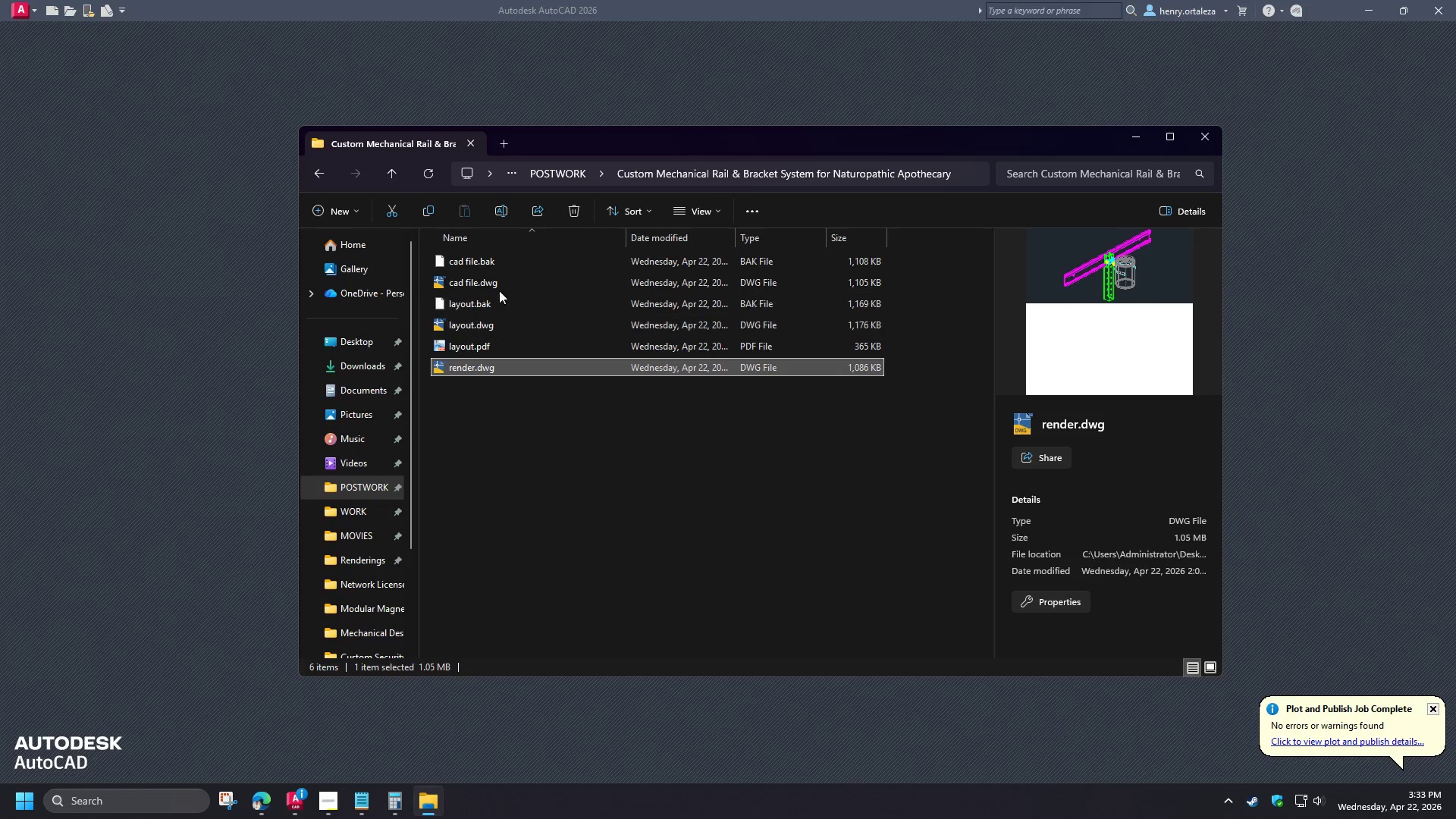 
left_click([497, 287])
 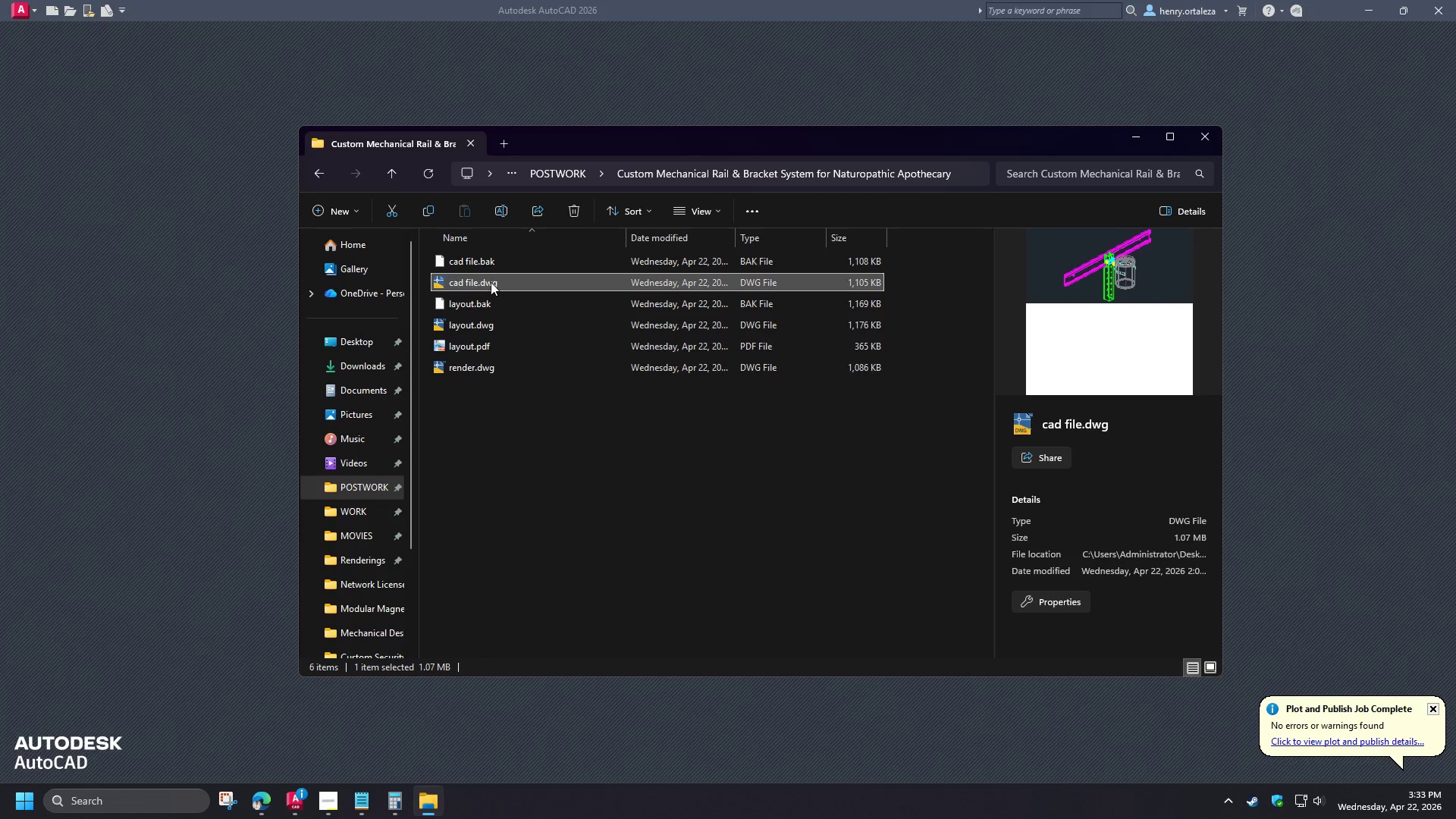 
left_click_drag(start_coordinate=[491, 282], to_coordinate=[187, 334])
 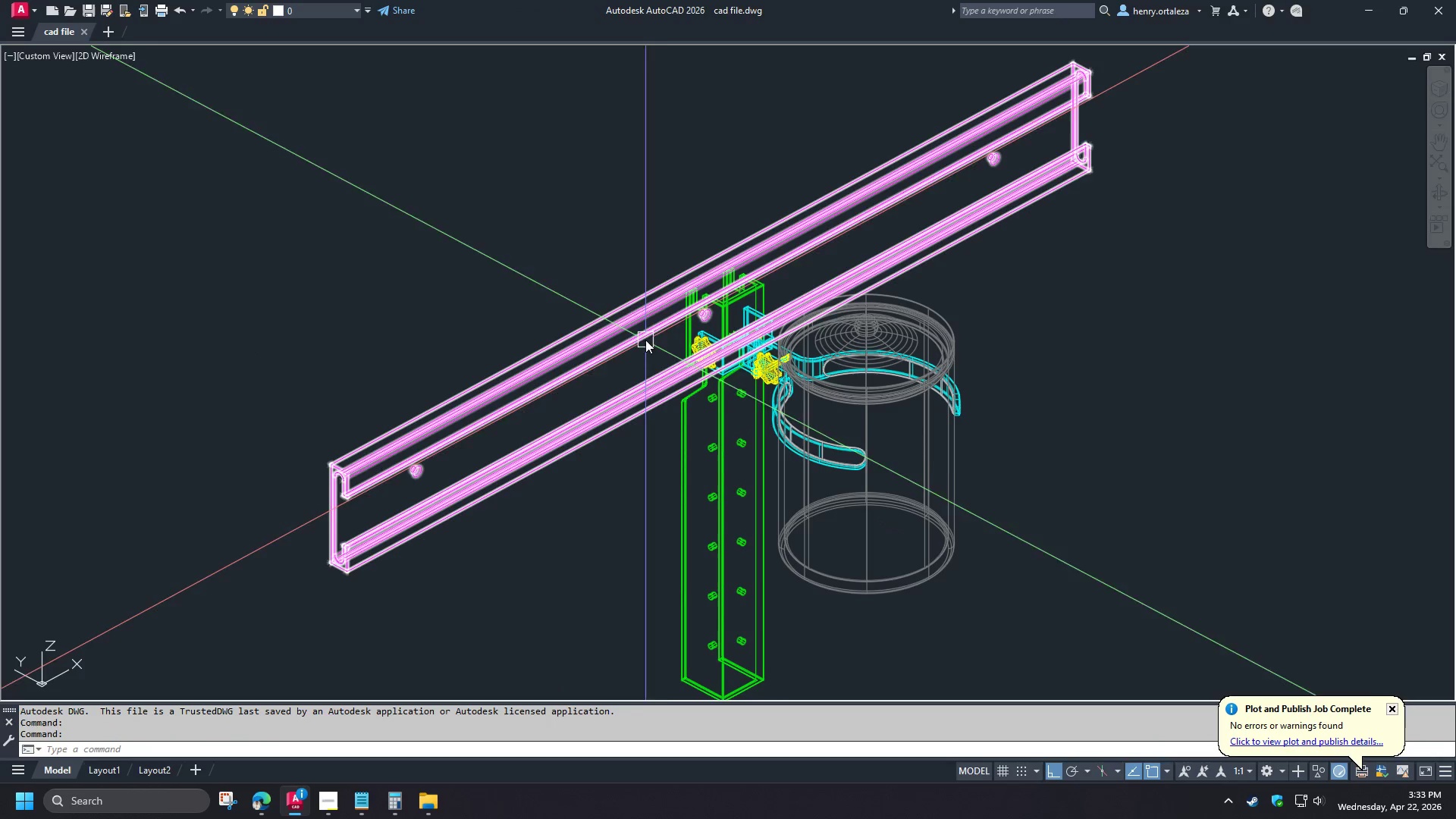 
scroll: coordinate [517, 281], scroll_direction: up, amount: 3.0
 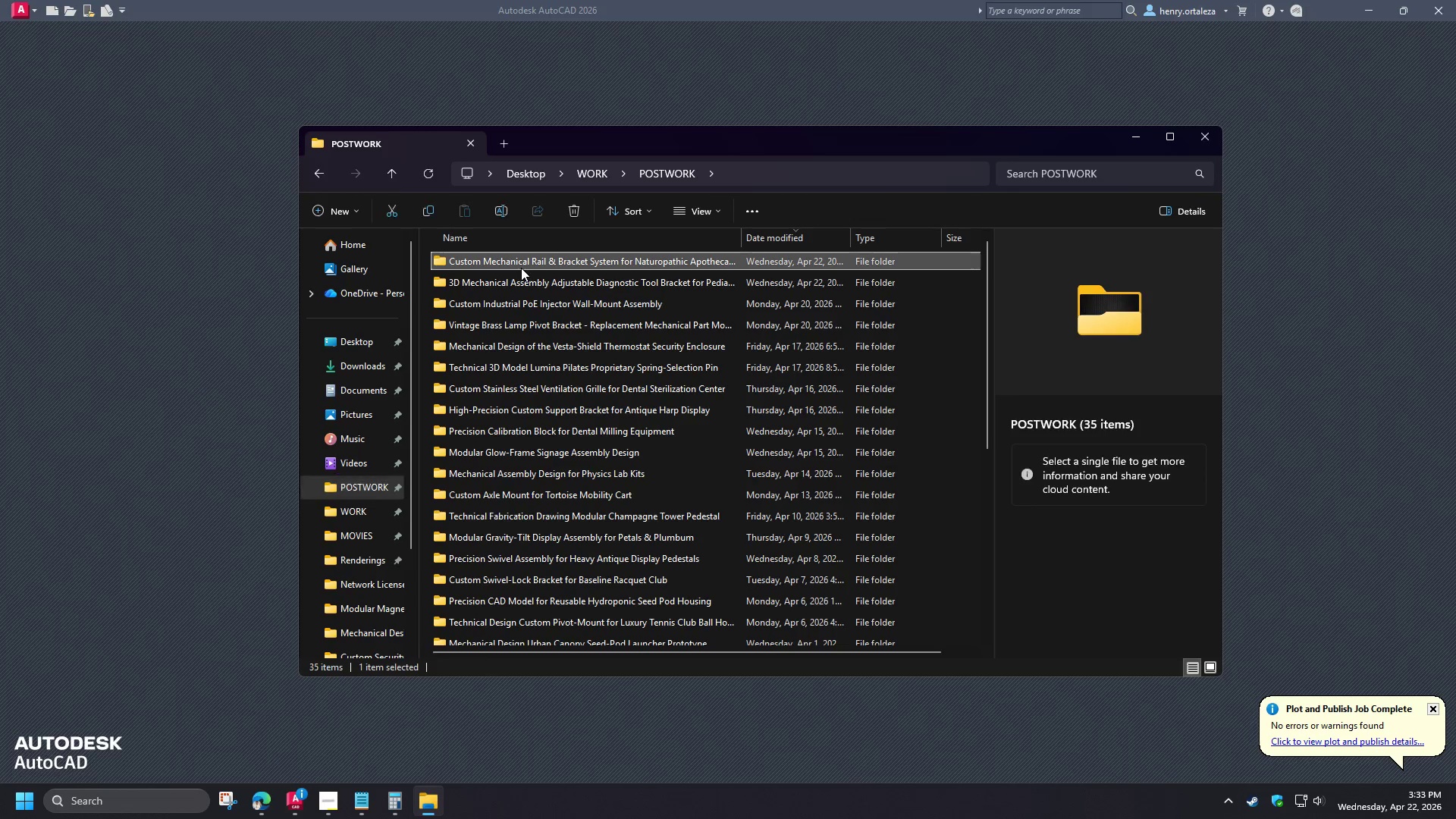 
wait(7.97)
 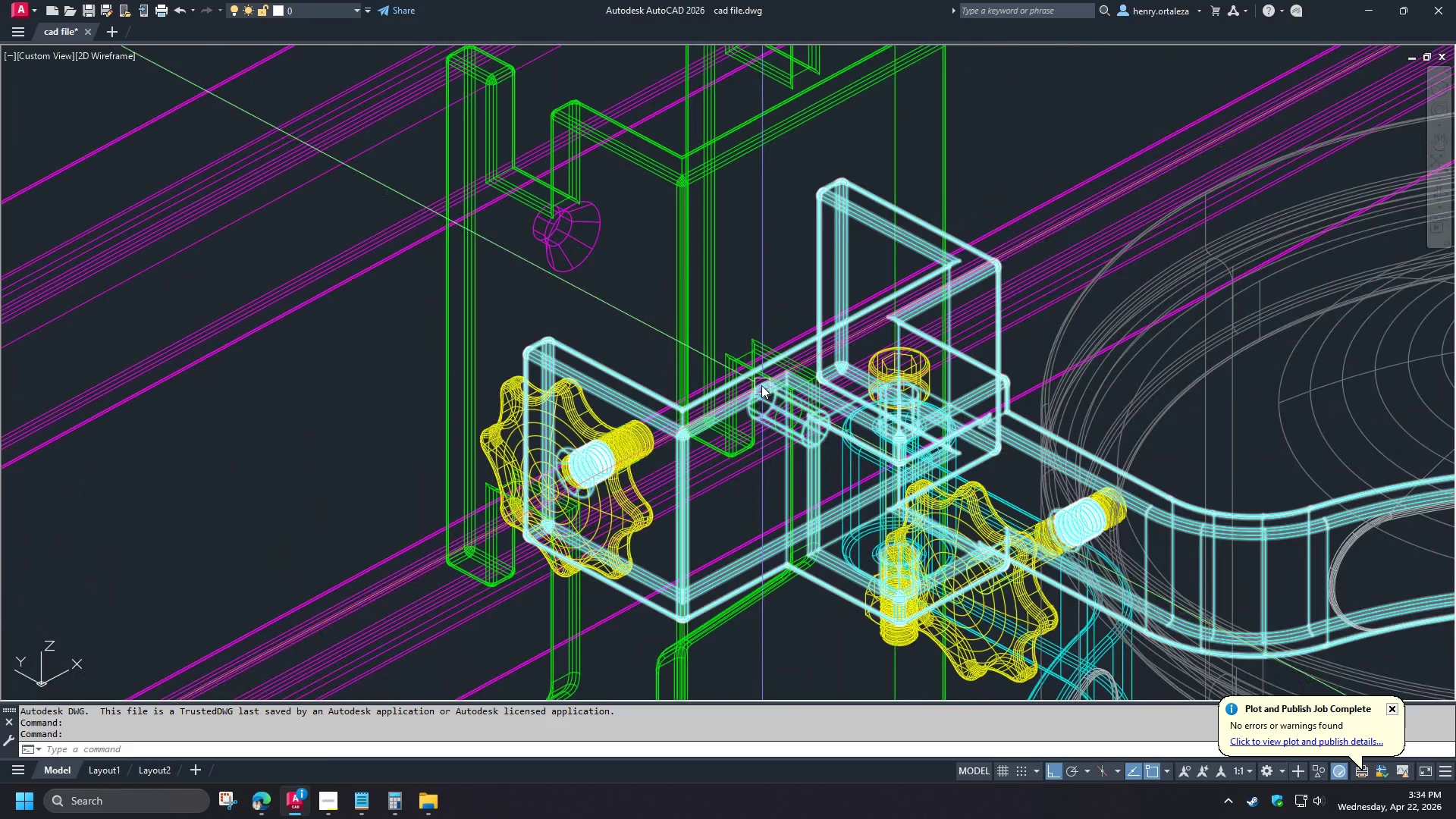 
hold_key(key=ShiftLeft, duration=1.53)
 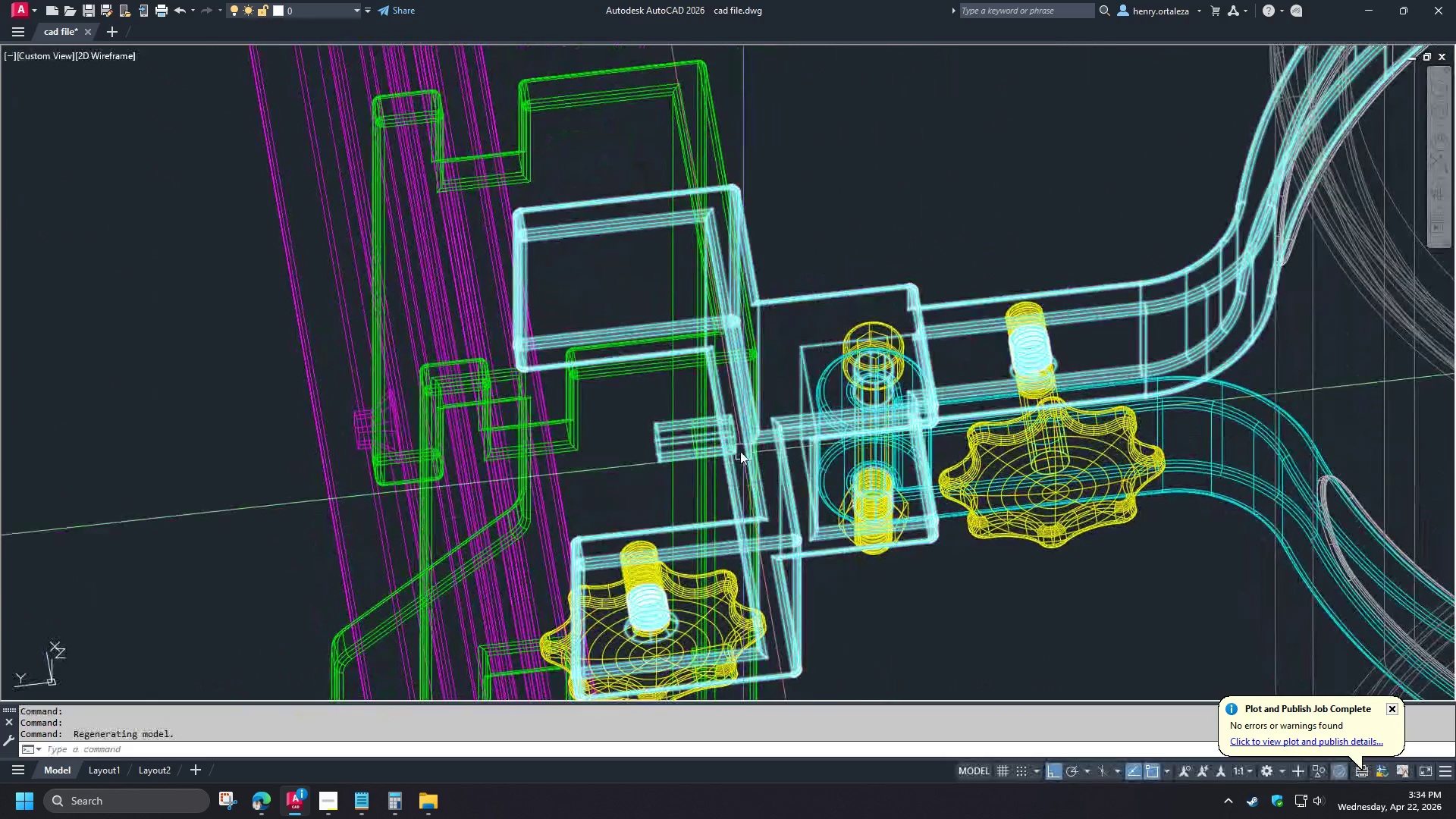 
scroll: coordinate [790, 546], scroll_direction: up, amount: 7.0
 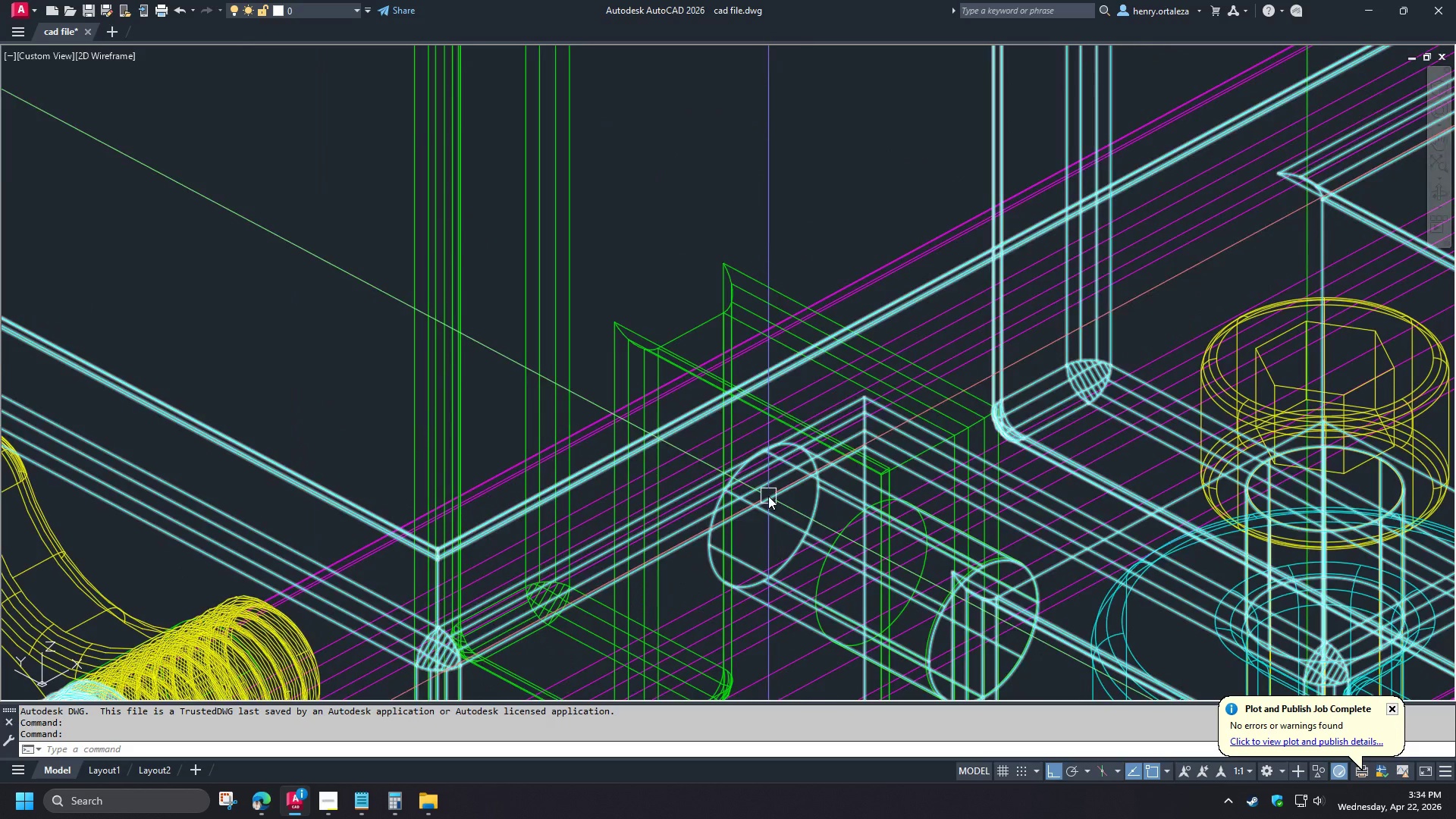 
hold_key(key=ShiftLeft, duration=0.34)
 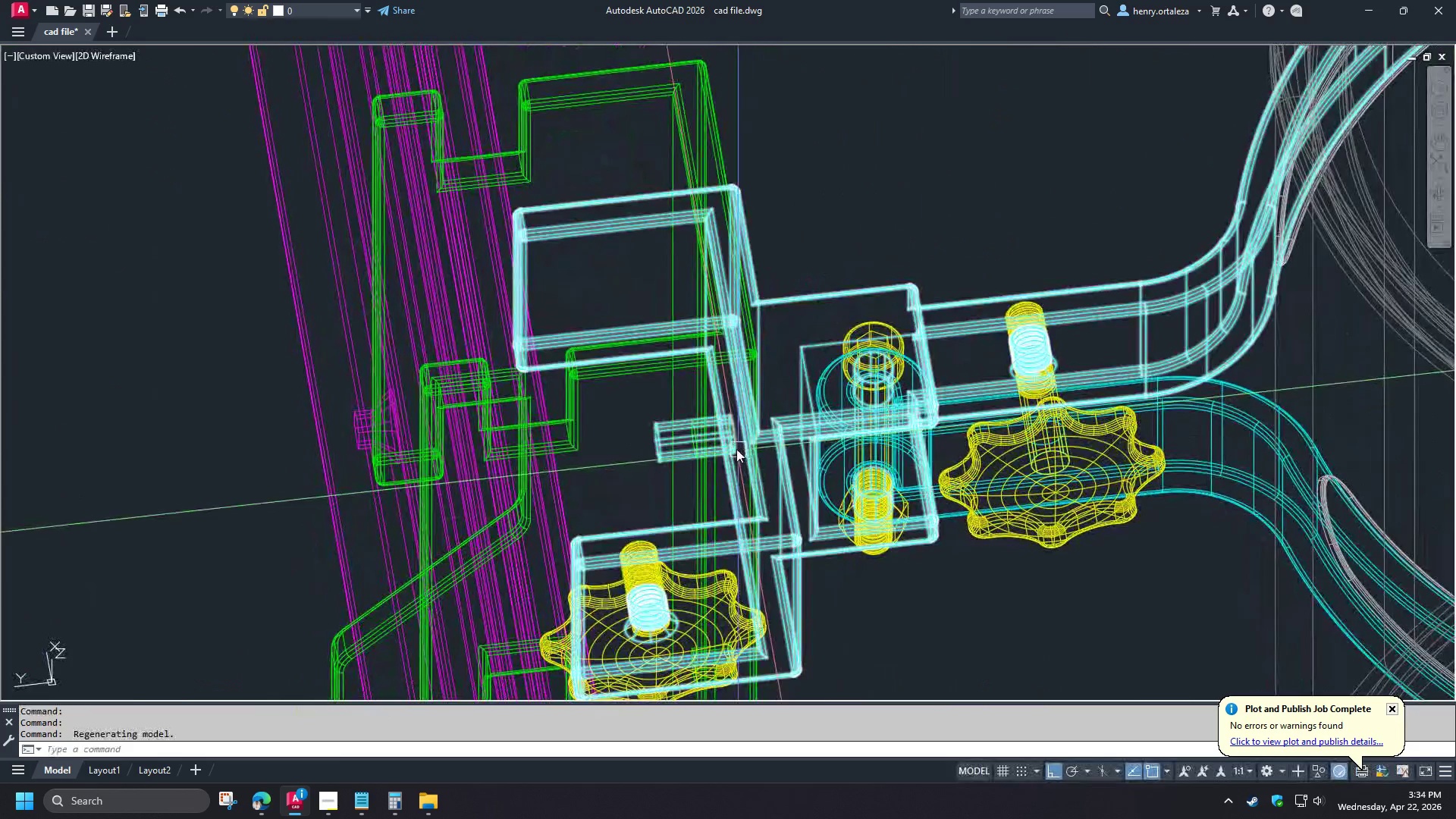 
scroll: coordinate [763, 395], scroll_direction: down, amount: 2.0
 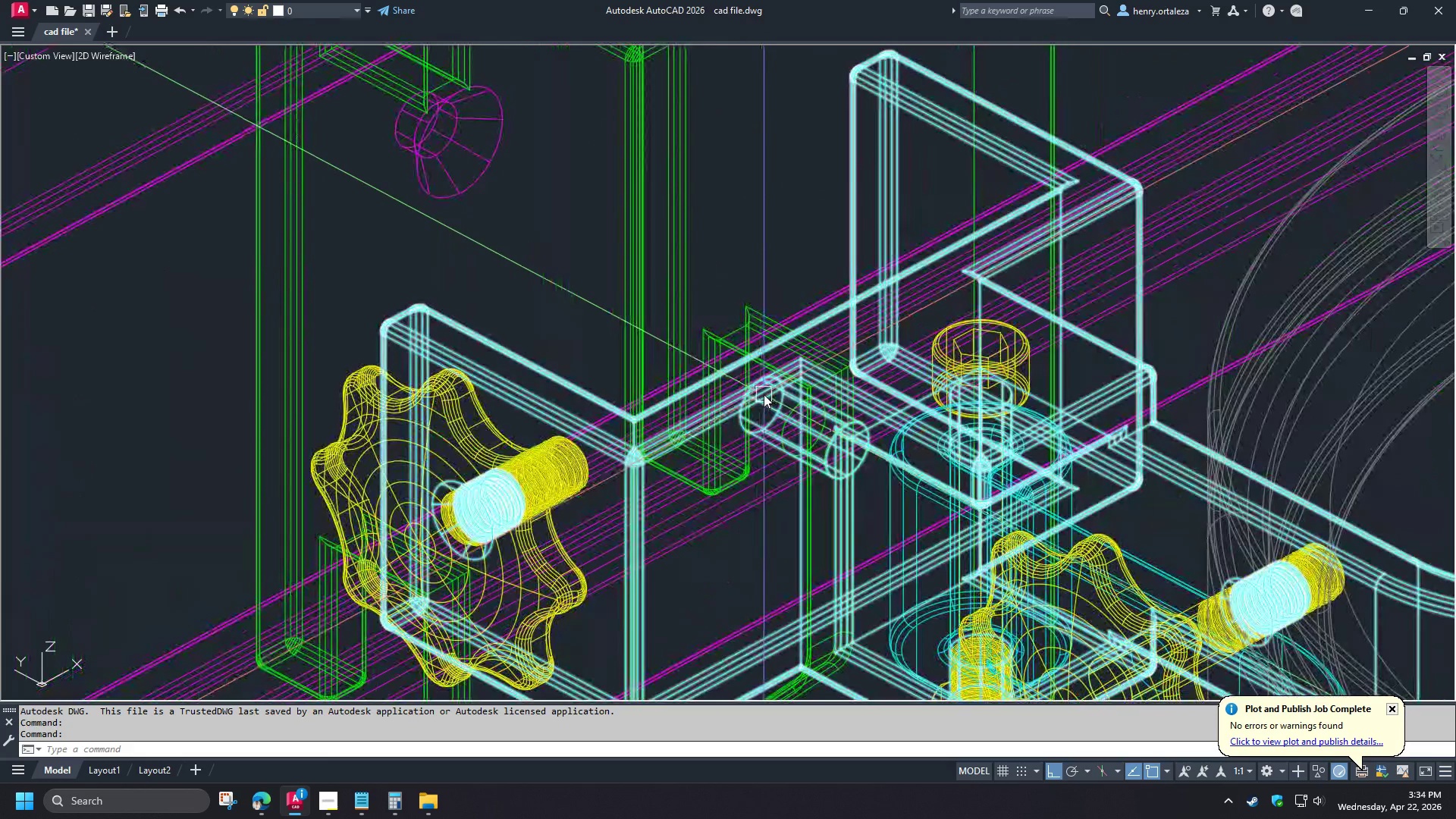 
type(ch)
 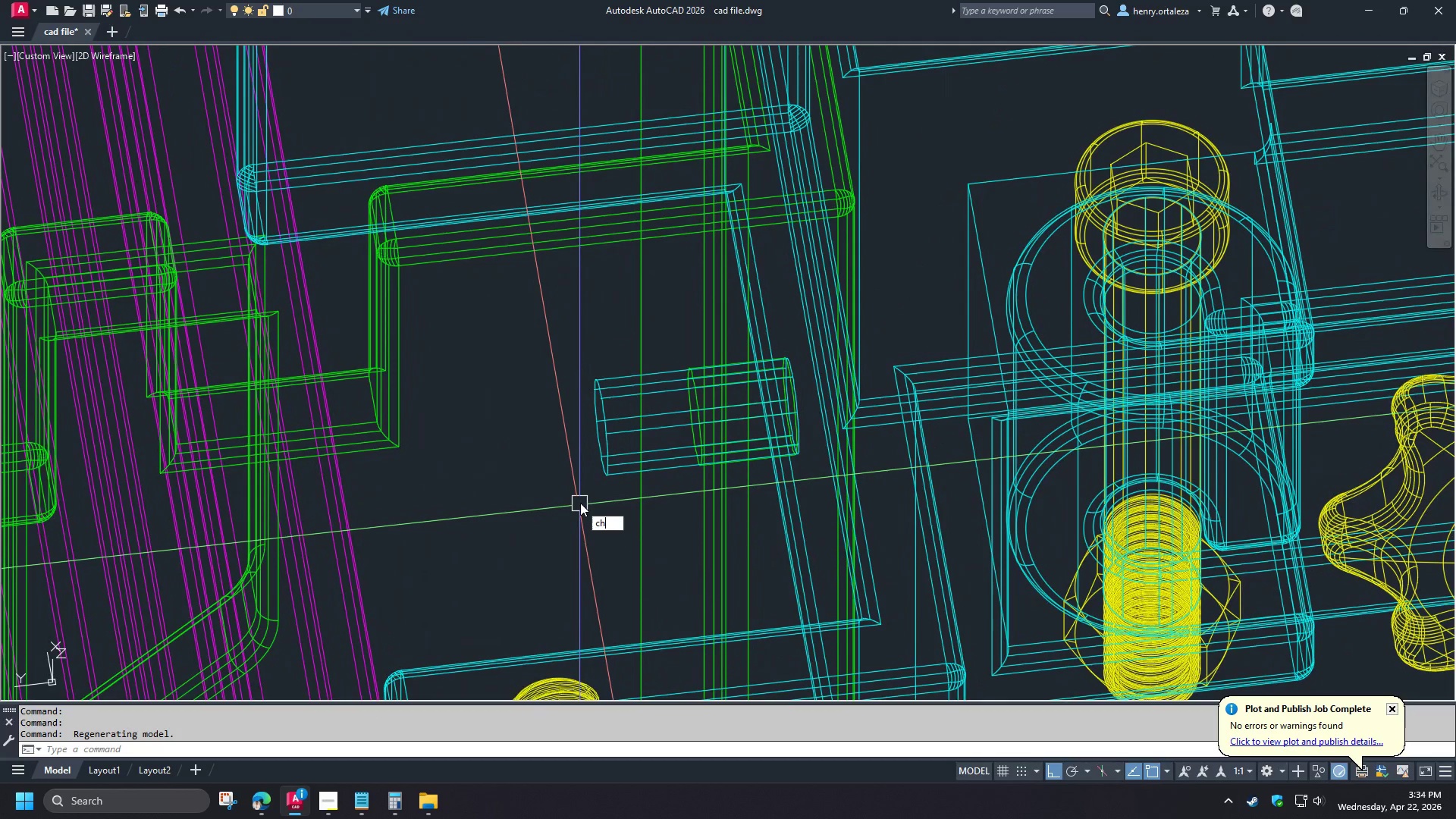 
scroll: coordinate [764, 394], scroll_direction: down, amount: 1.0
 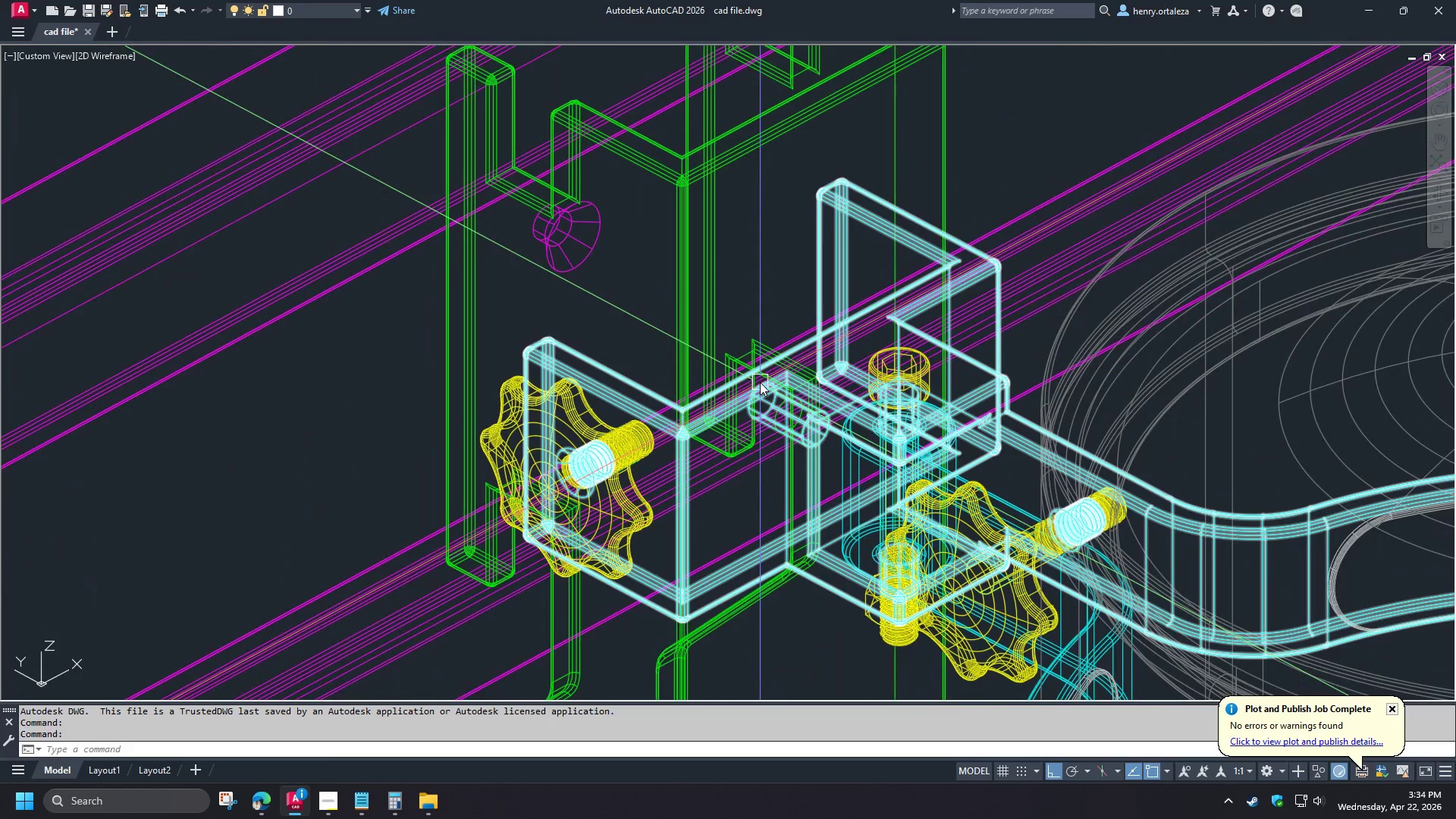 
key(A)
 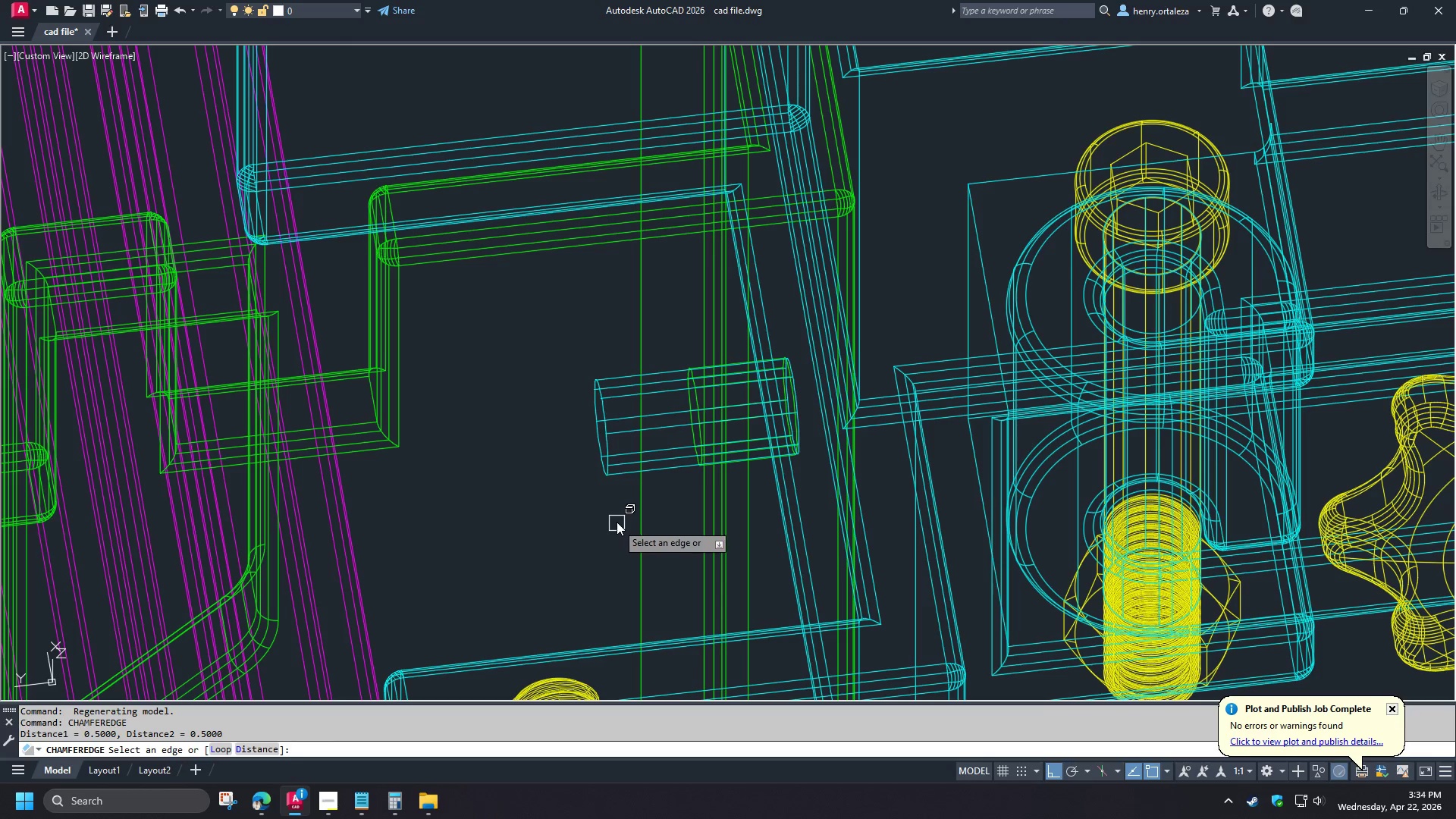 
left_click([607, 454])
 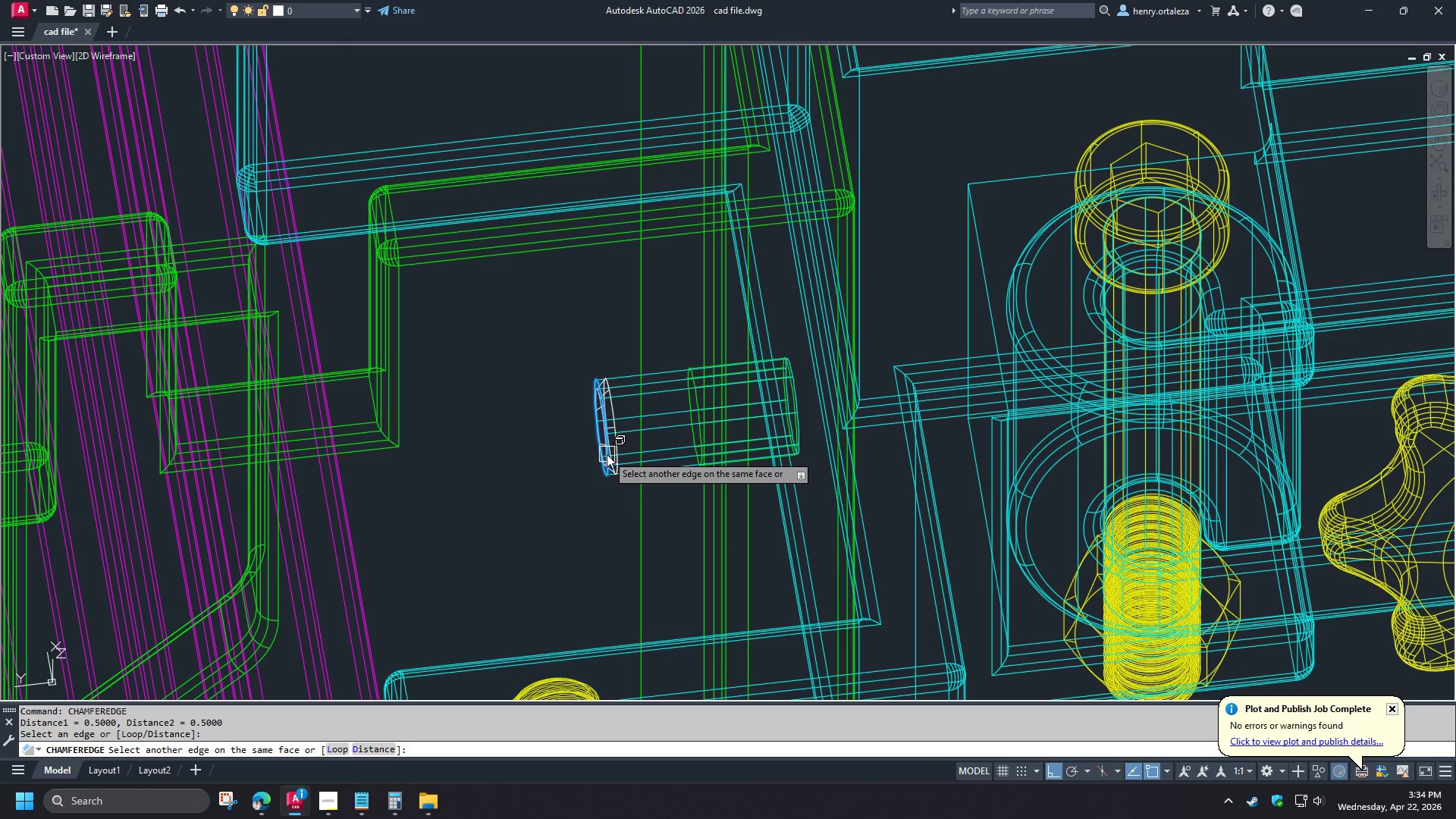 
key(Space)
 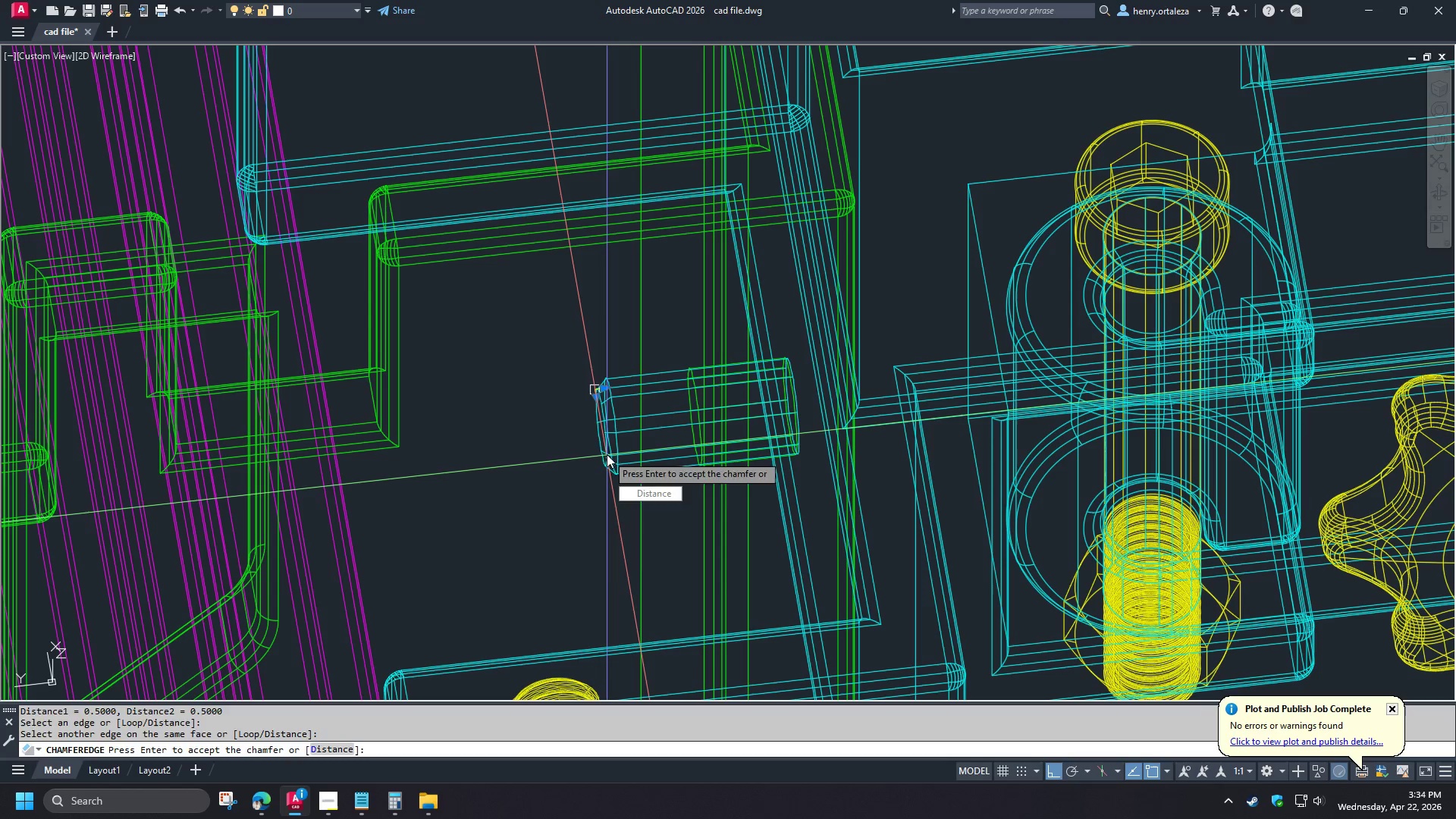 
key(Space)
 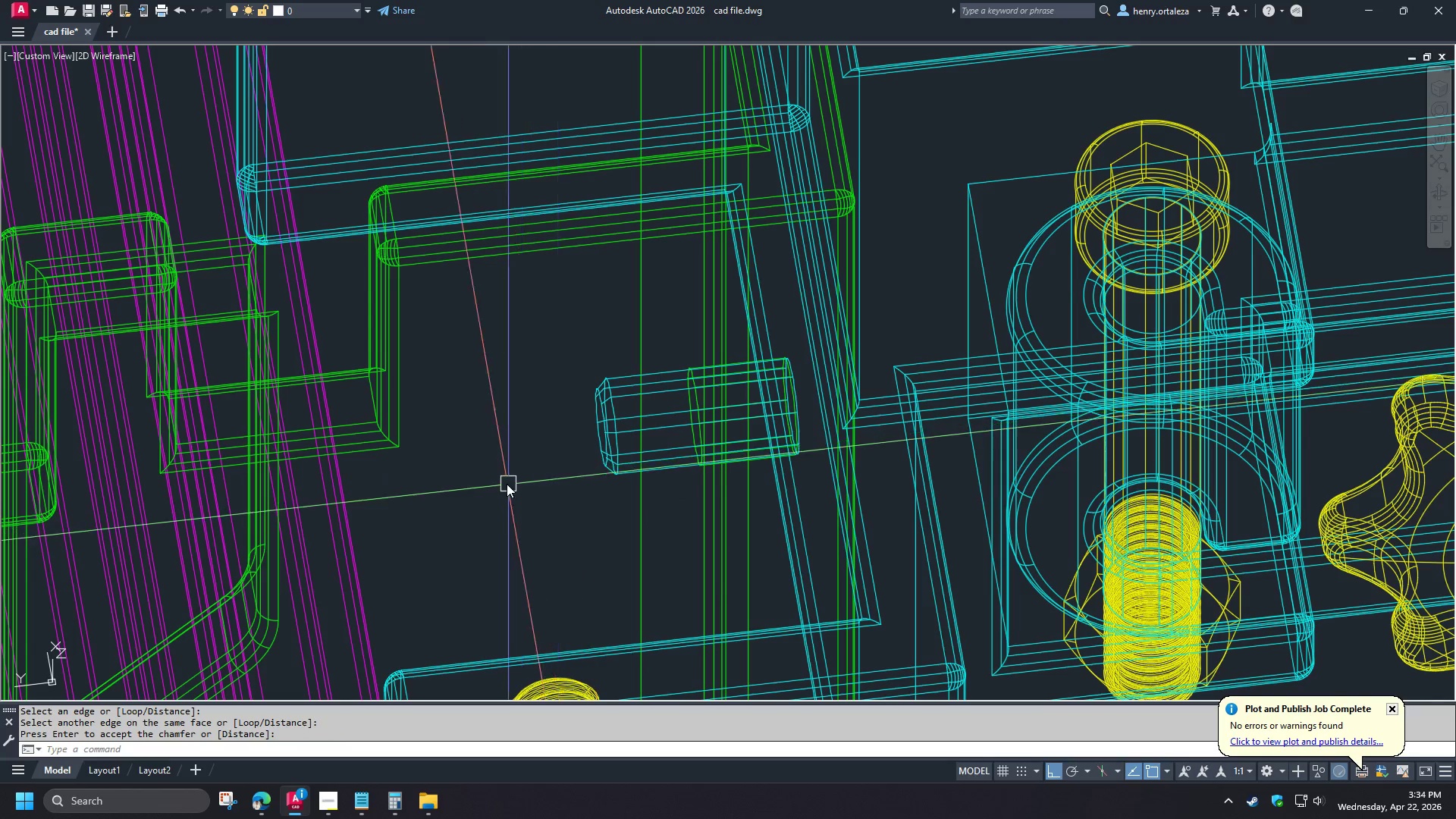 
scroll: coordinate [654, 463], scroll_direction: up, amount: 2.0
 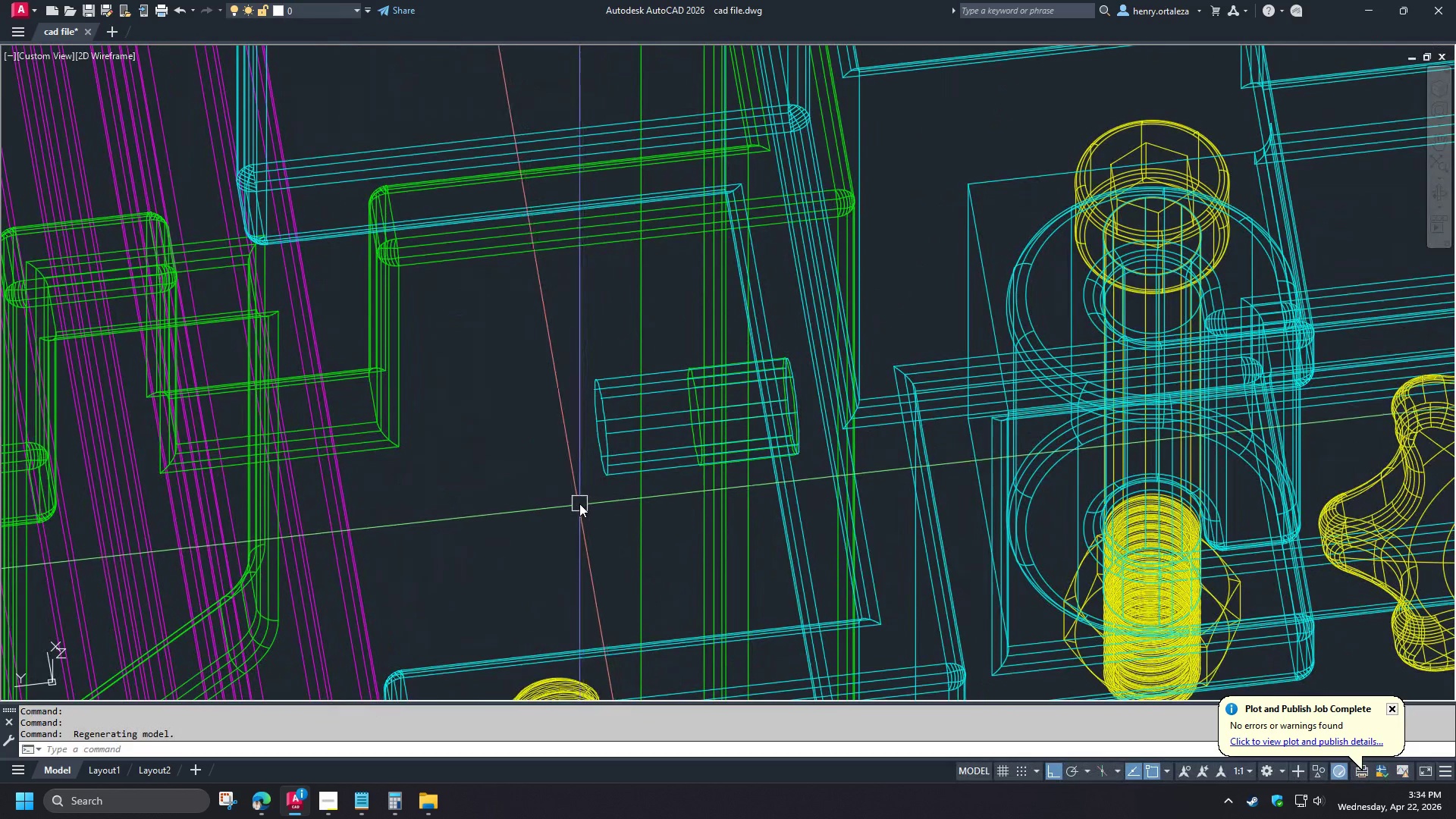 
type(-v sw z )
 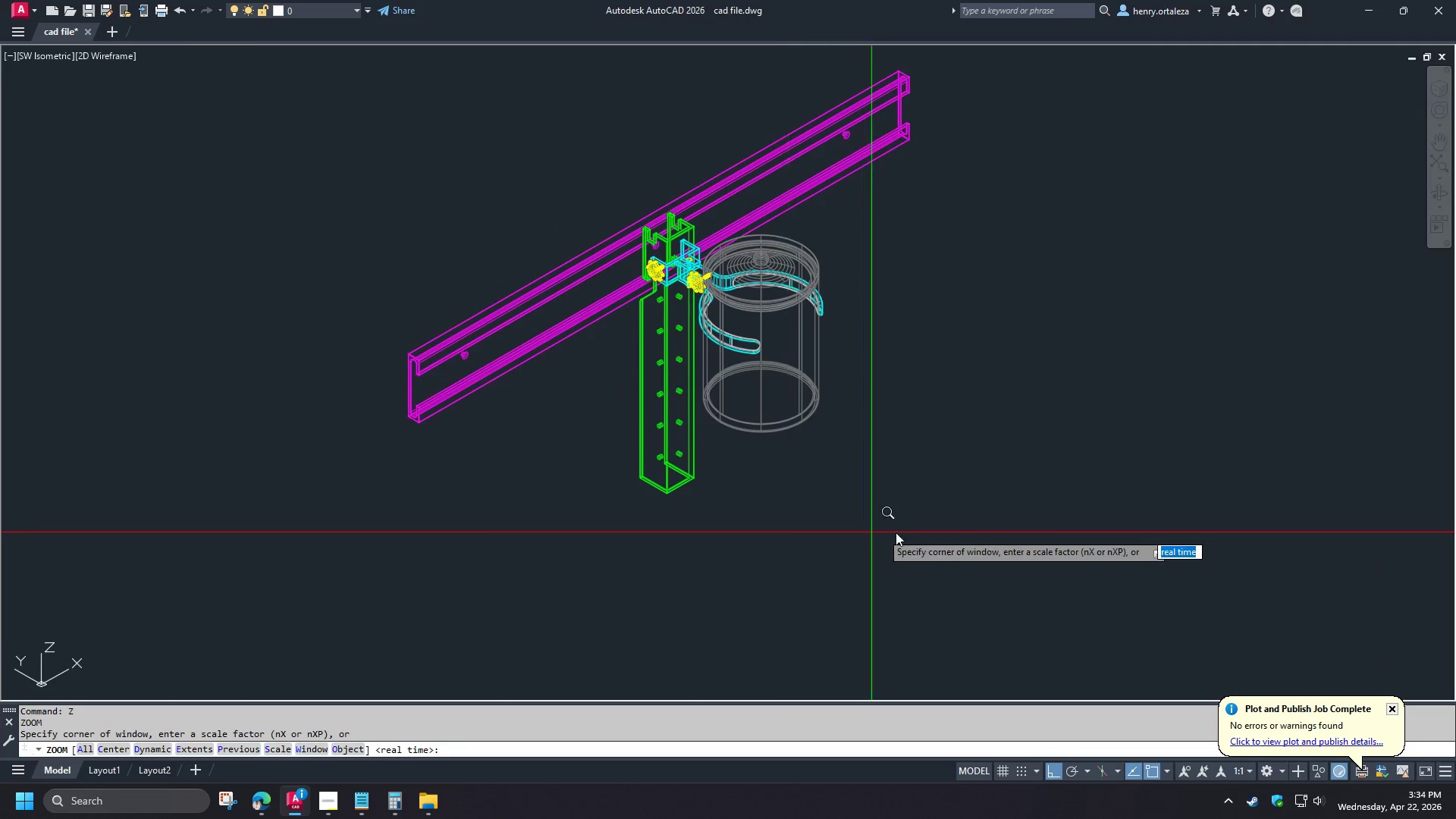 
scroll: coordinate [504, 484], scroll_direction: down, amount: 2.0
 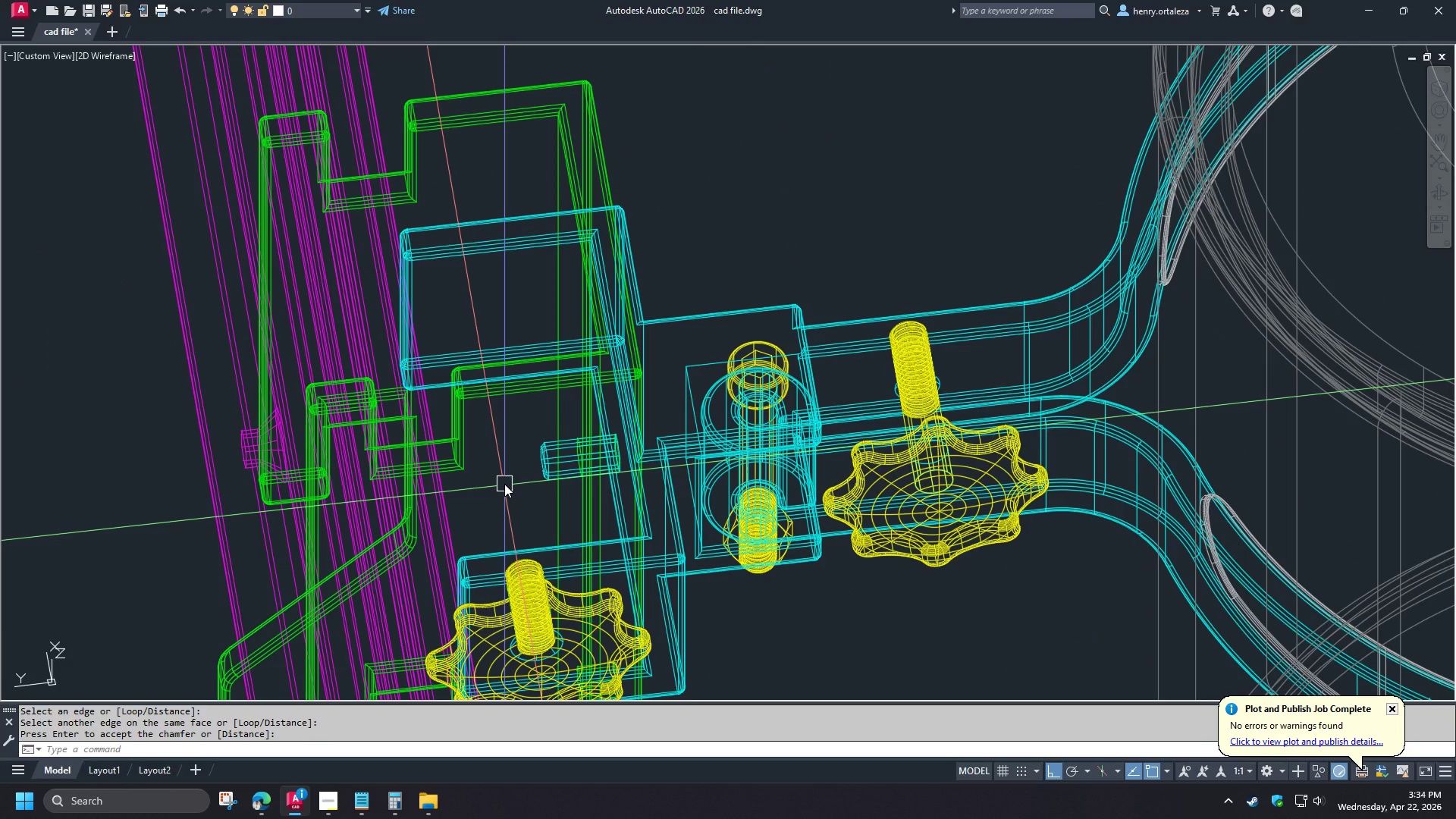 
left_click([912, 516])
 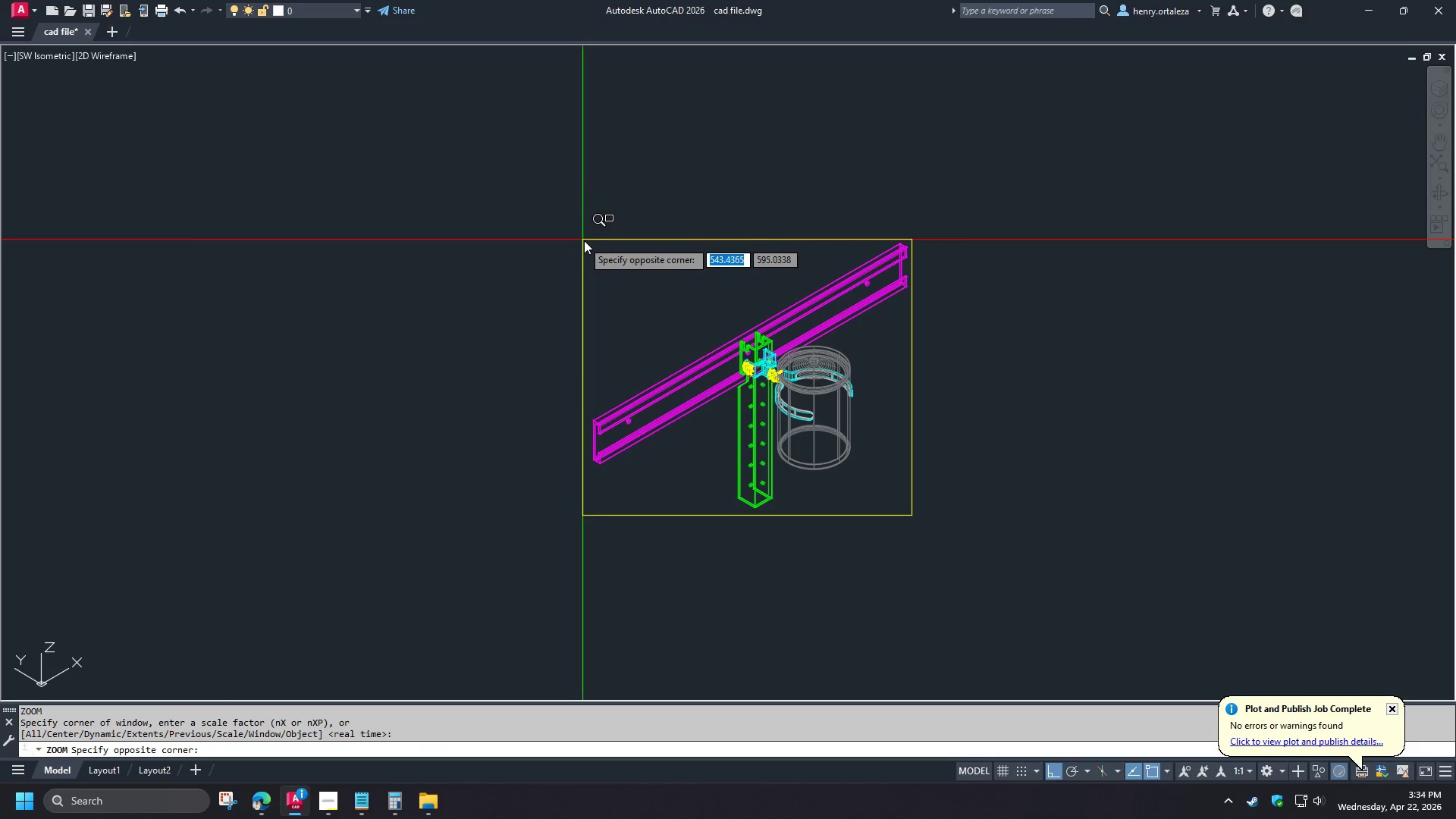 
left_click([588, 241])
 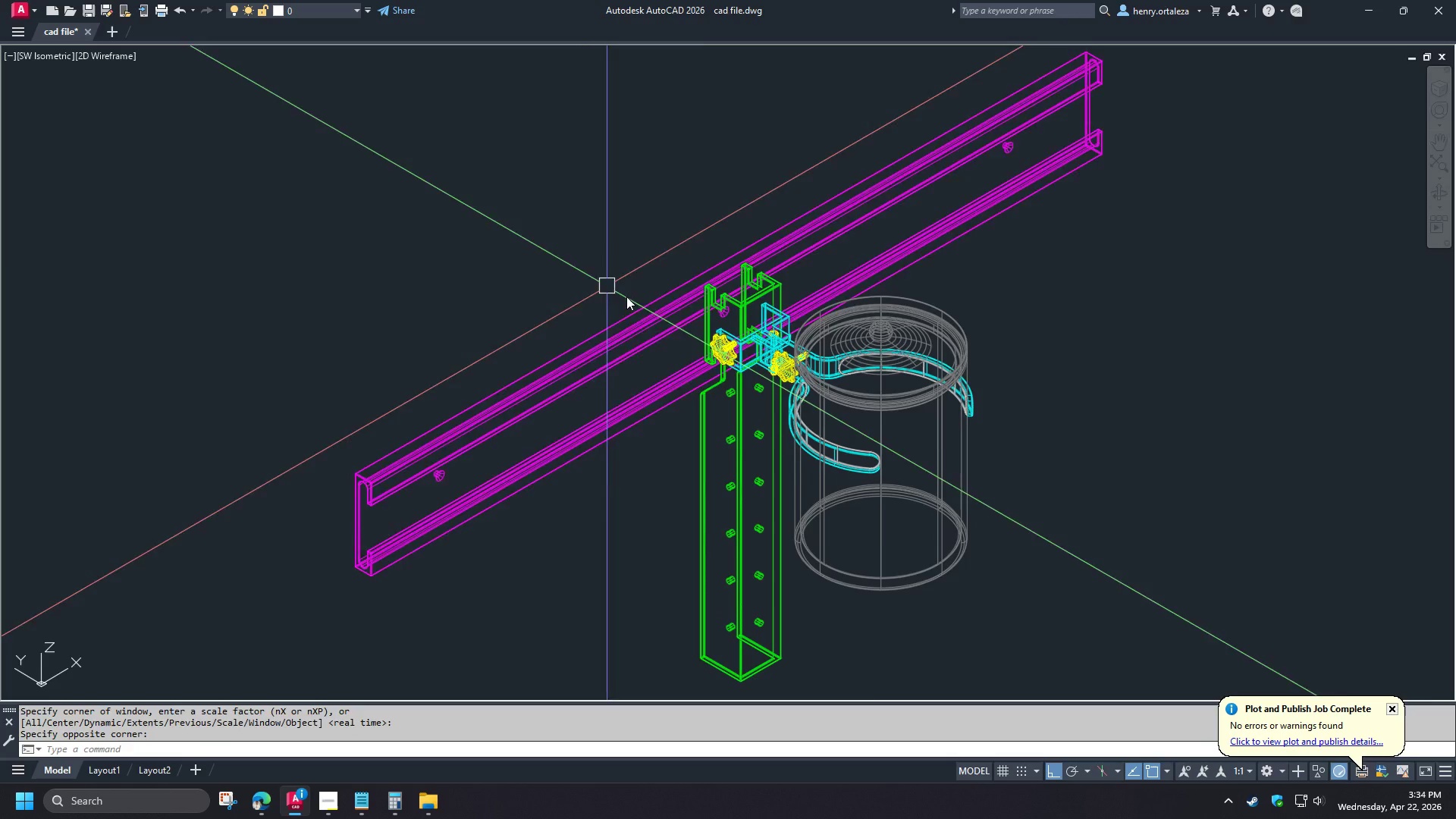 
scroll: coordinate [902, 532], scroll_direction: down, amount: 1.0
 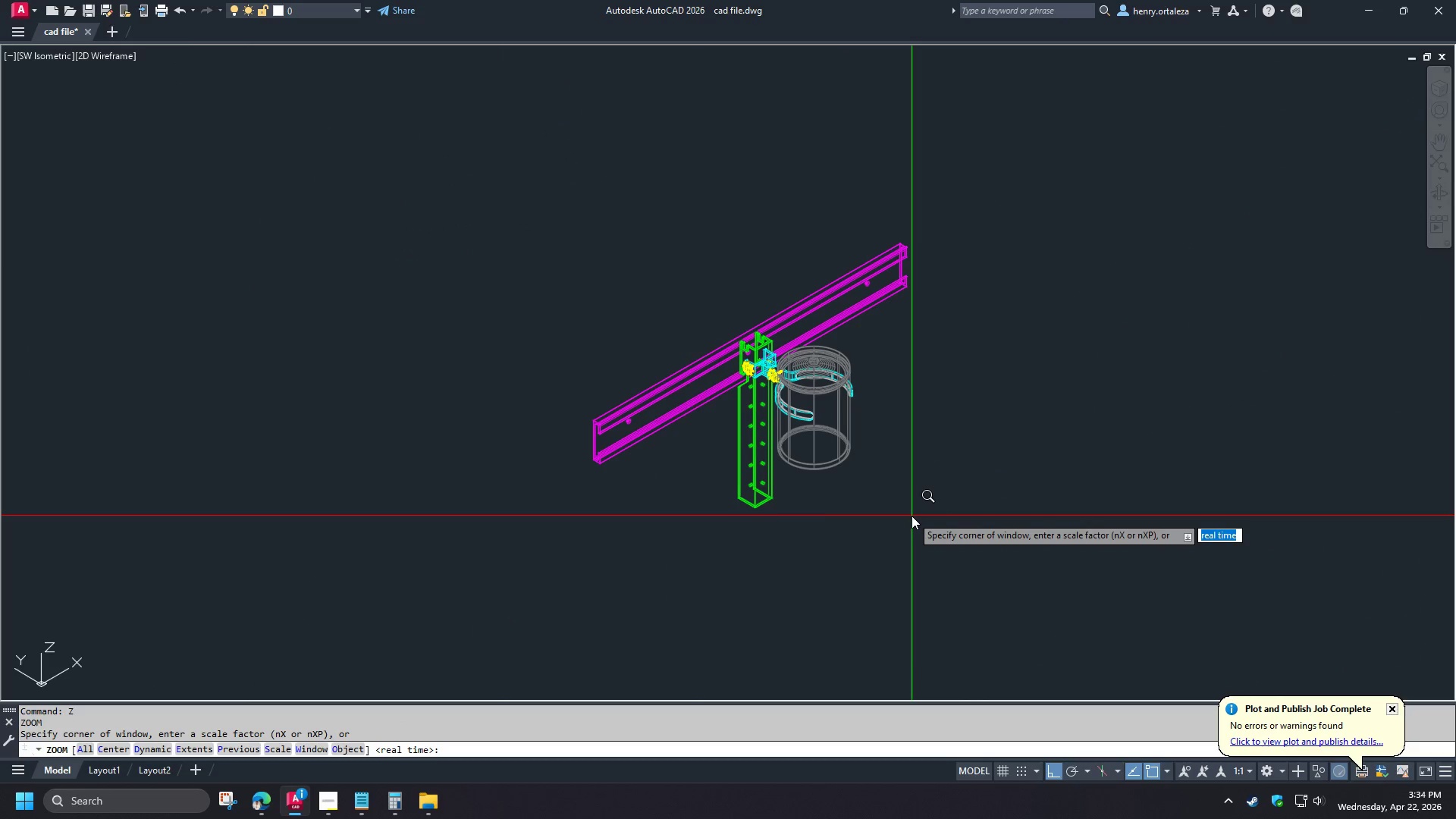 
key(Control+S)
 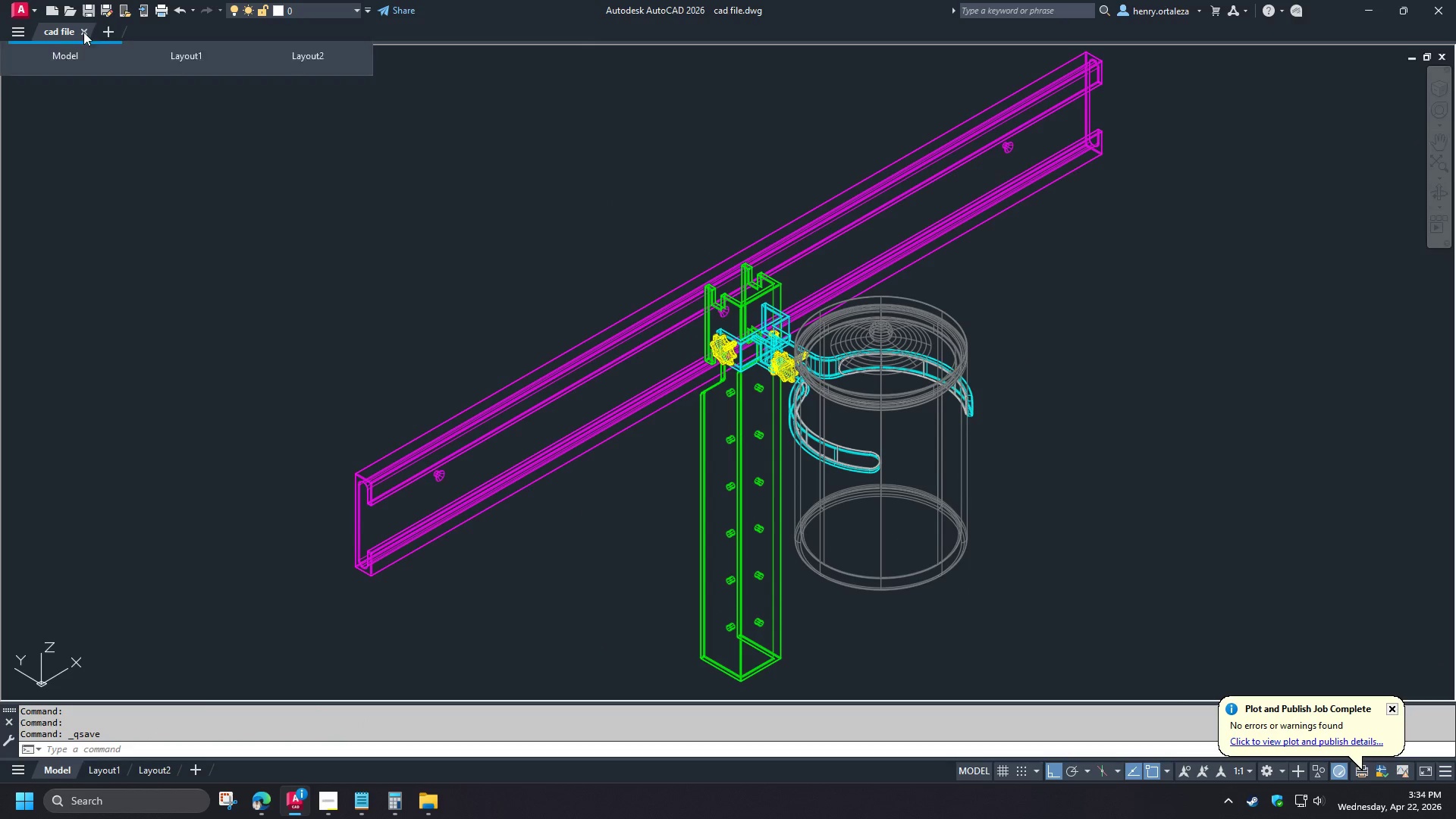 
left_click([83, 31])
 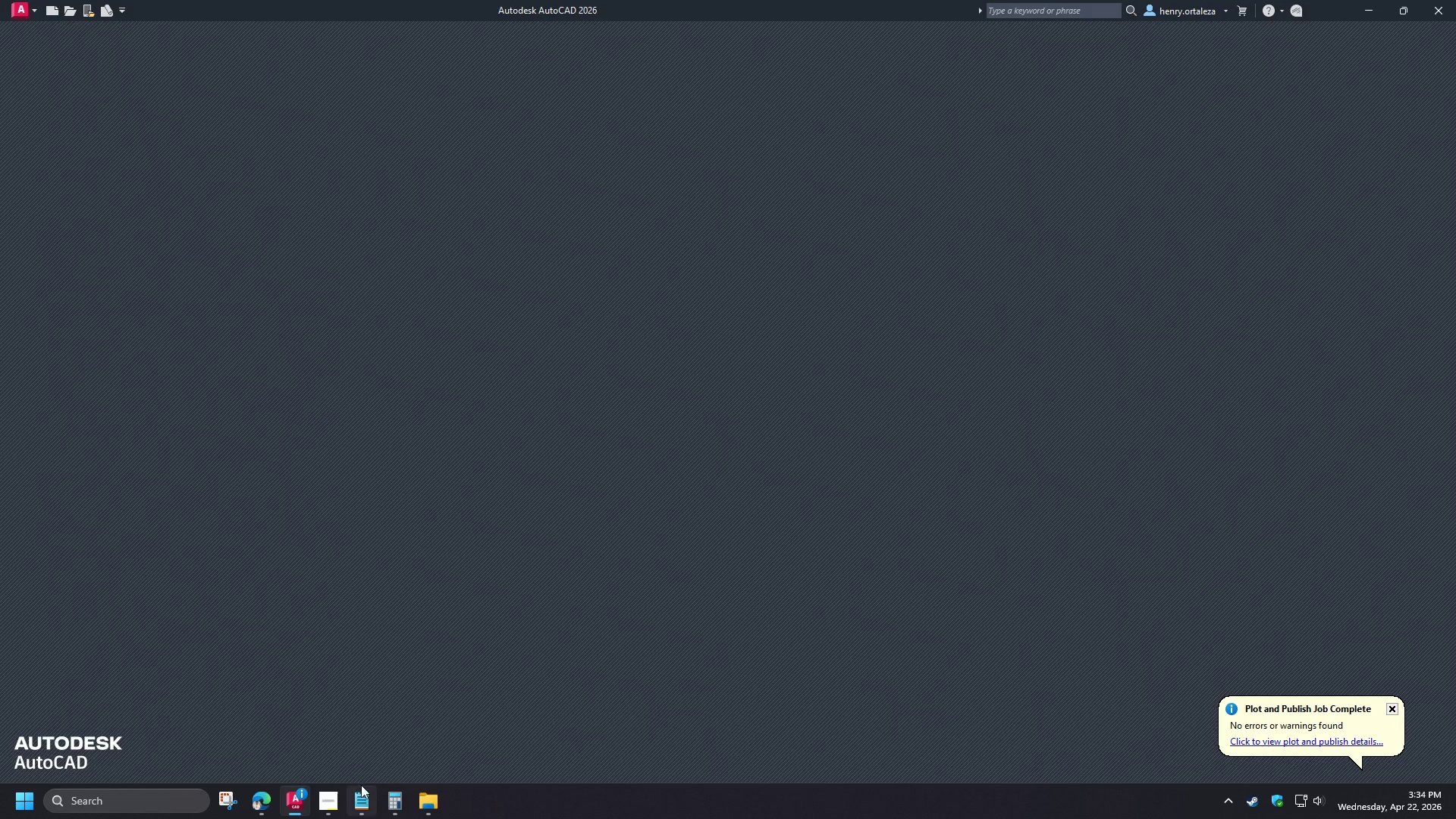 
left_click([427, 802])
 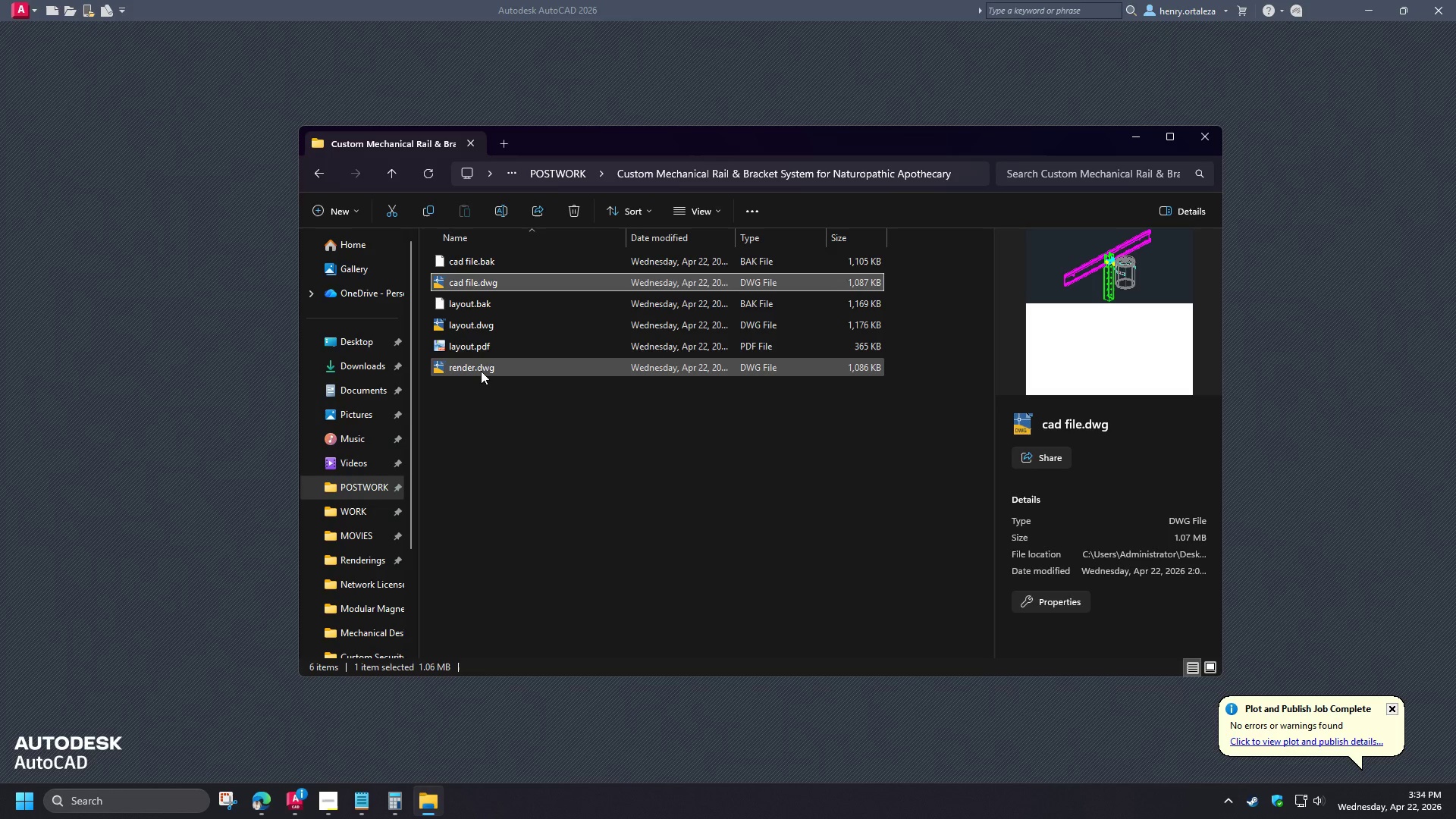 
left_click_drag(start_coordinate=[481, 371], to_coordinate=[147, 384])
 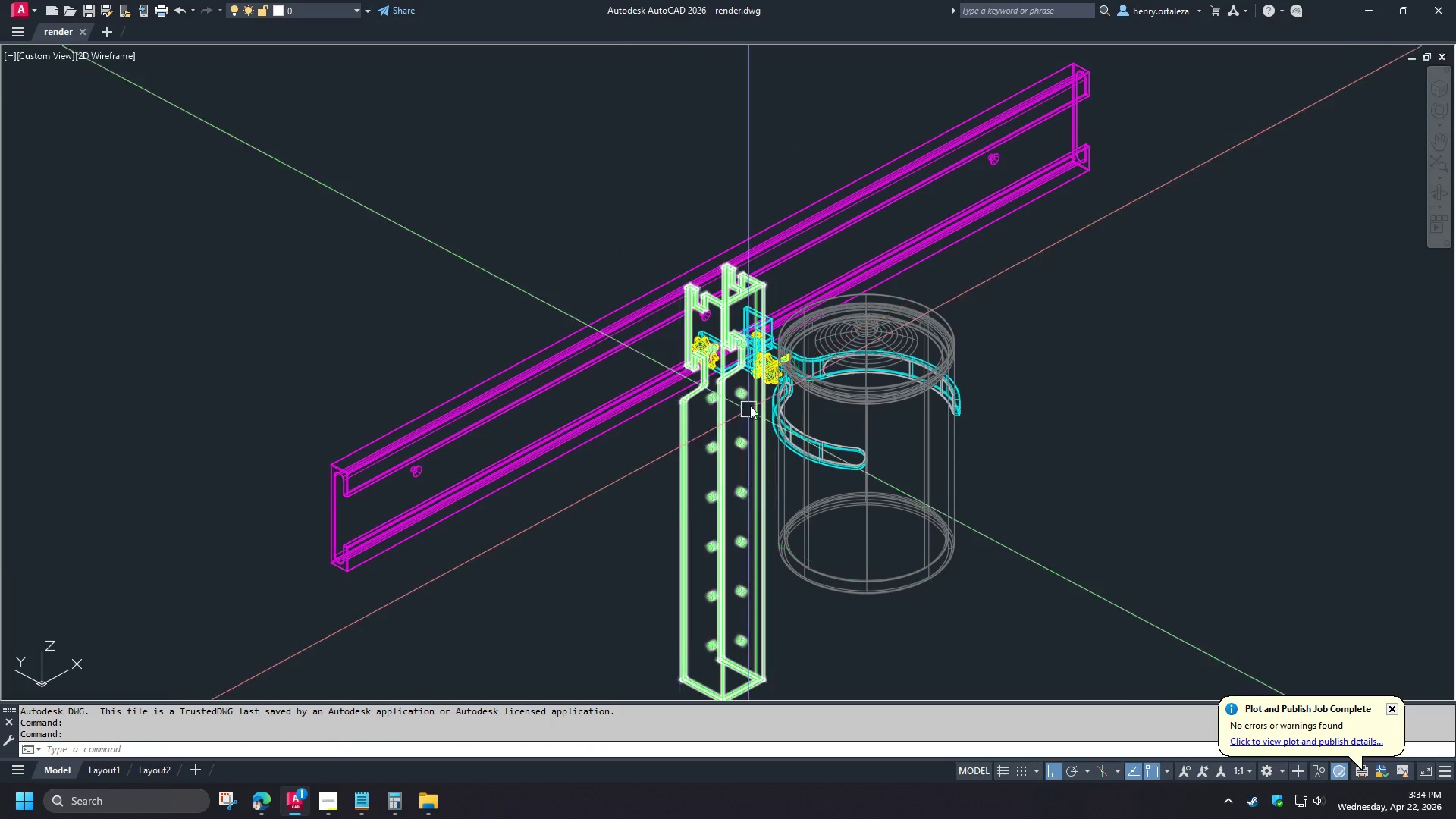 
hold_key(key=ShiftLeft, duration=1.33)
 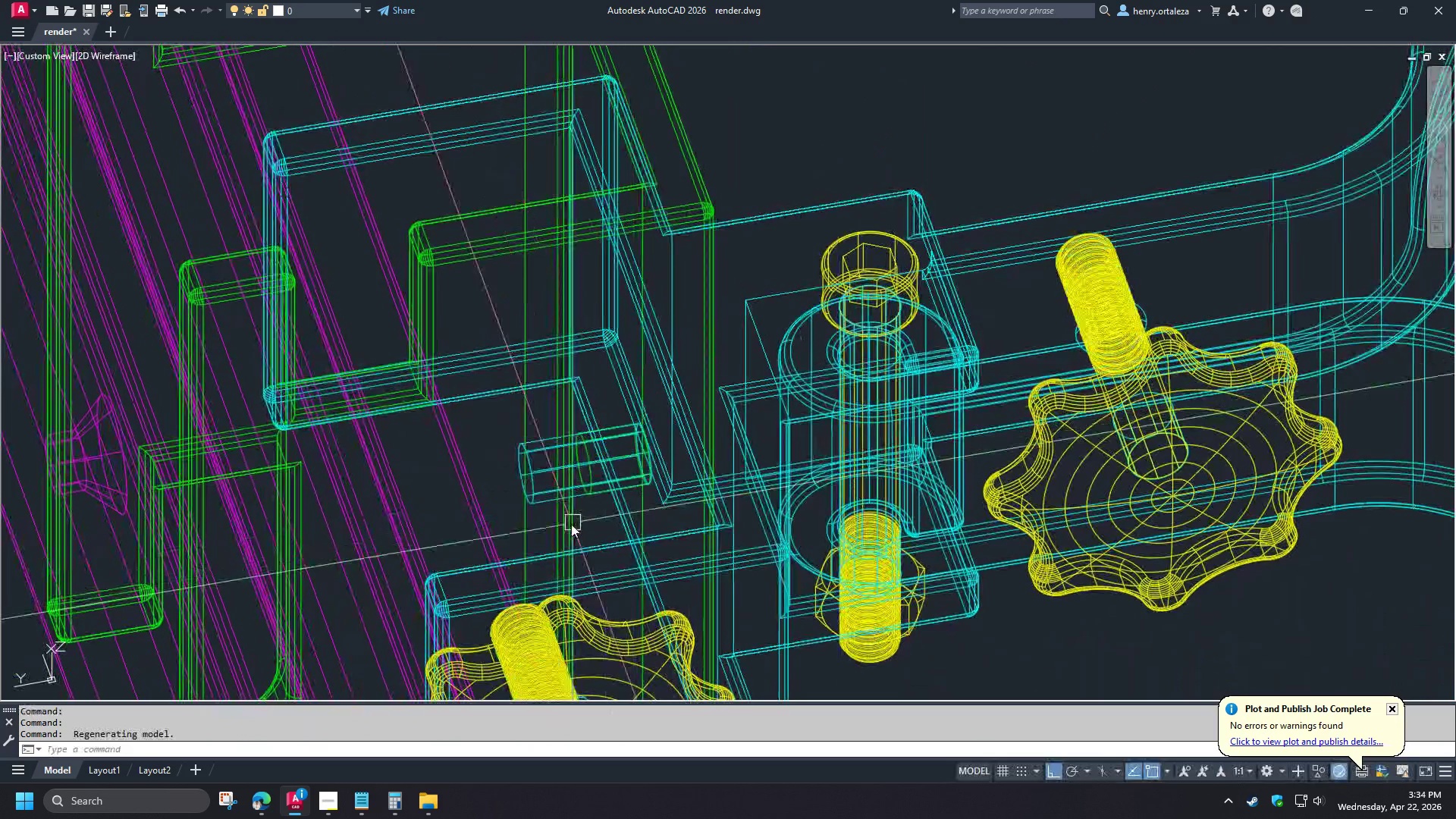 
type(cha )
 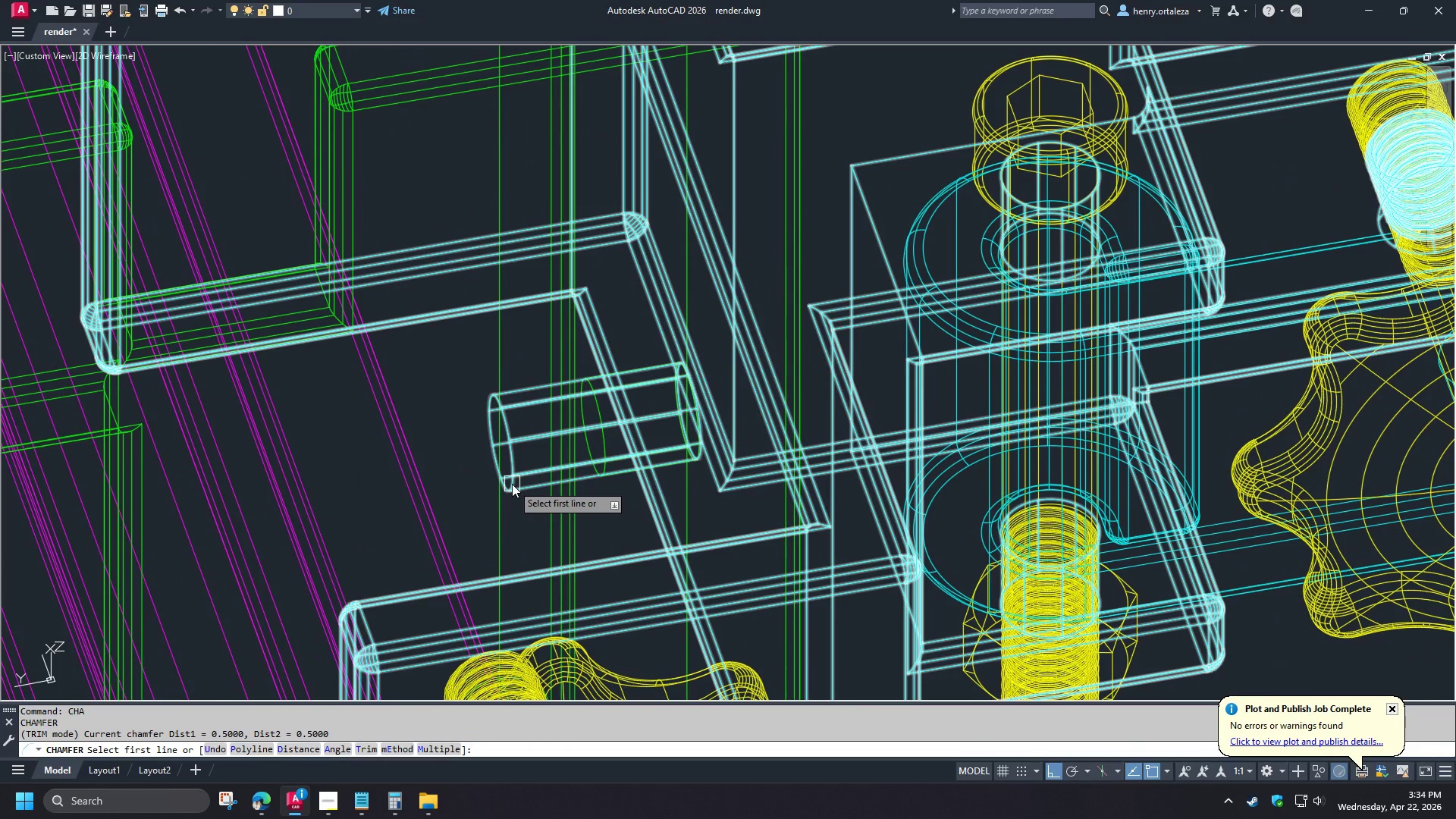 
scroll: coordinate [731, 334], scroll_direction: up, amount: 5.0
 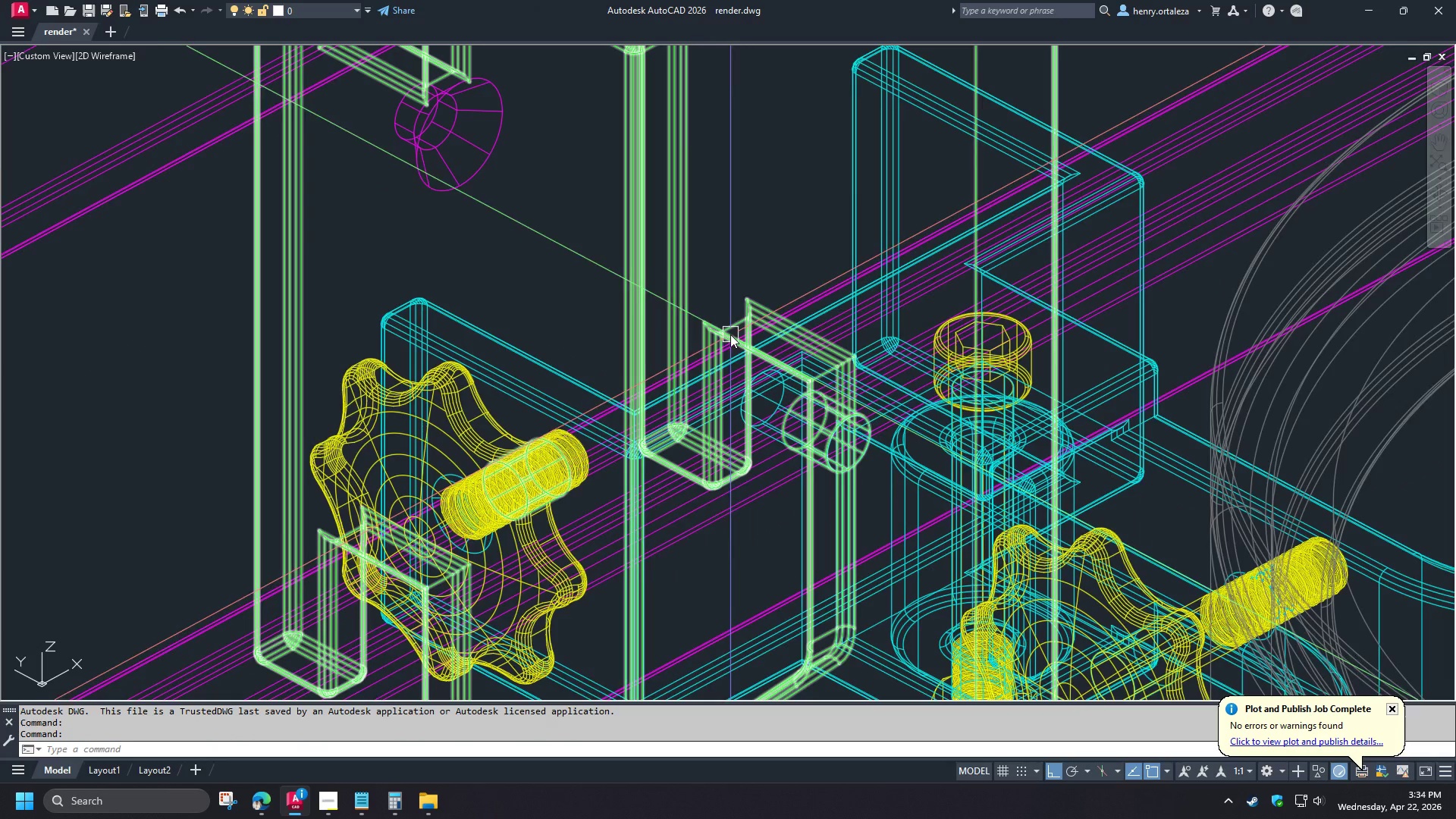 
left_click([512, 484])
 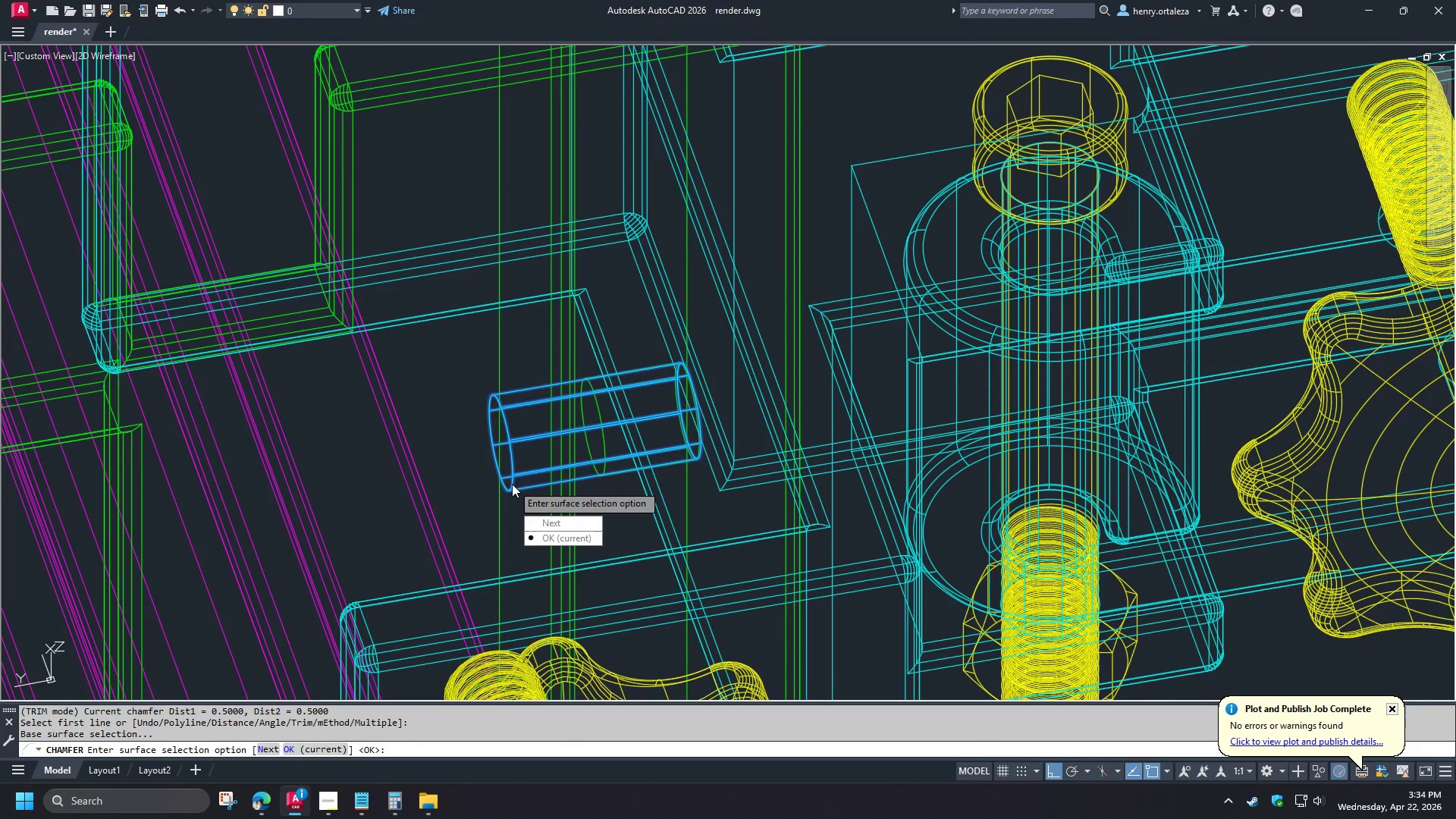 
key(Escape)
 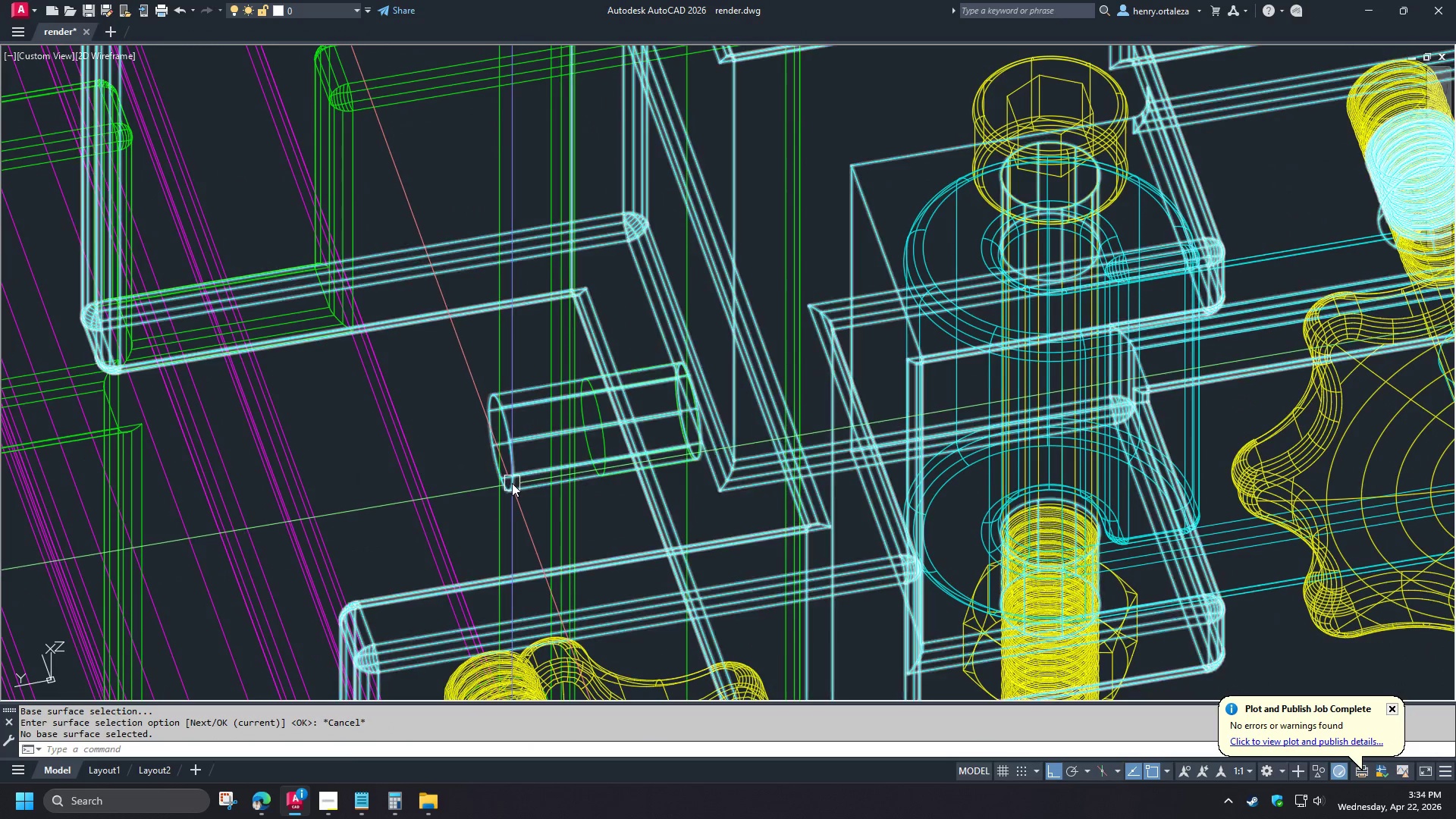 
scroll: coordinate [563, 526], scroll_direction: up, amount: 1.0
 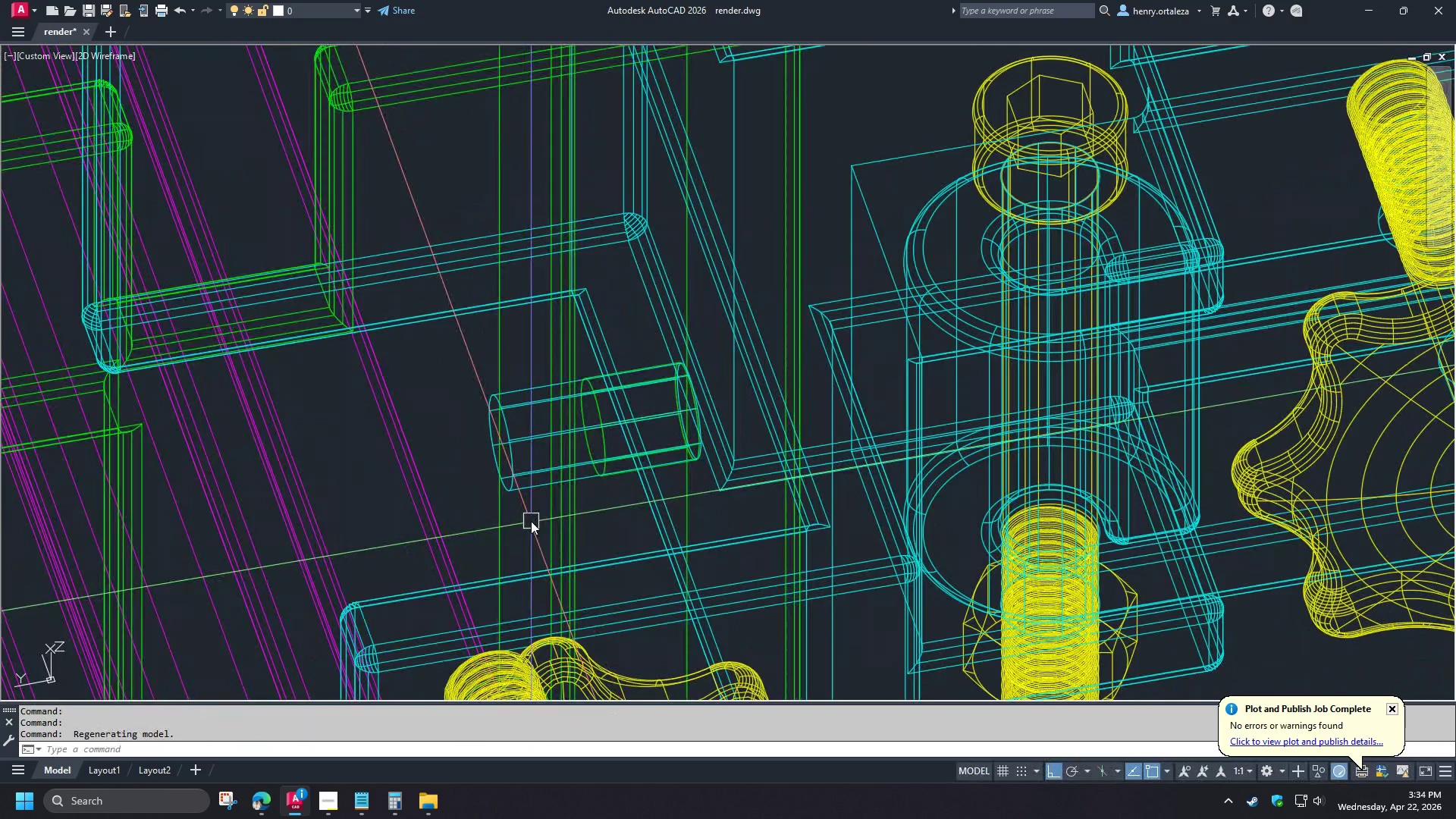 
type(cha)
 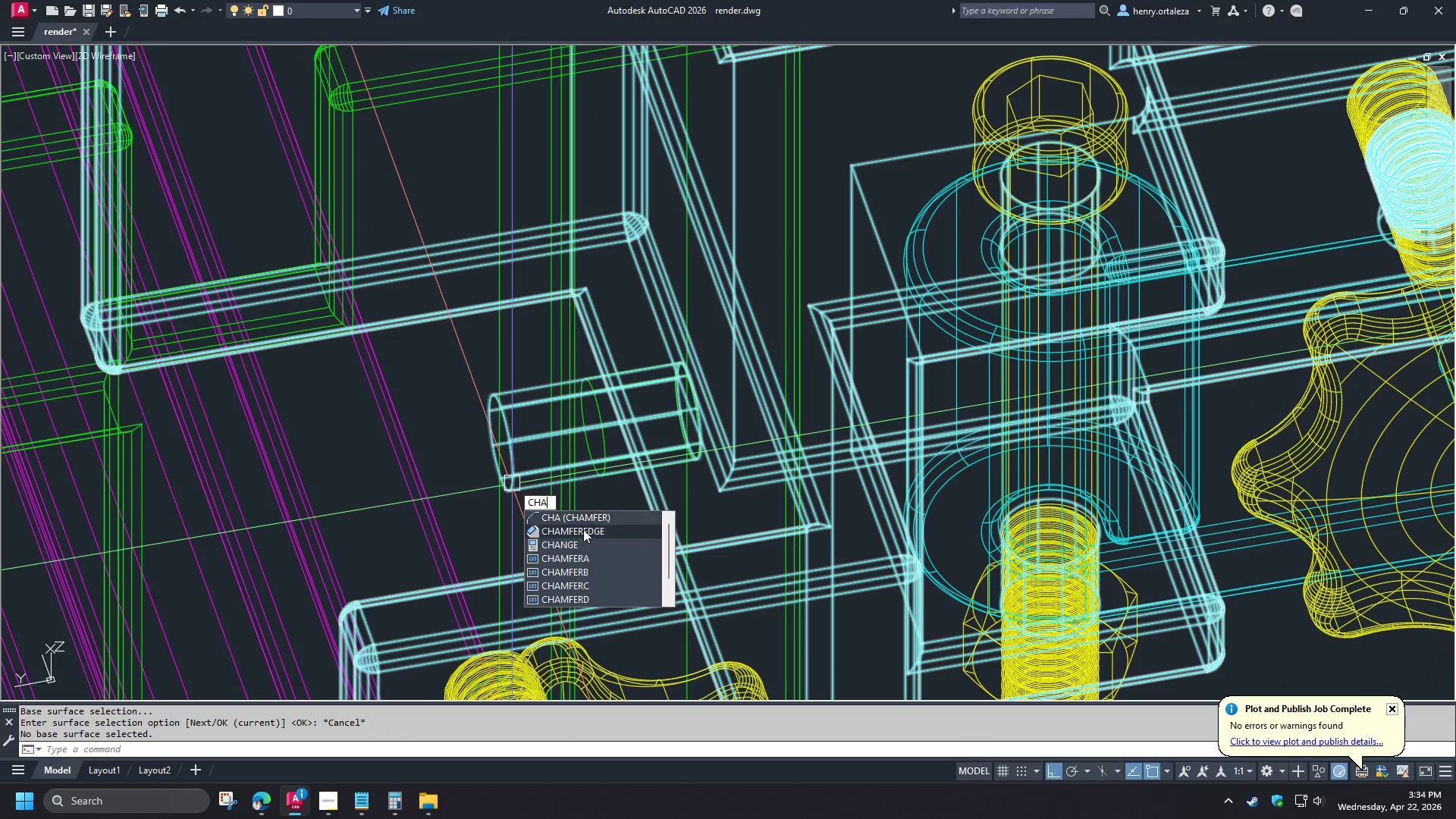 
left_click([583, 532])
 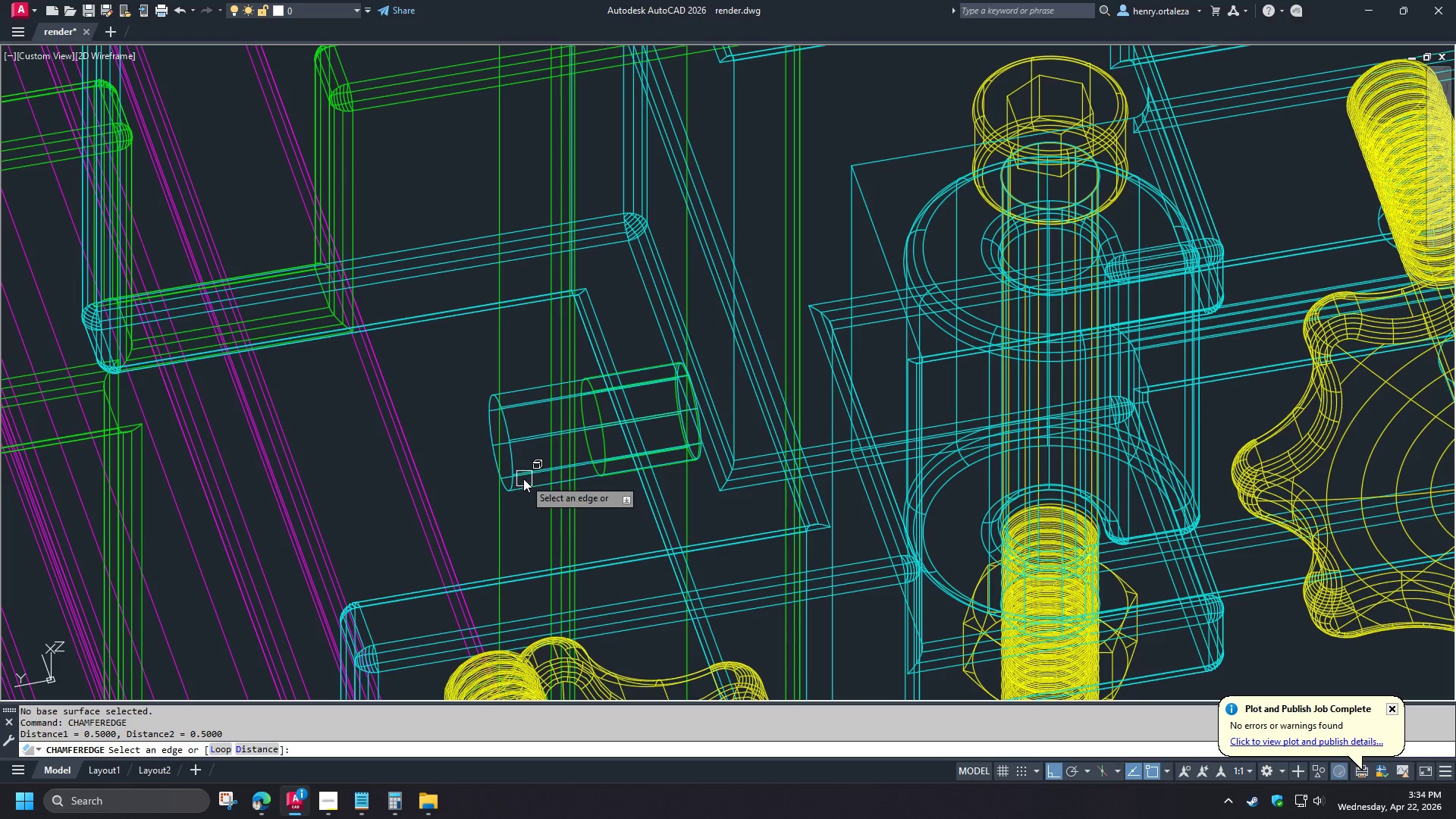 
left_click([512, 463])
 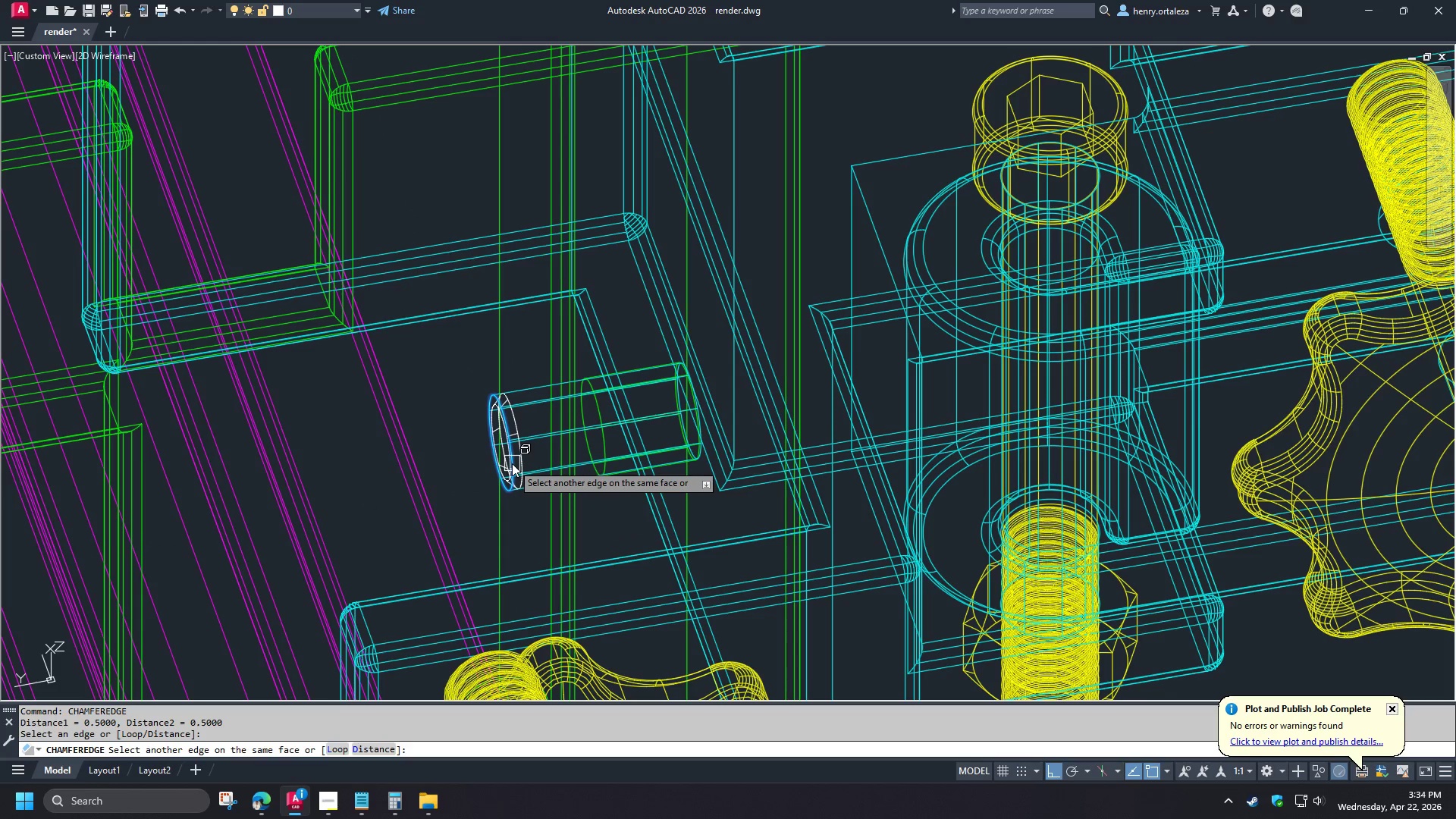 
key(Space)
 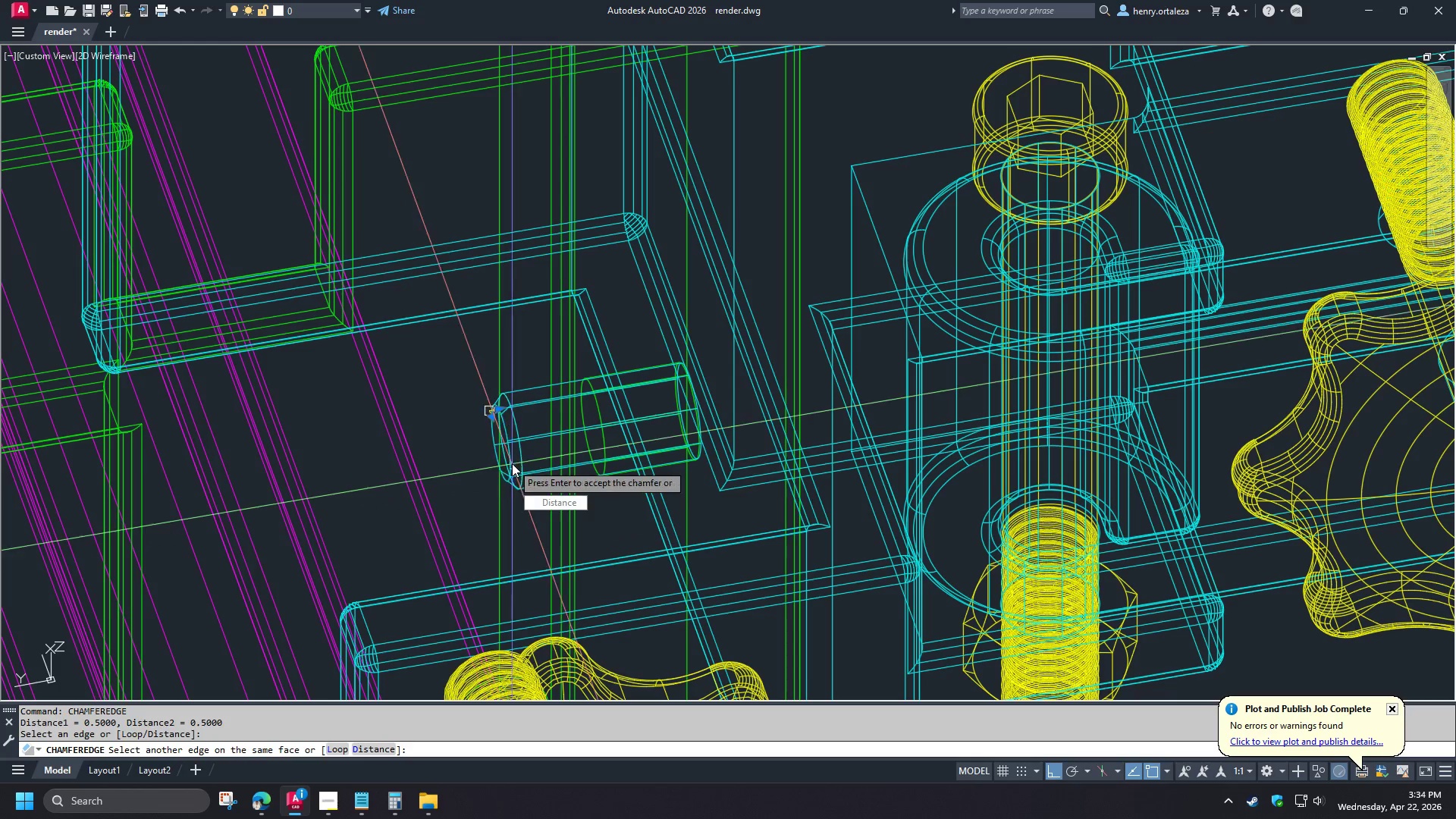 
key(Space)
 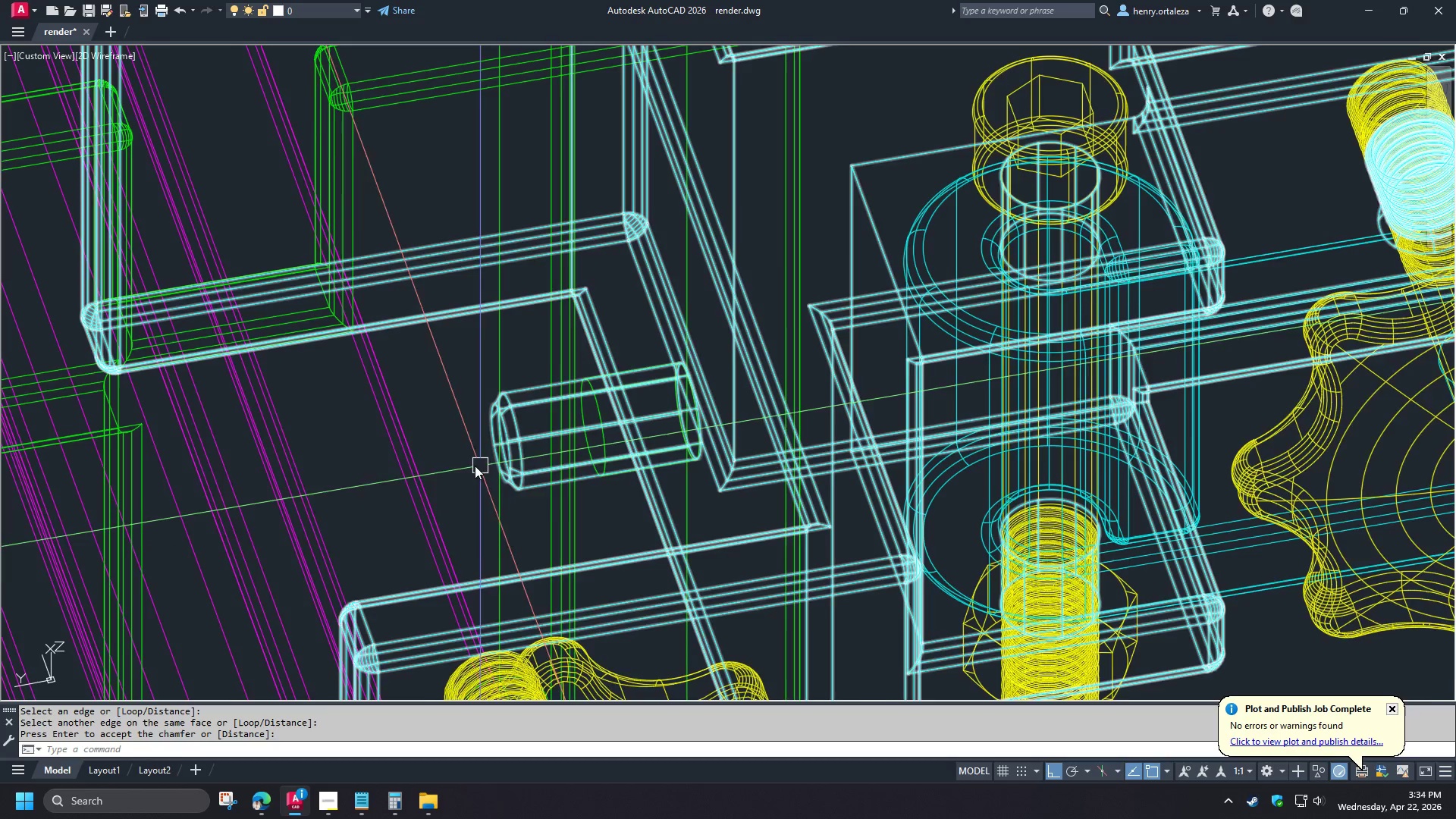 
hold_key(key=ShiftLeft, duration=1.41)
 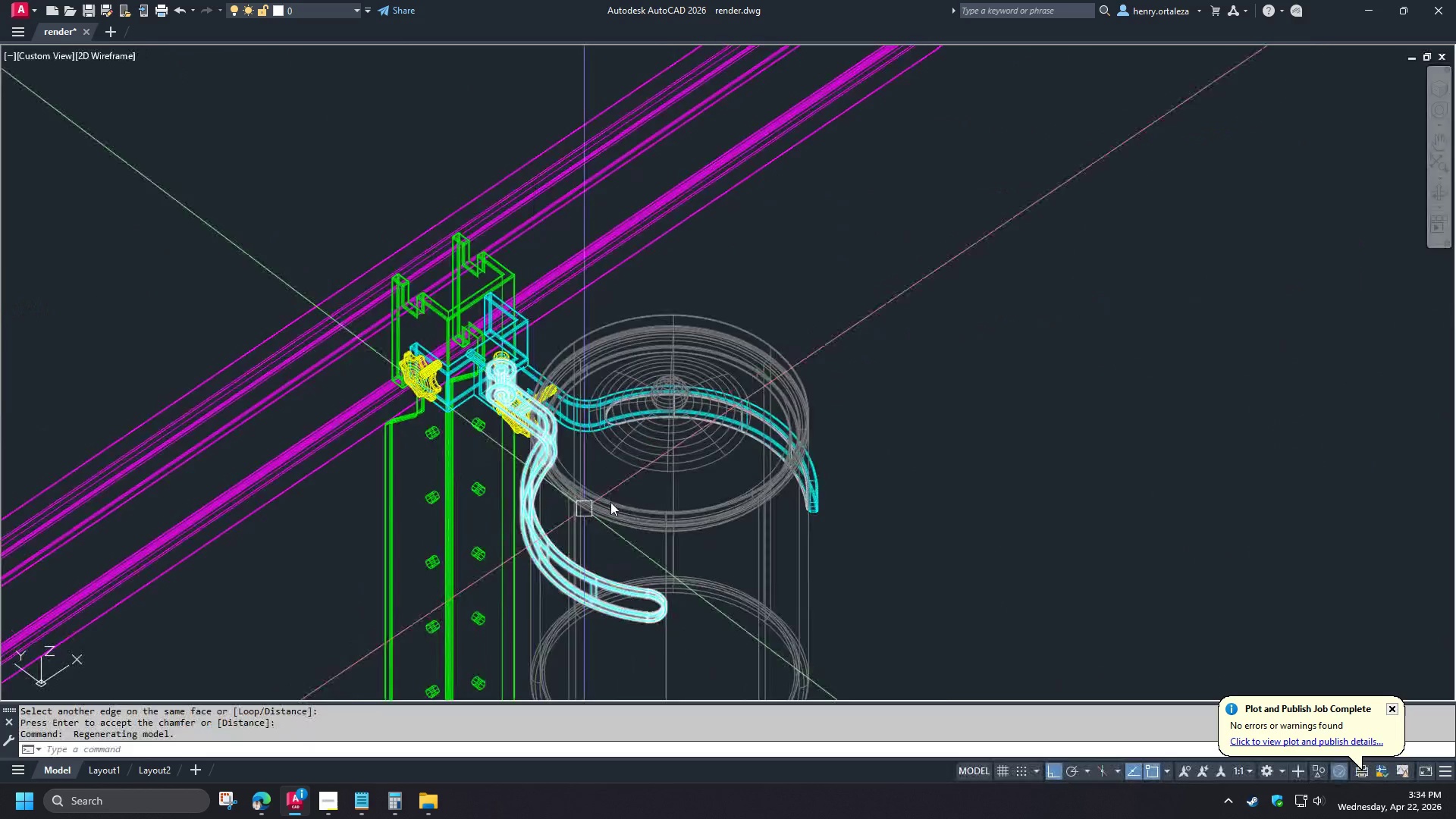 
key(R)
 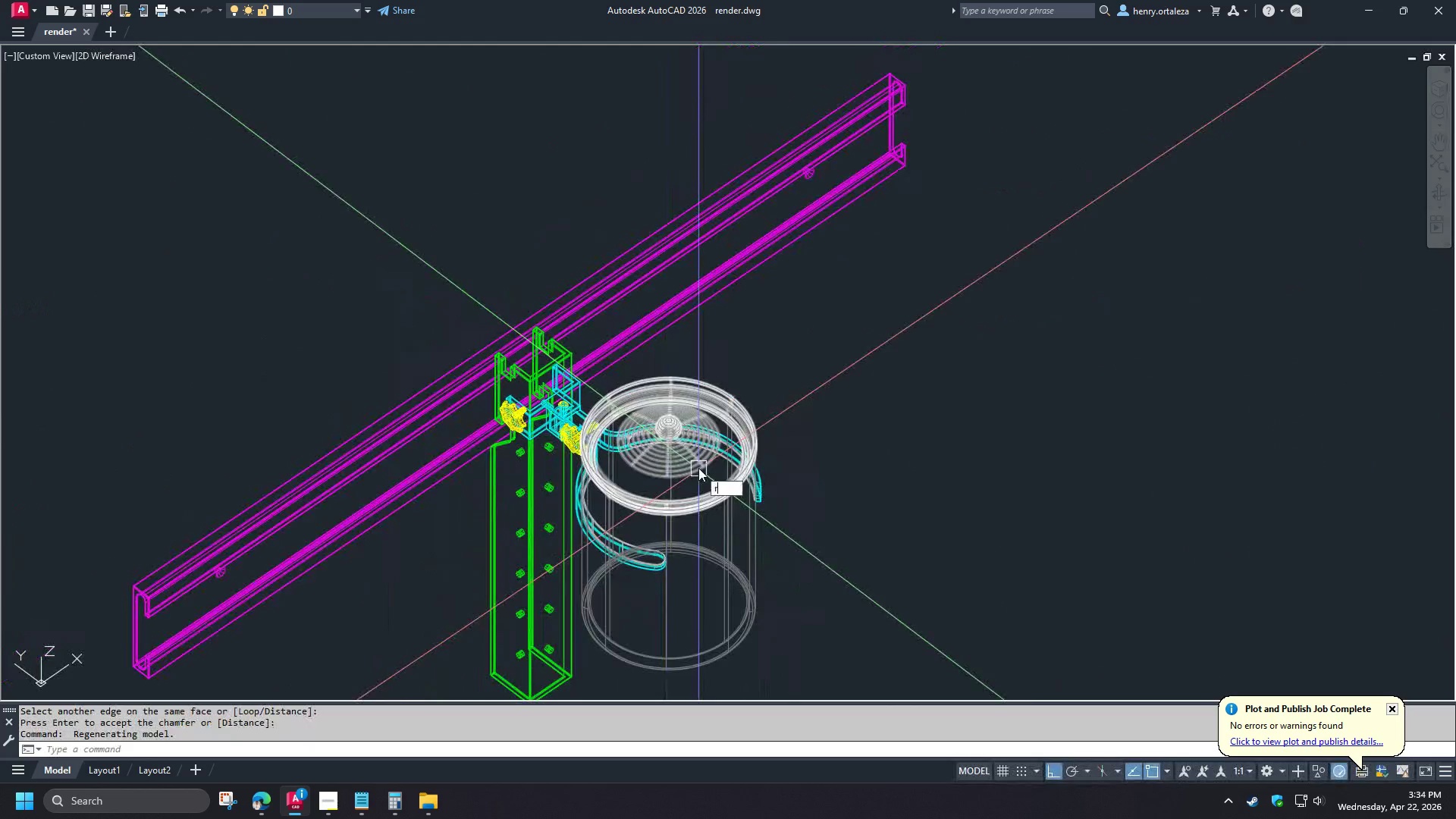 
key(E)
 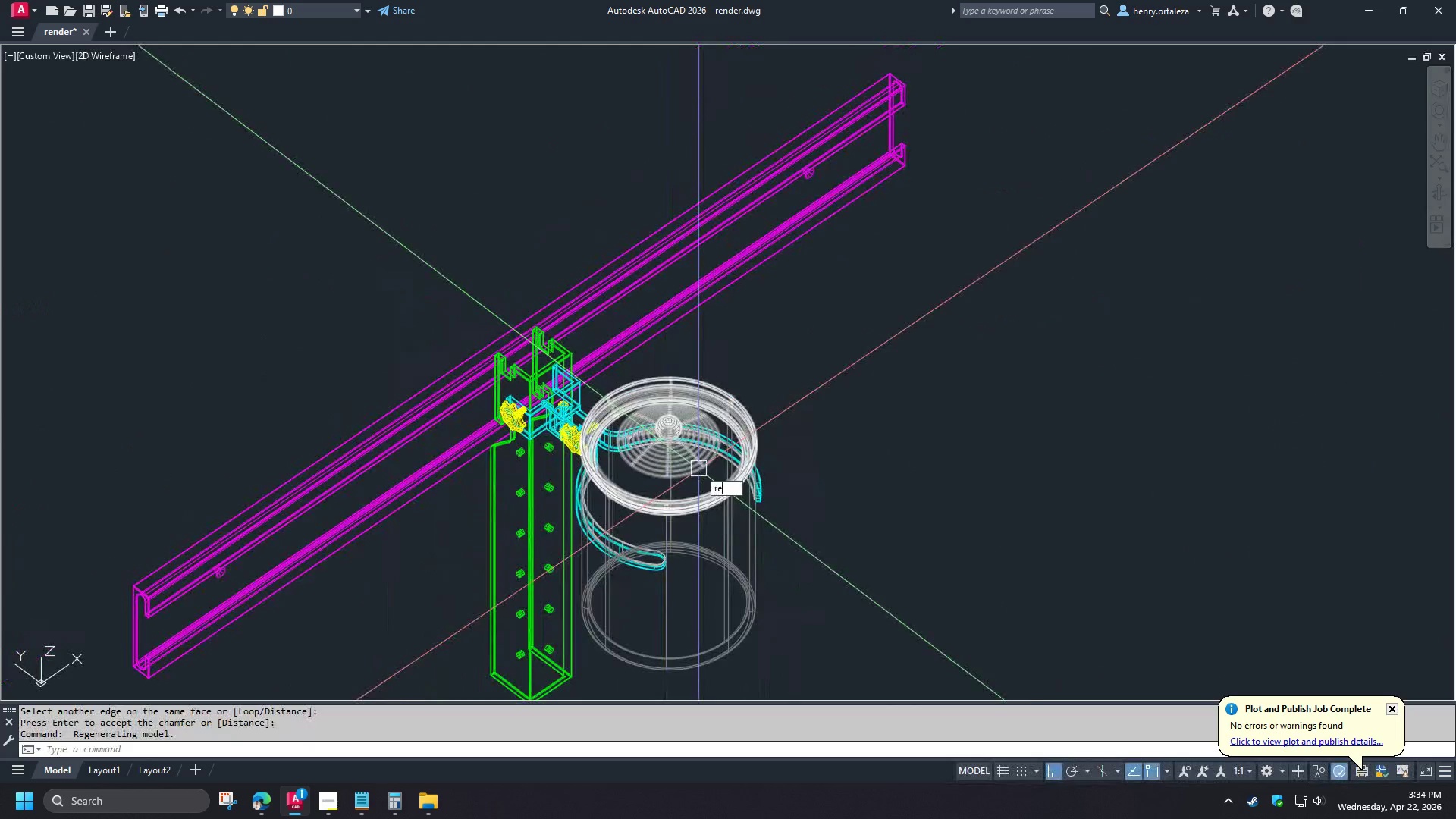 
key(Space)
 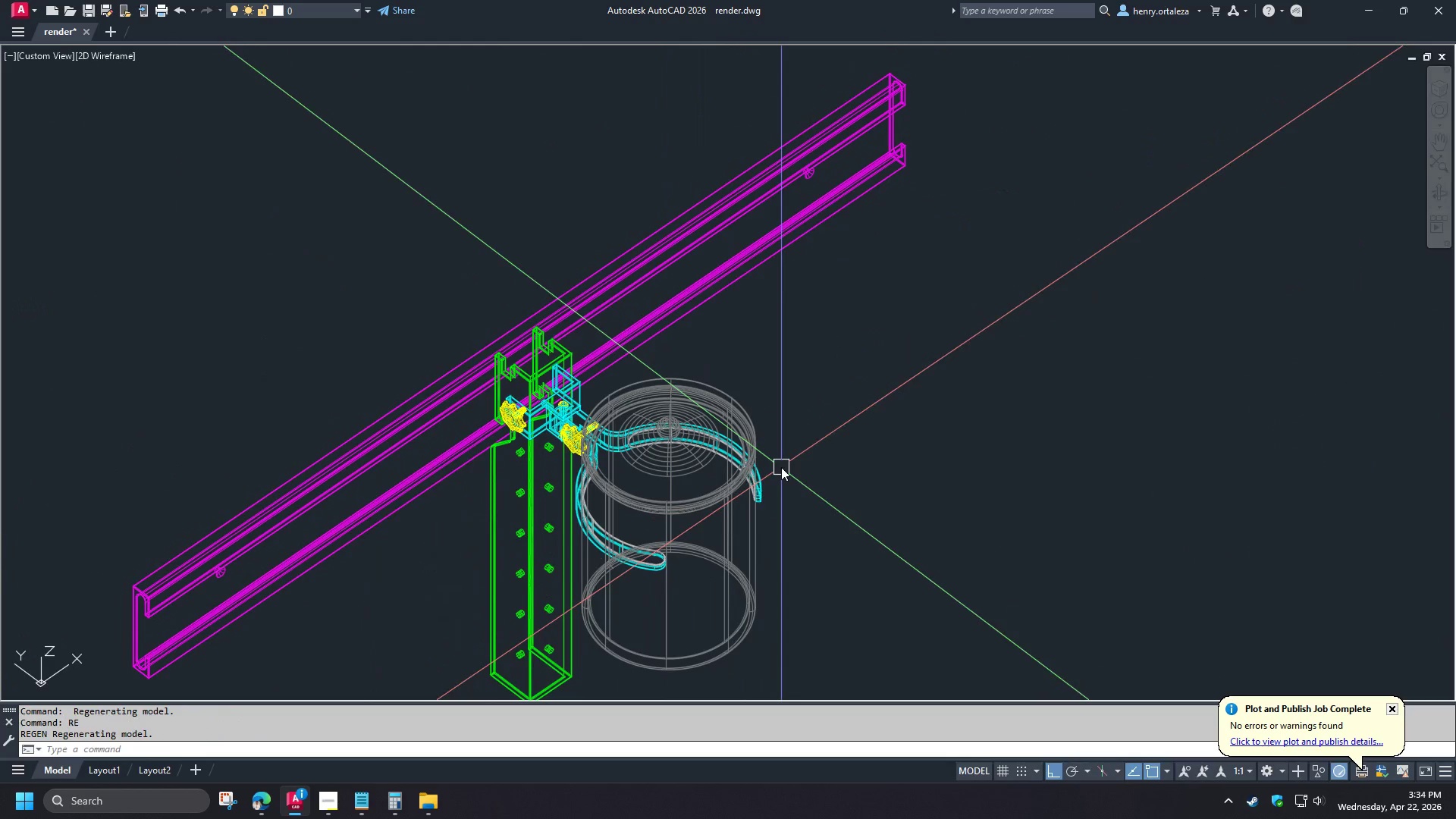 
scroll: coordinate [666, 485], scroll_direction: down, amount: 6.0
 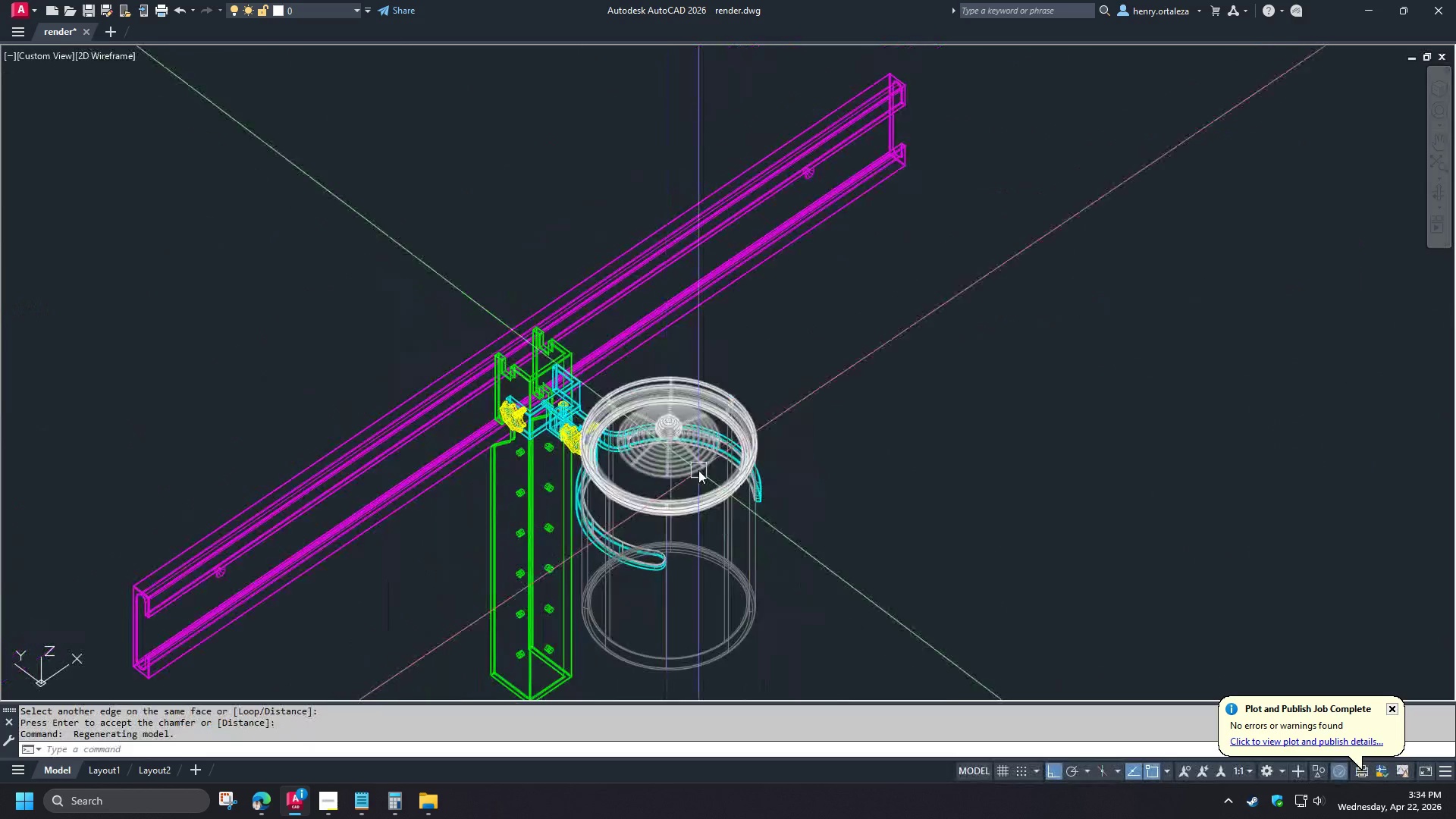 
wait(5.81)
 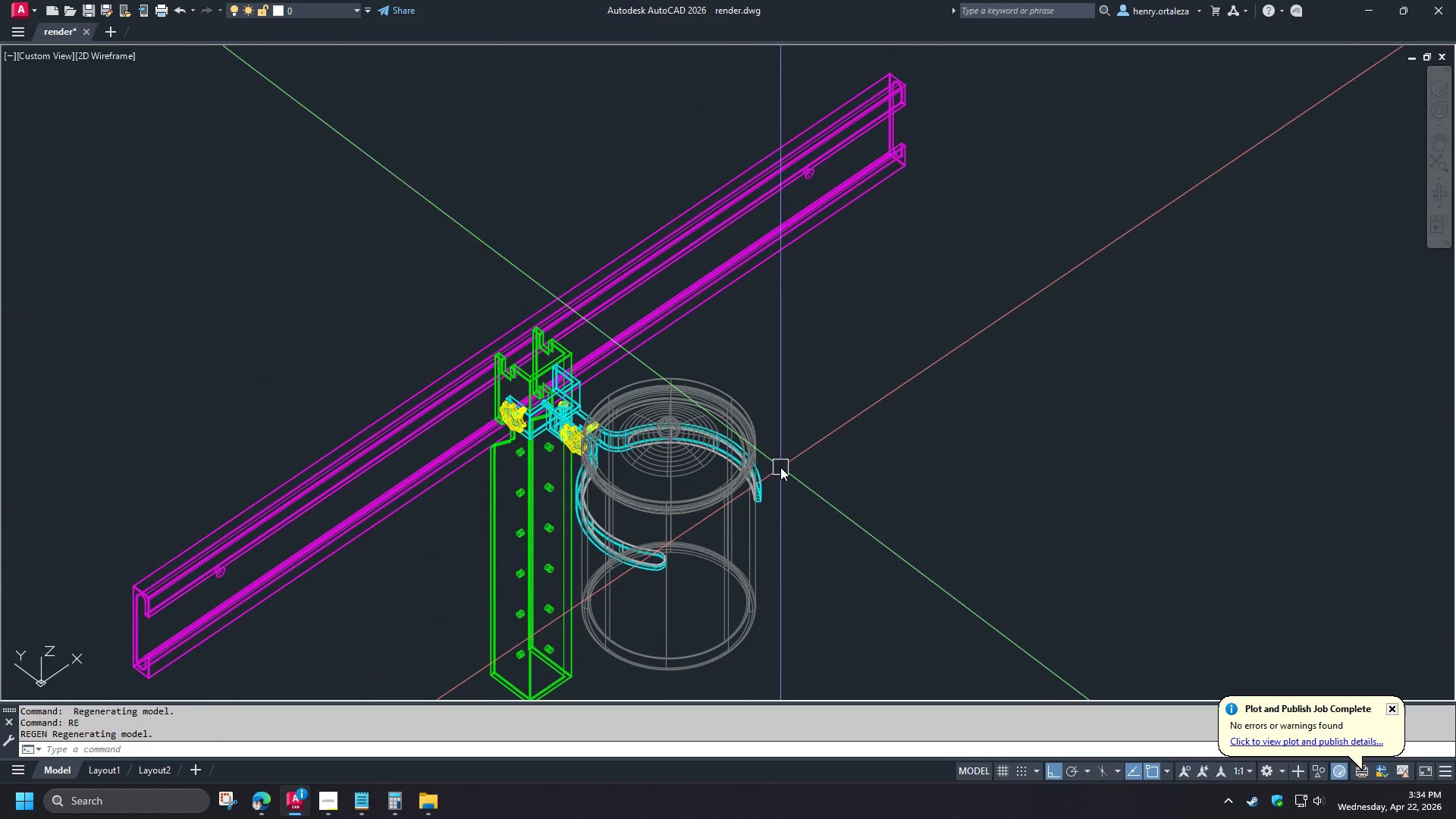 
scroll: coordinate [786, 466], scroll_direction: up, amount: 1.0
 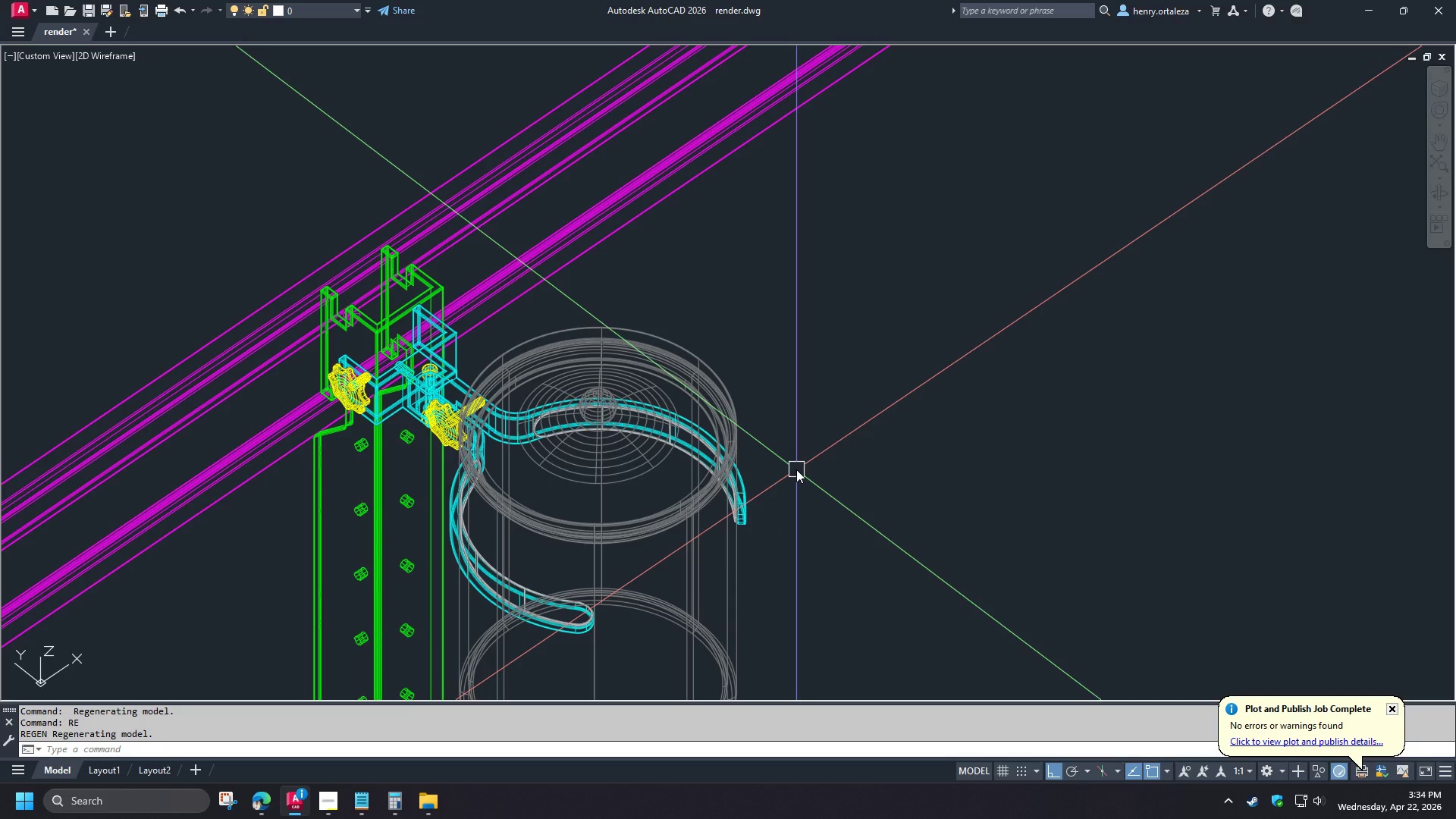 
wait(5.83)
 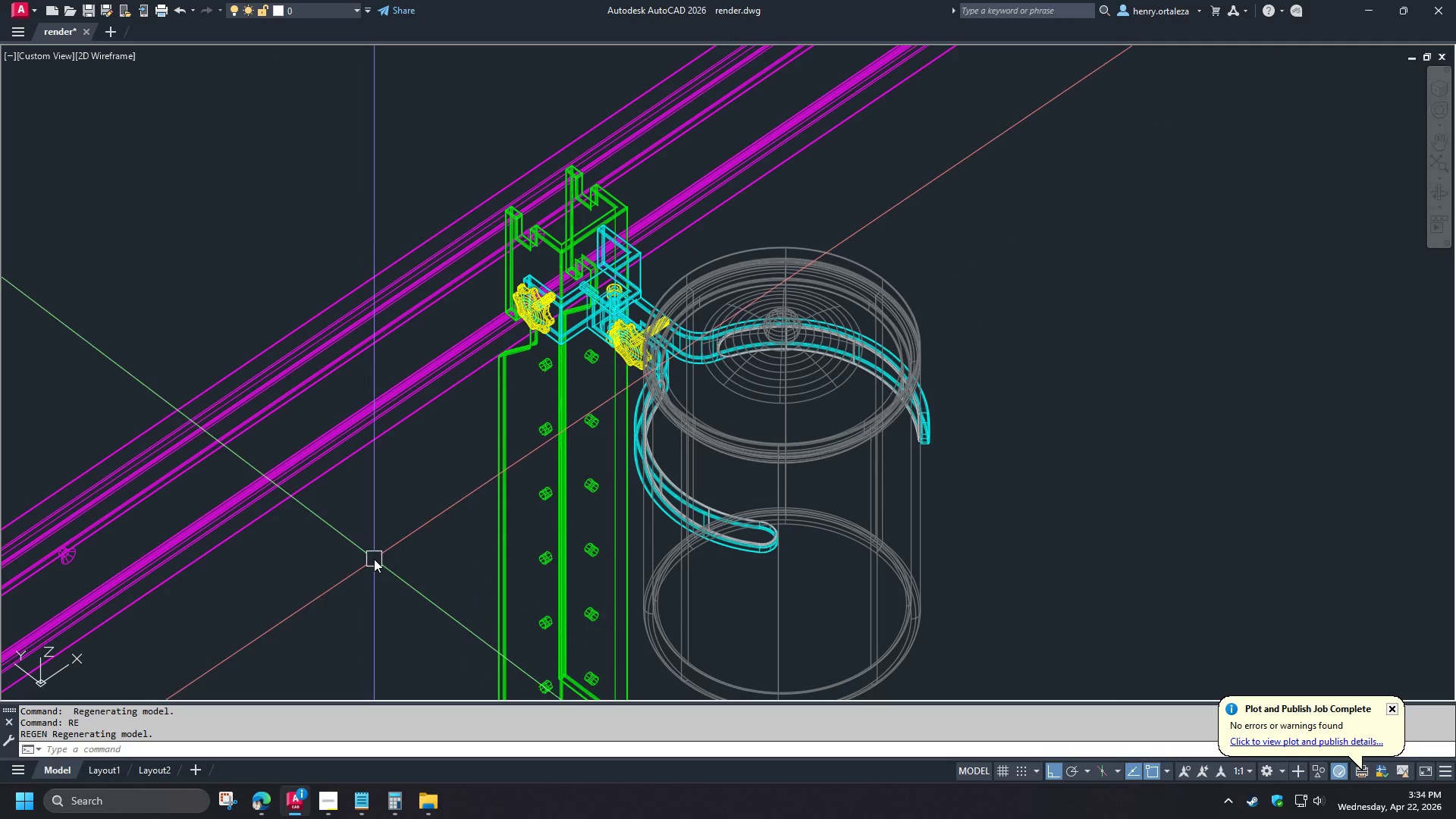 
key(M)
 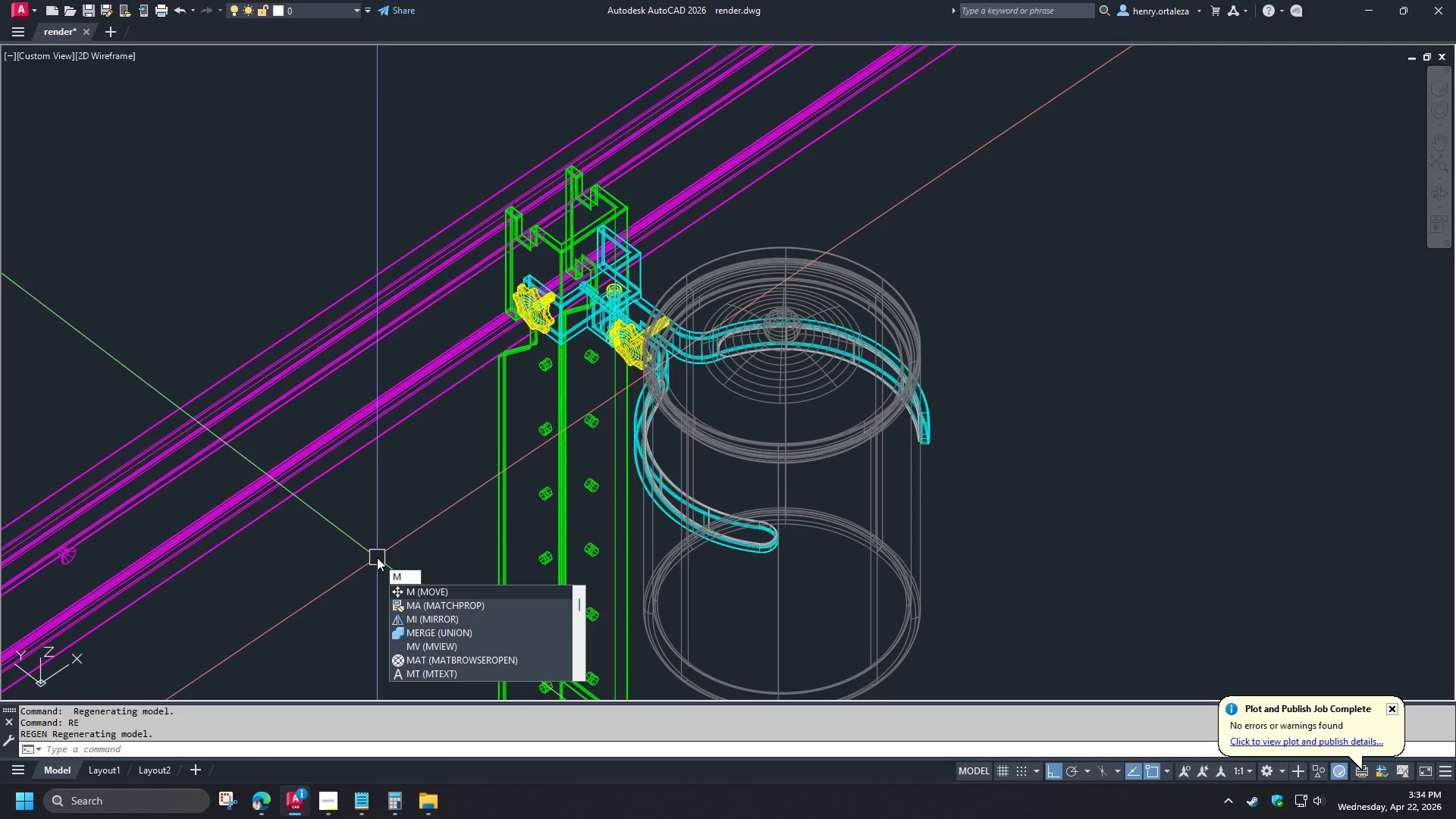 
key(Escape)
 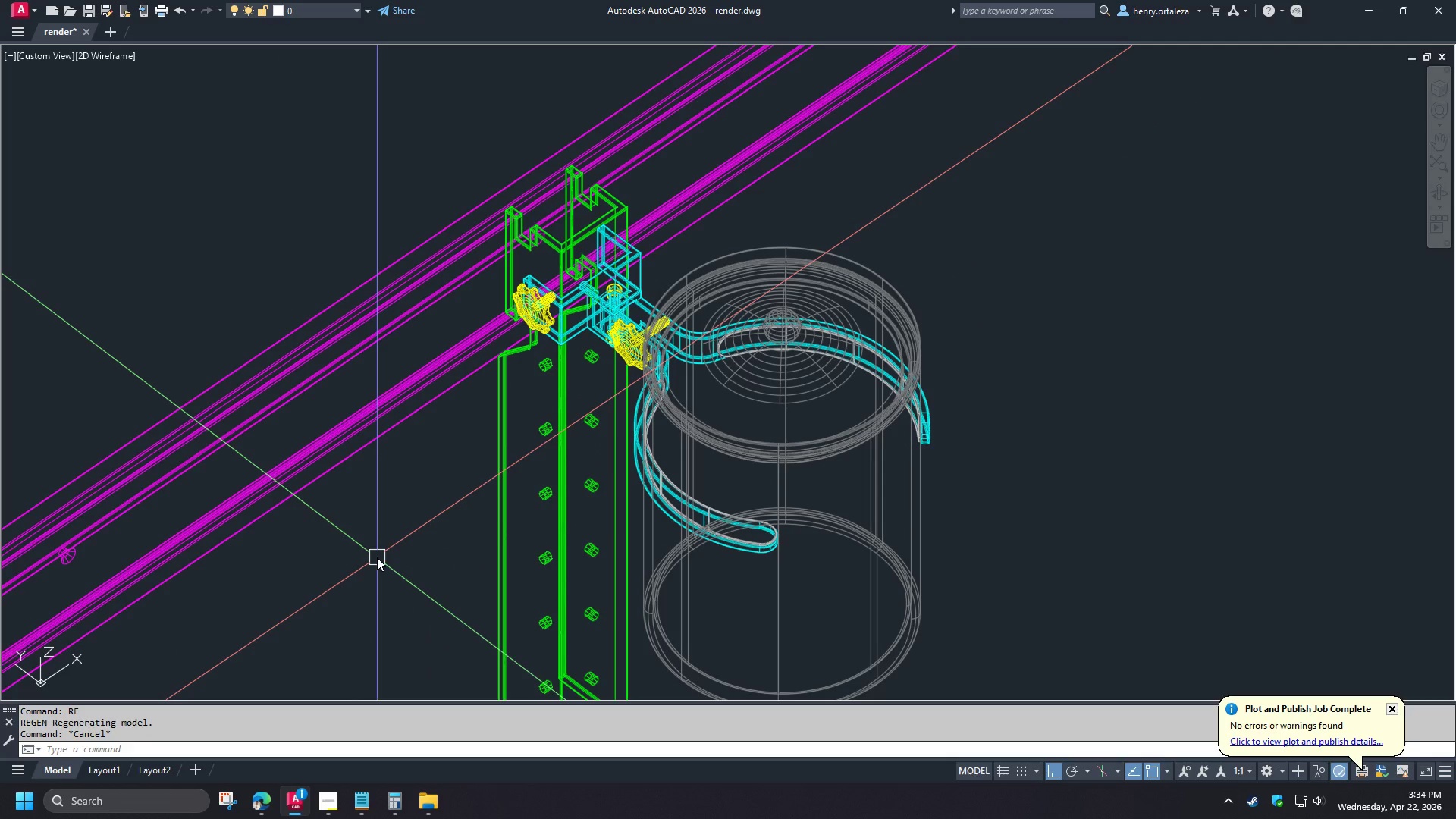 
key(M)
 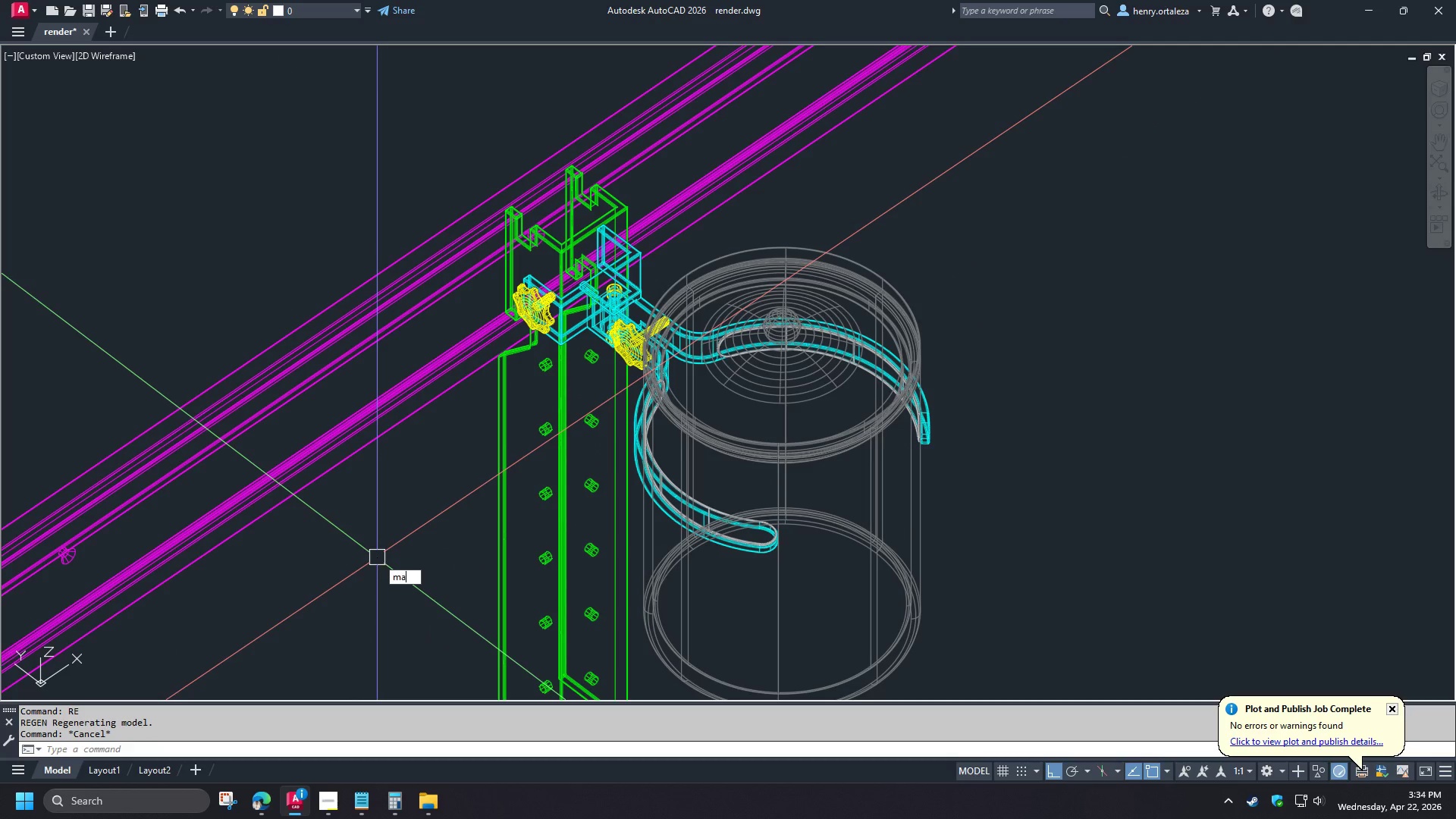 
key(A)
 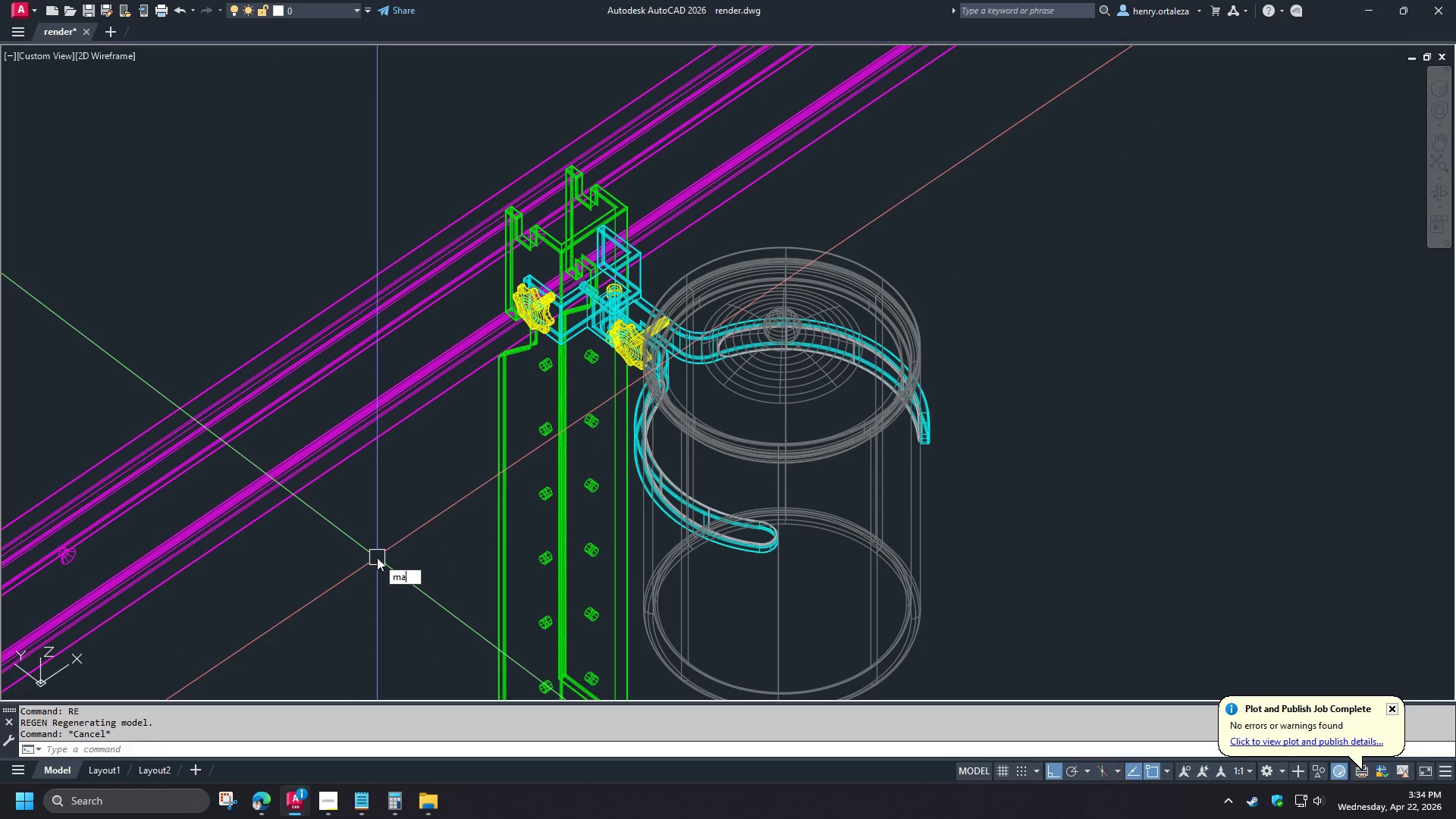 
key(Space)
 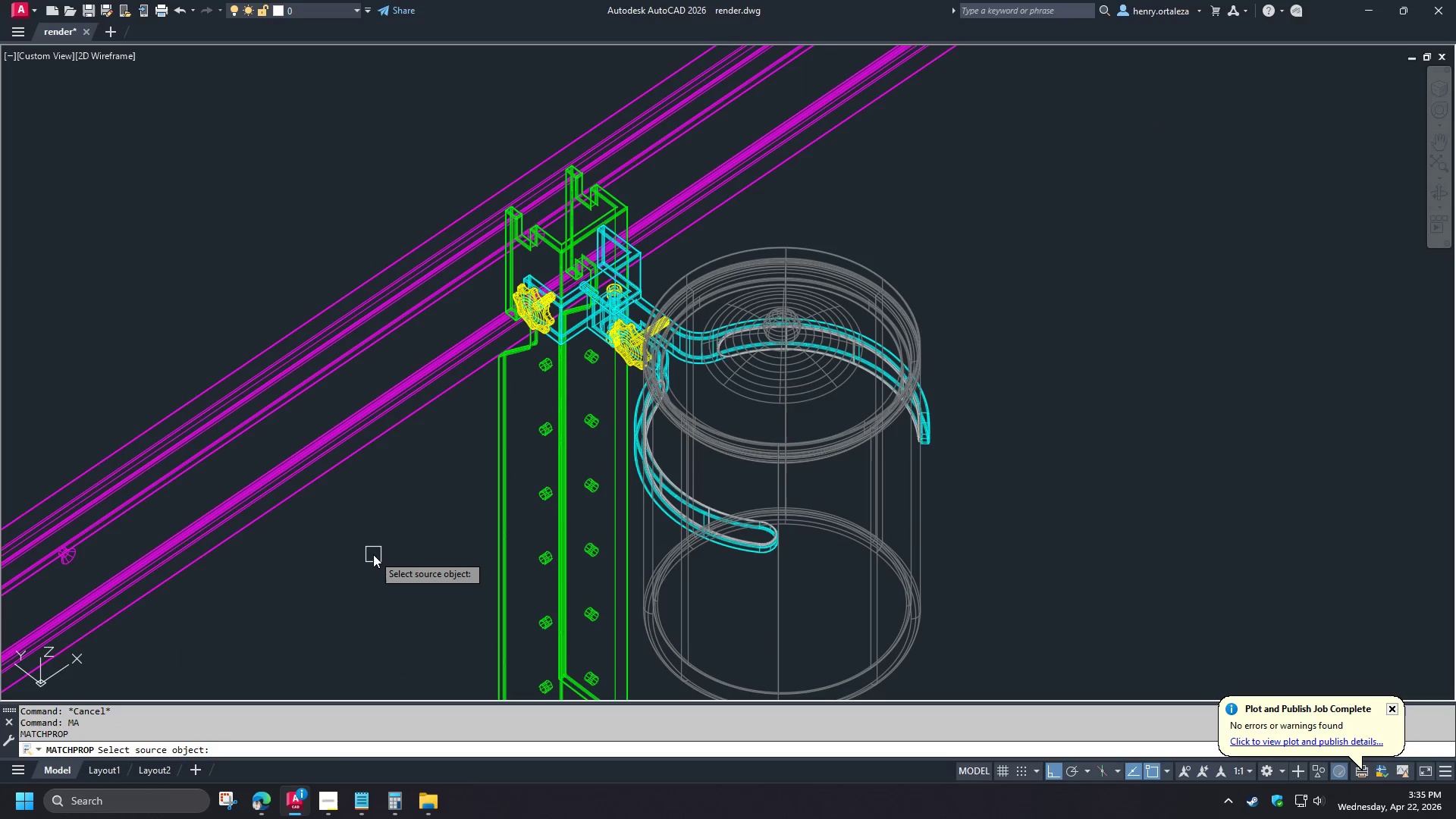 
scroll: coordinate [814, 456], scroll_direction: down, amount: 1.0
 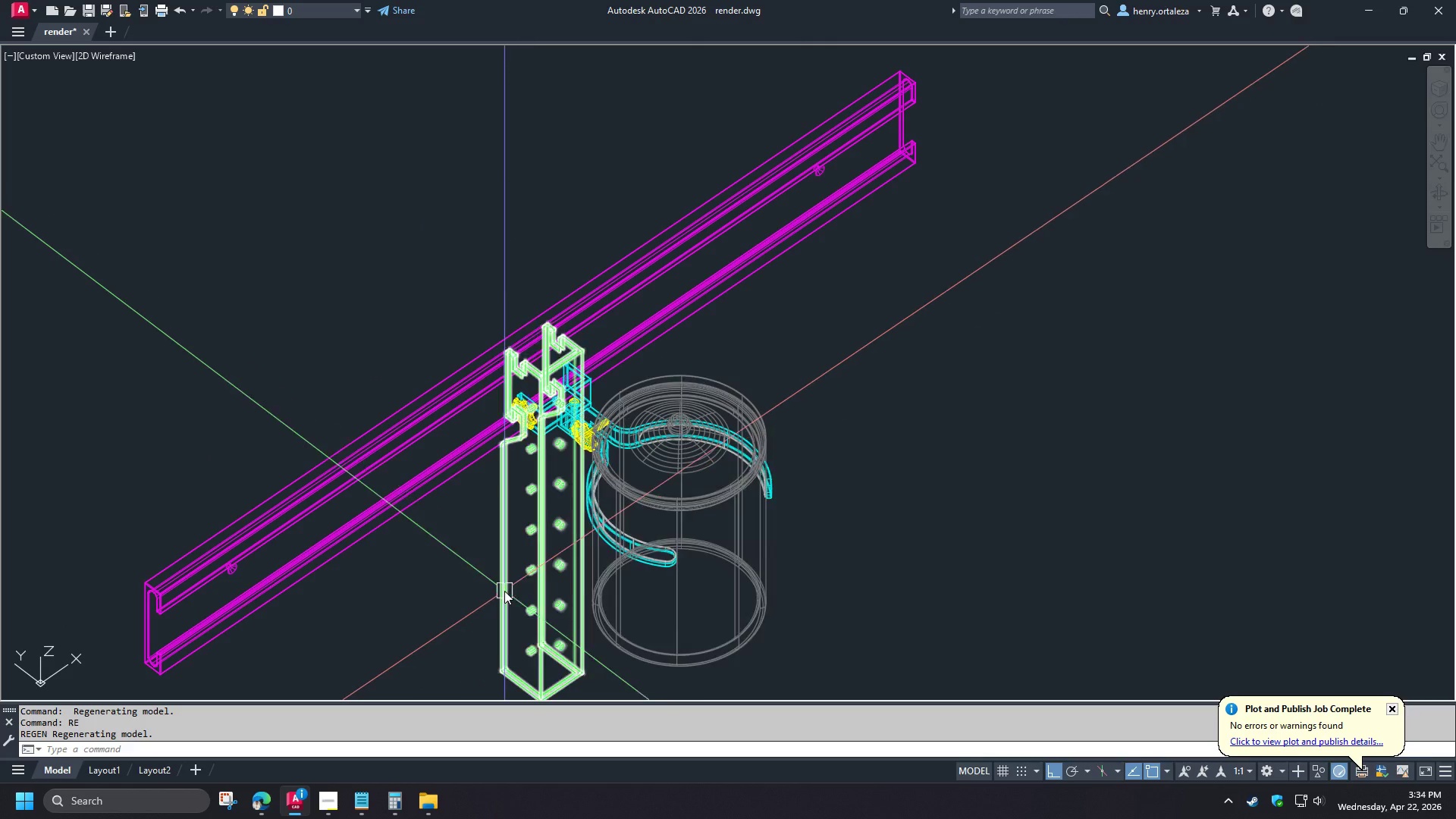 
scroll: coordinate [504, 591], scroll_direction: up, amount: 1.0
 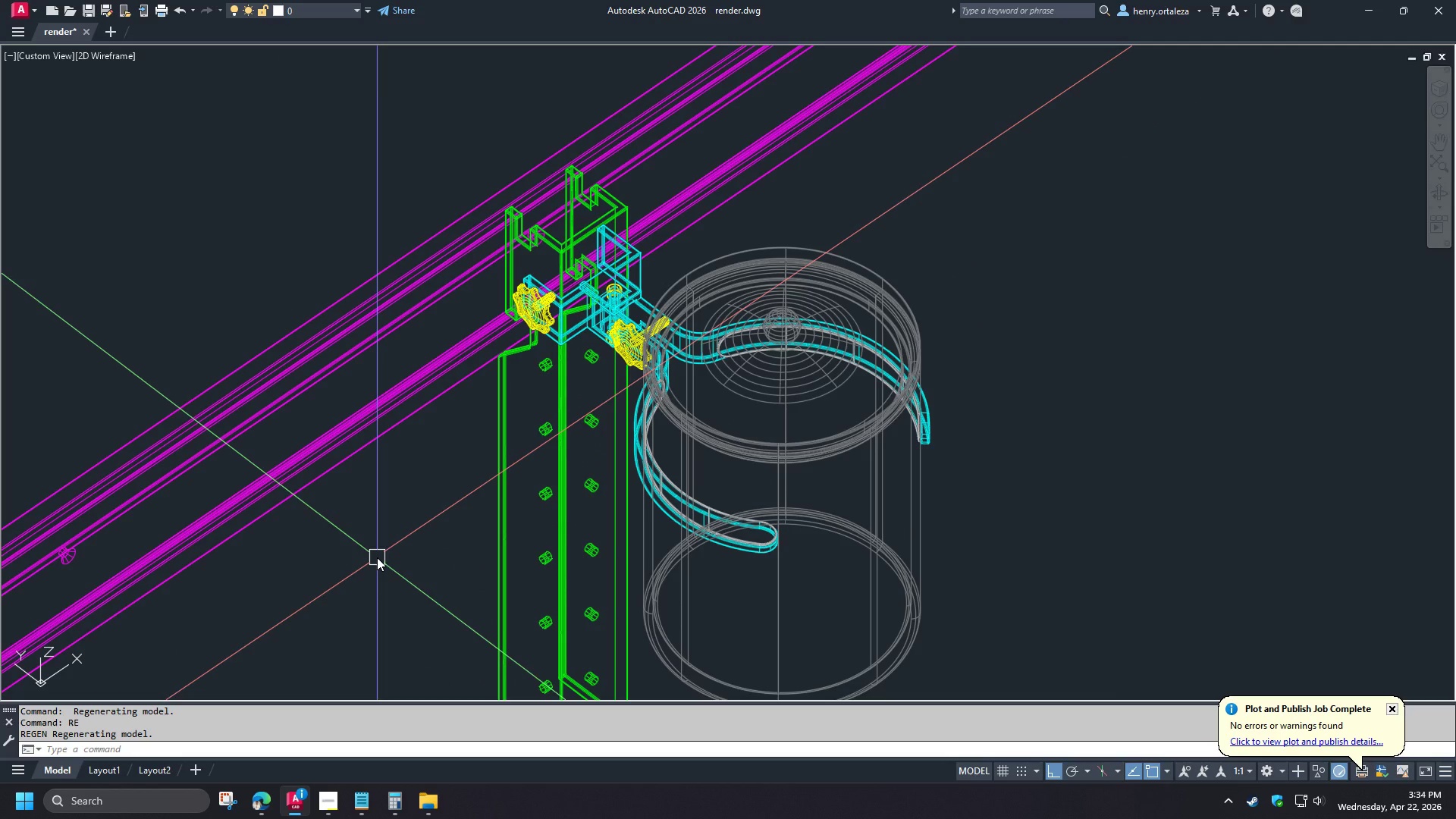 
key(Escape)
type(mat )
 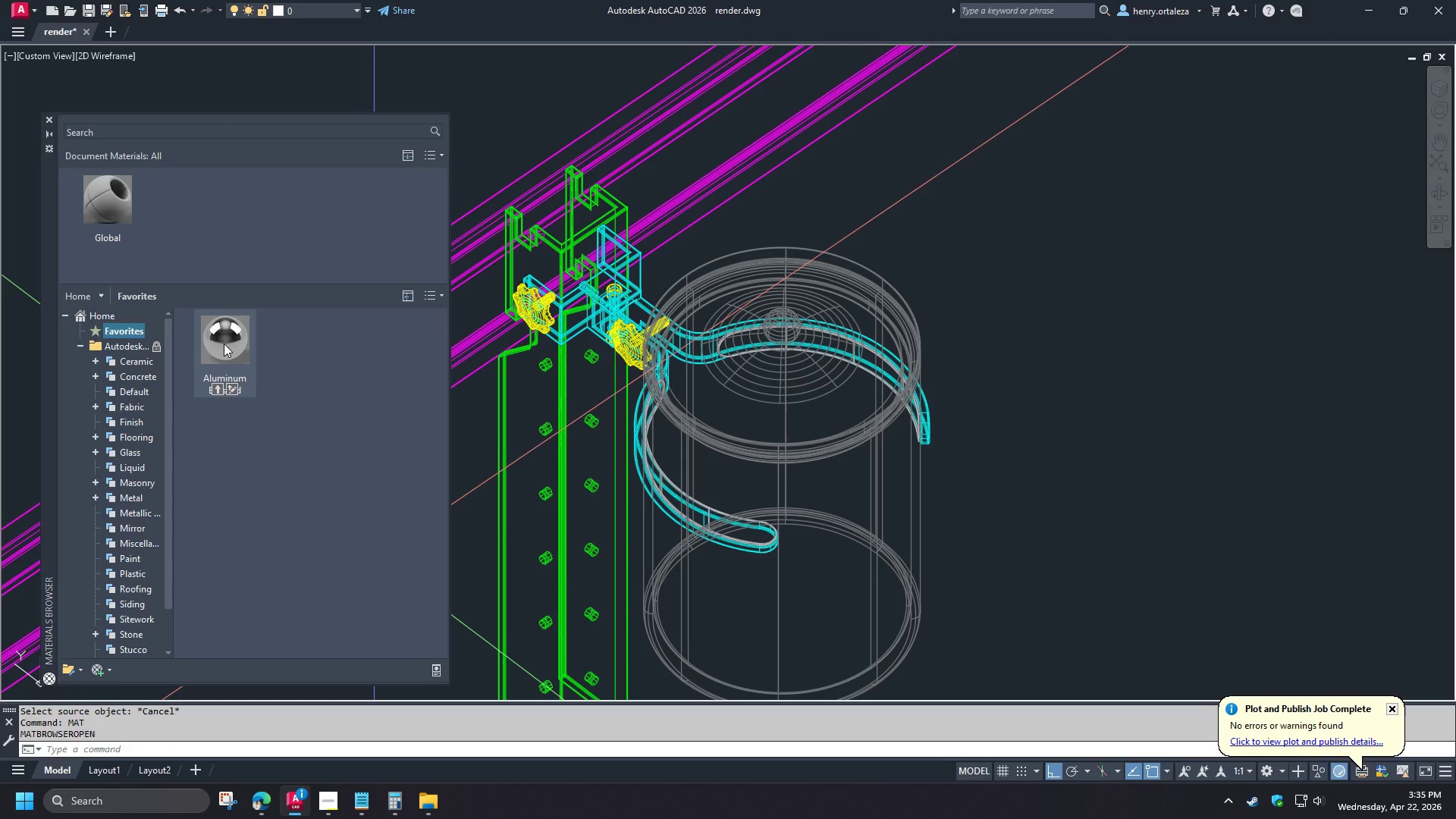 
key(Escape)
 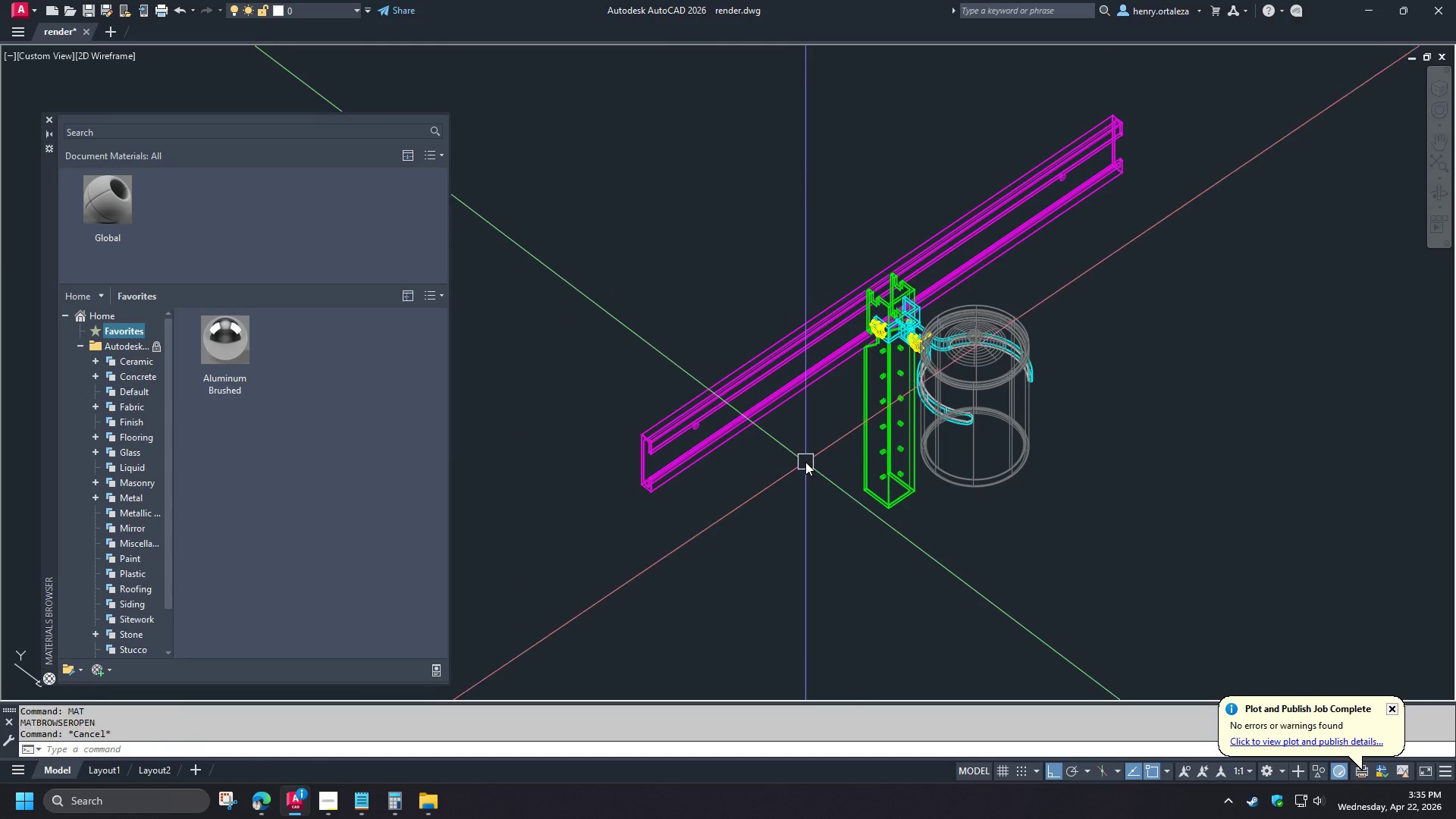 
left_click_drag(start_coordinate=[805, 462], to_coordinate=[795, 435])
 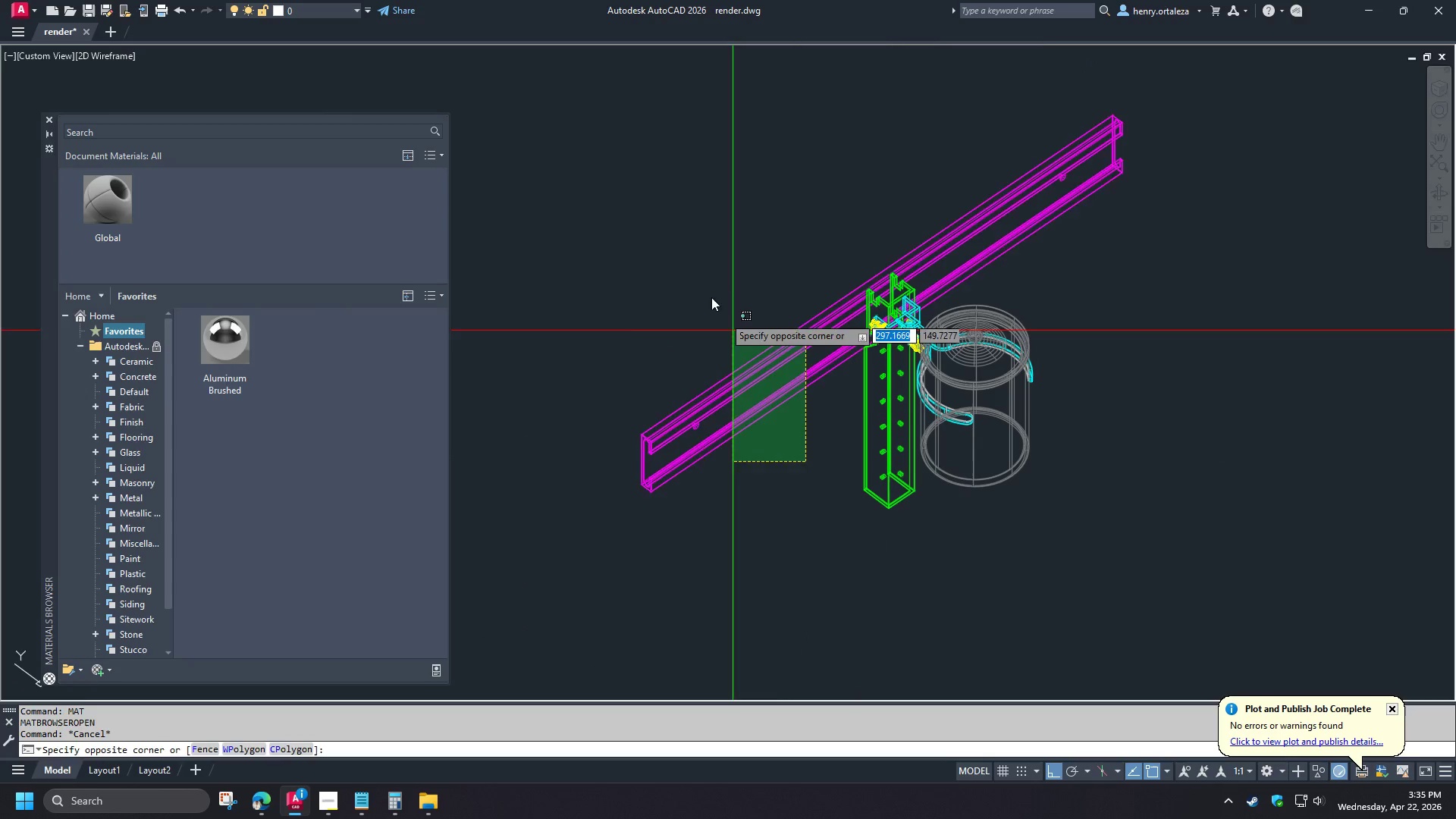 
double_click([699, 281])
 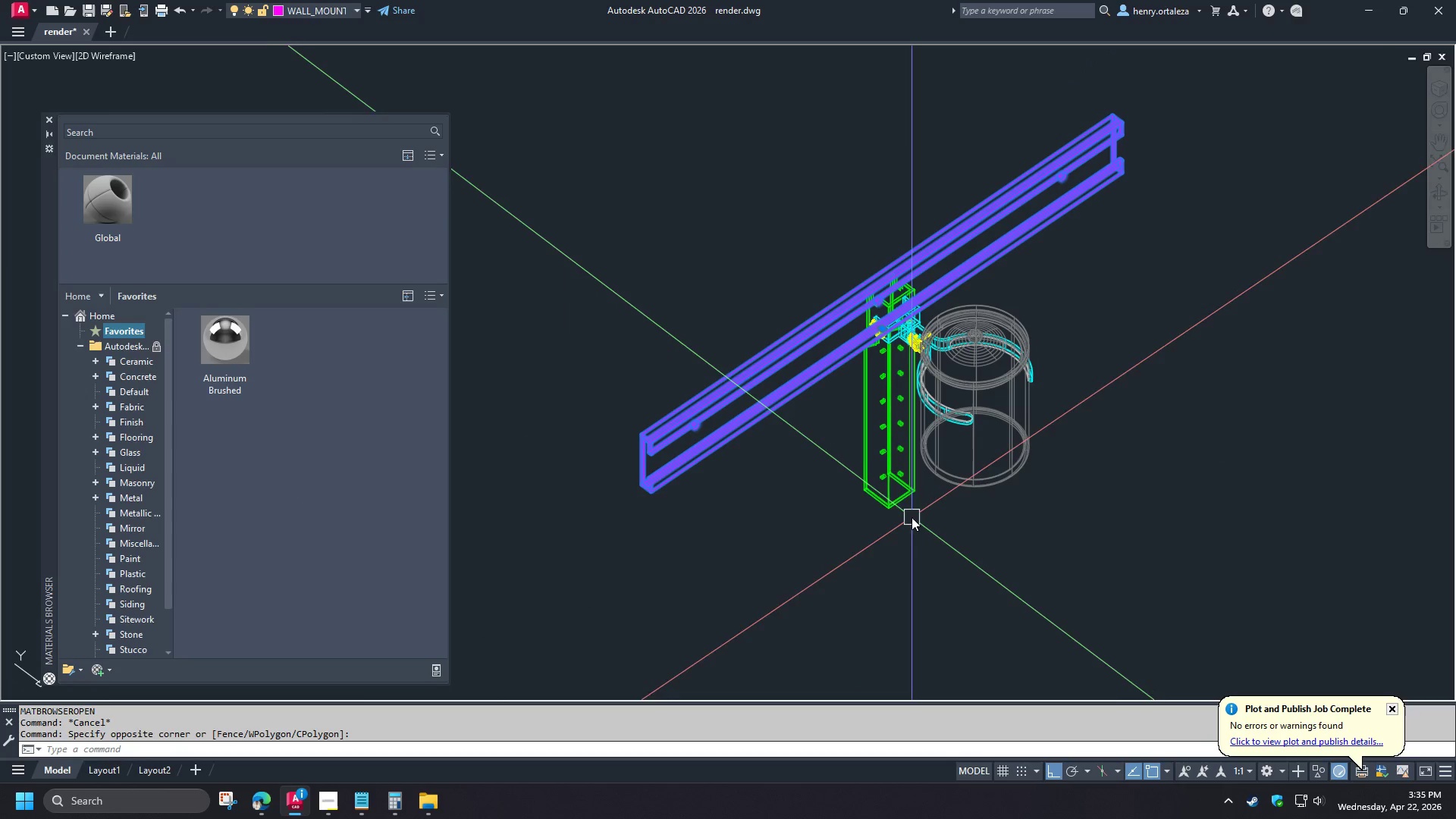 
left_click_drag(start_coordinate=[916, 532], to_coordinate=[912, 527])
 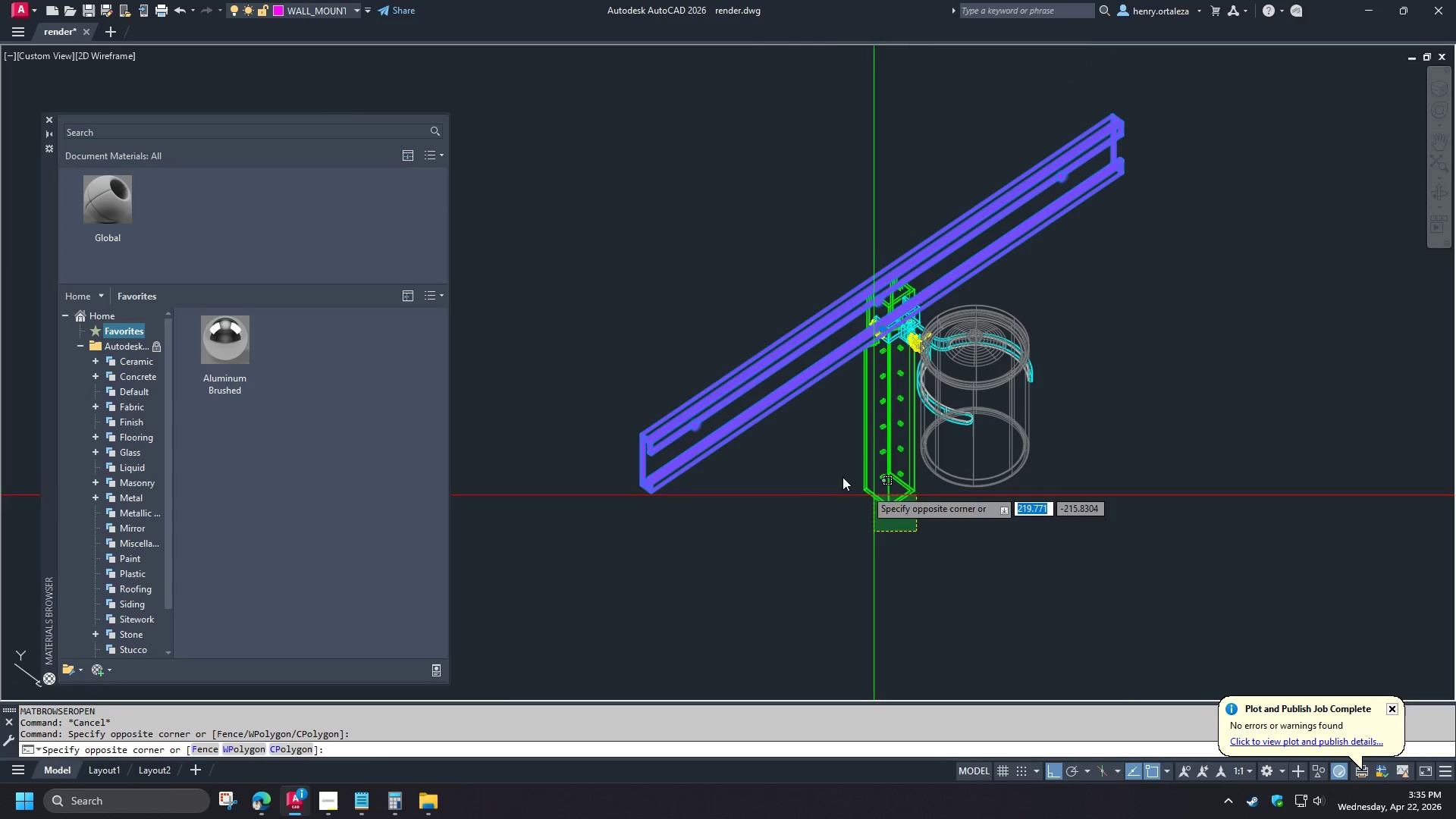 
double_click([835, 474])
 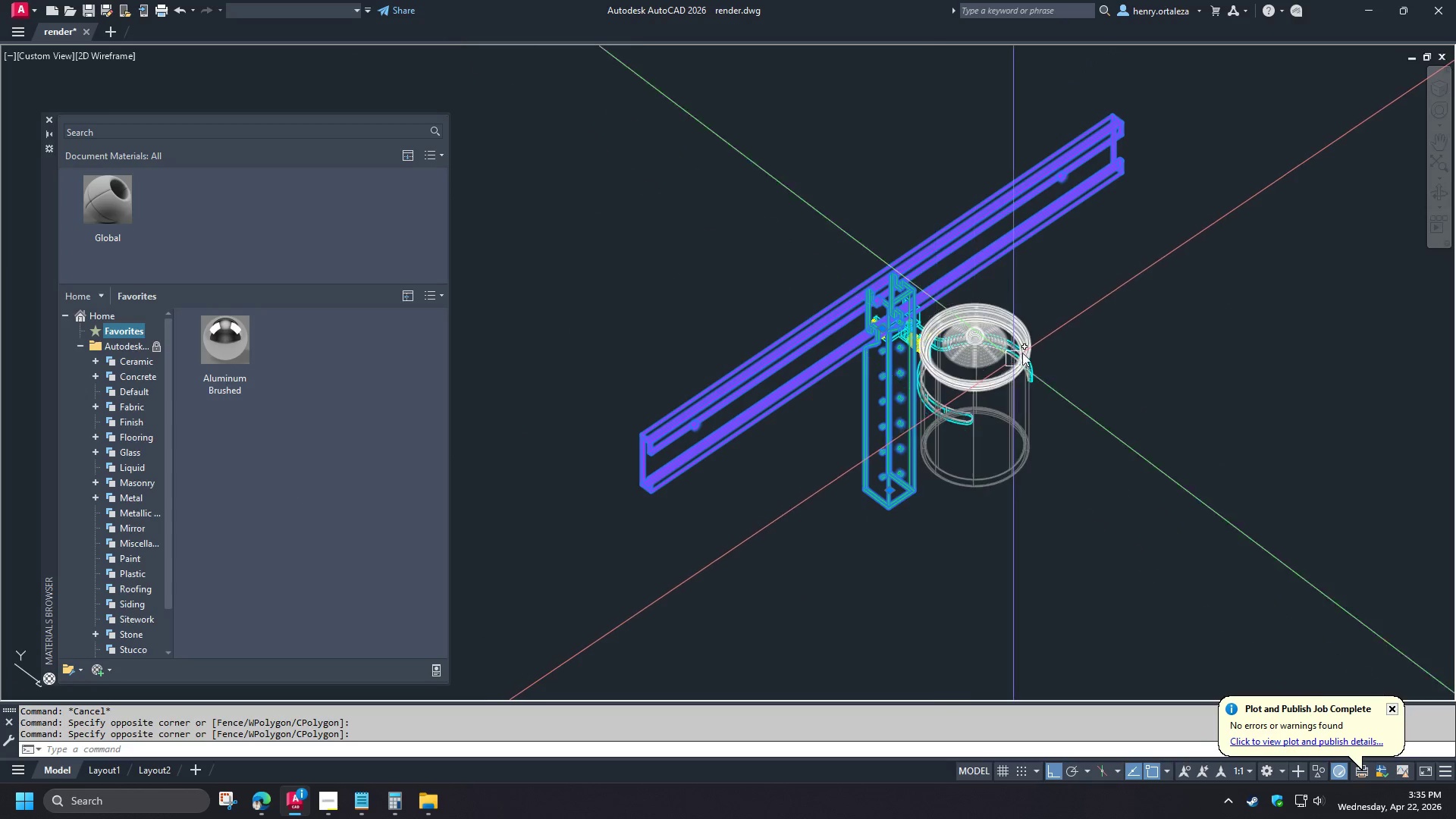 
left_click([1027, 469])
 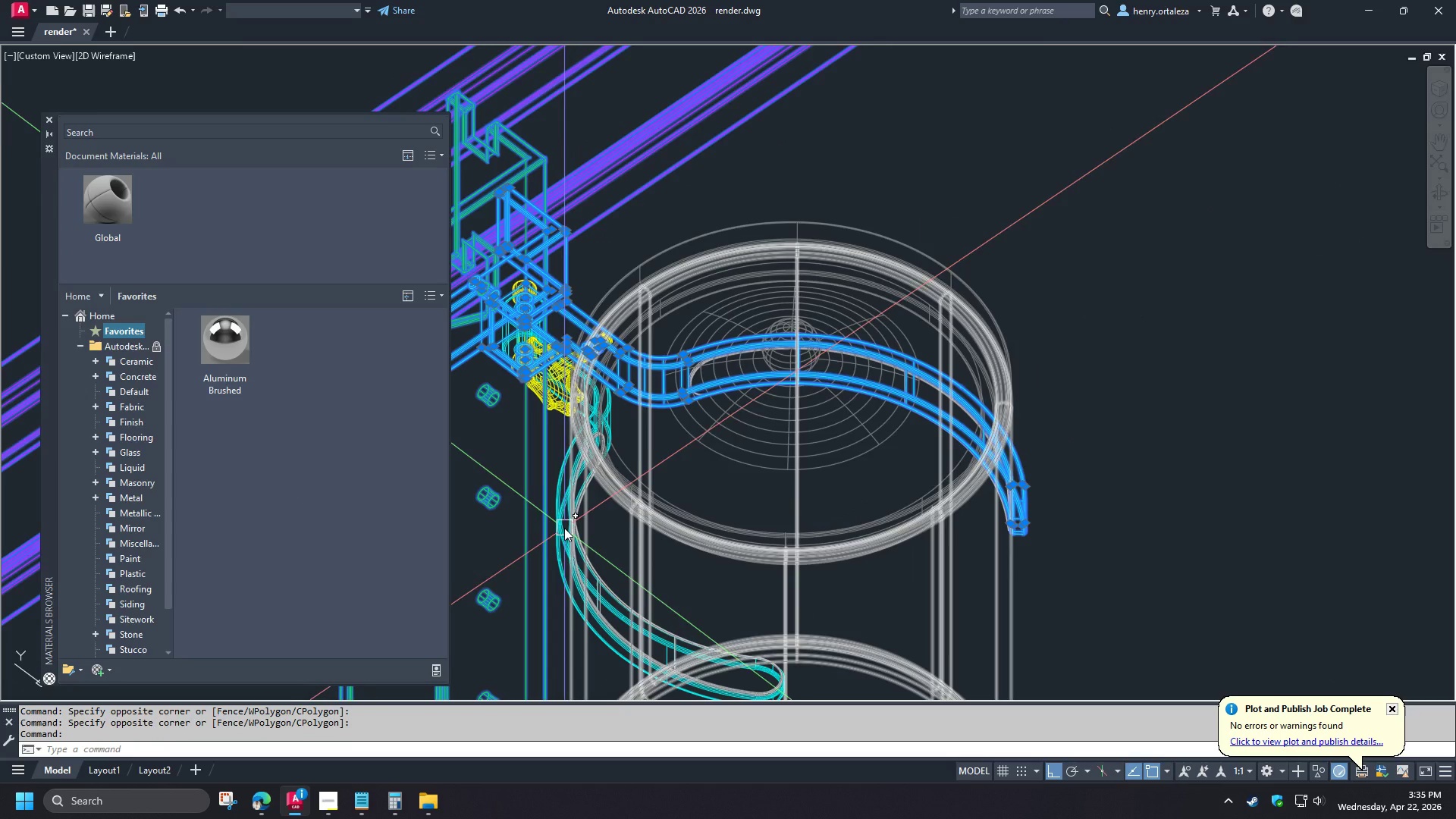 
scroll: coordinate [1098, 341], scroll_direction: down, amount: 2.0
 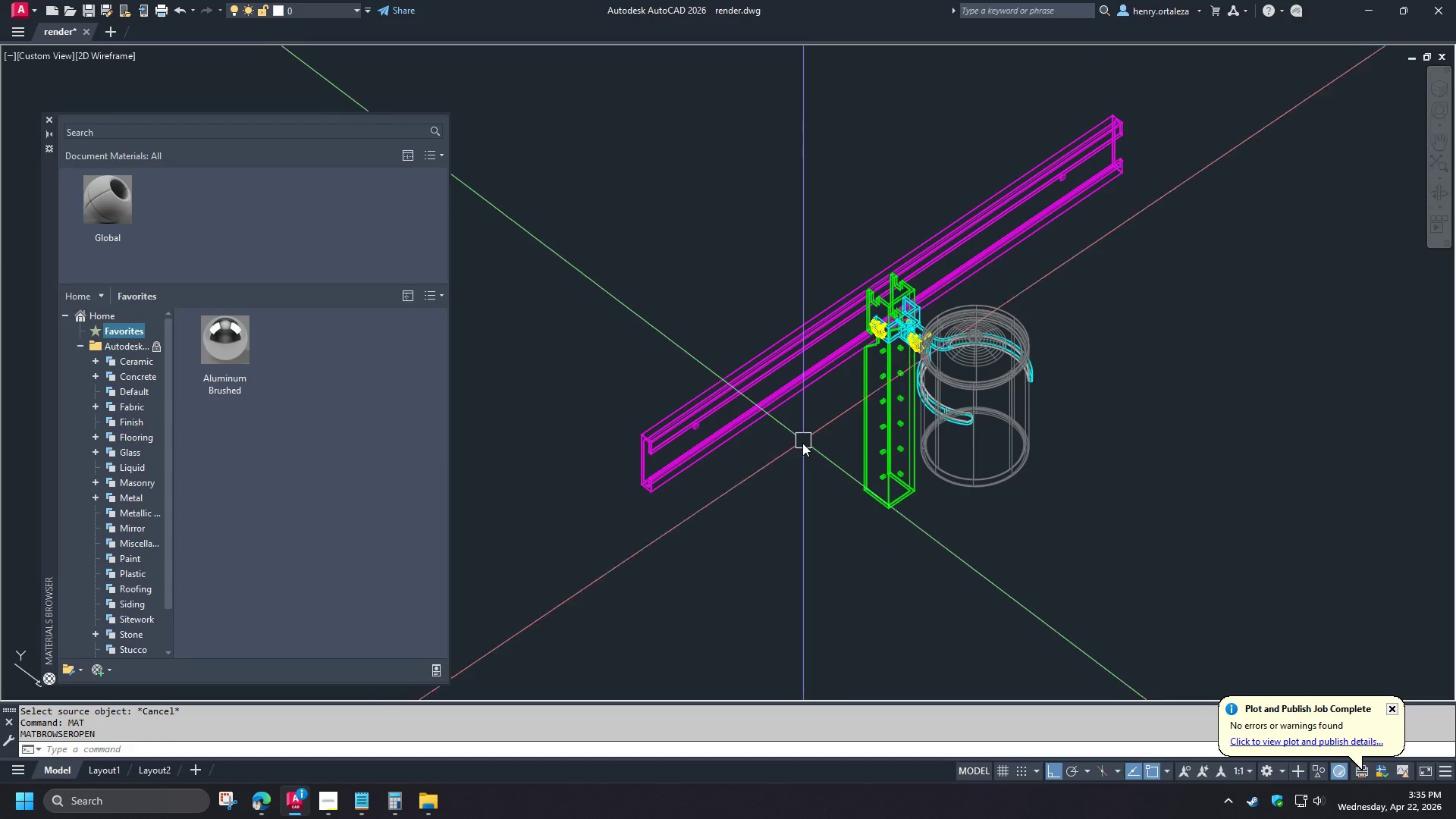 
left_click([555, 527])
 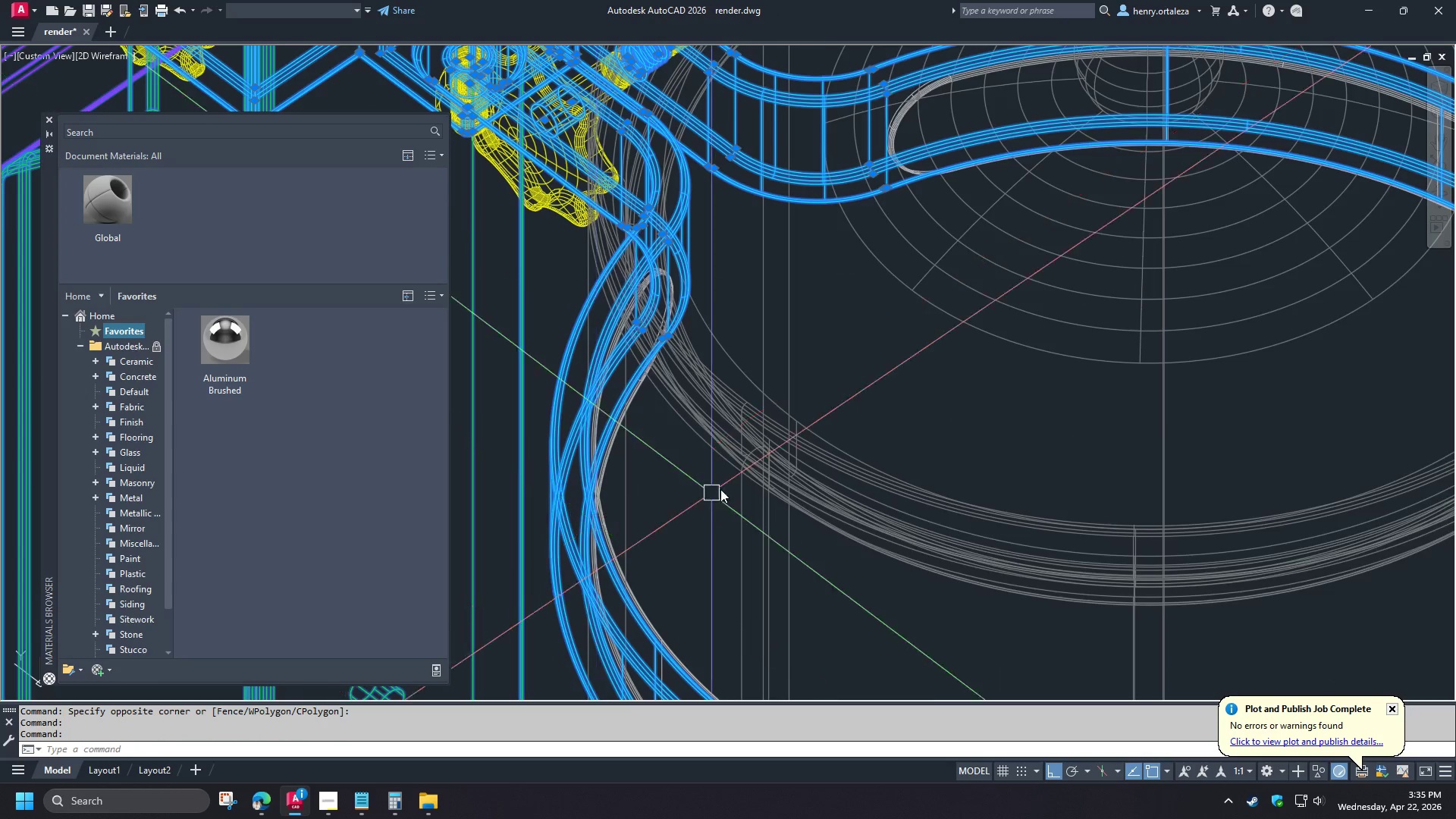 
right_click([230, 355])
 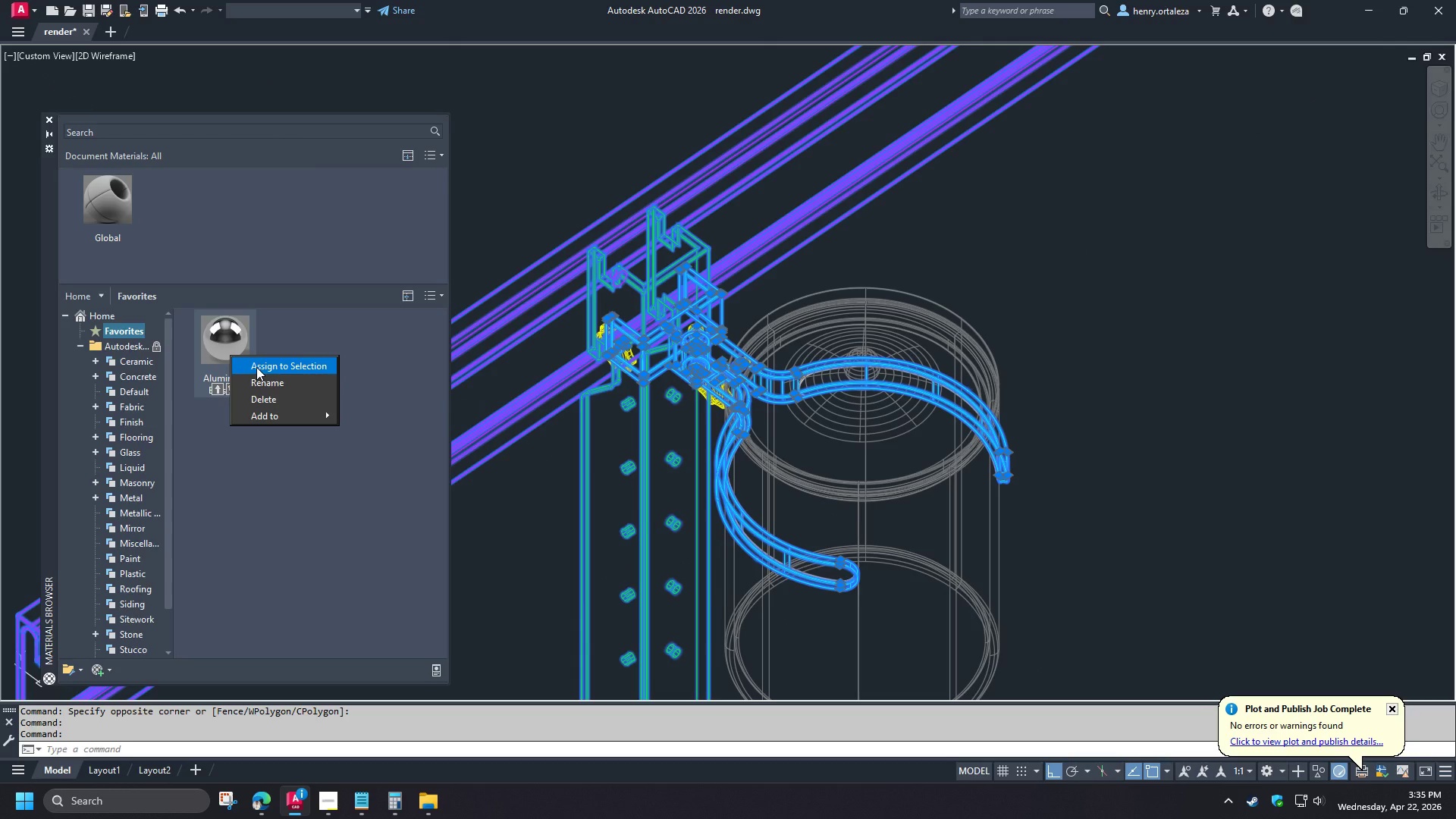 
left_click([256, 367])
 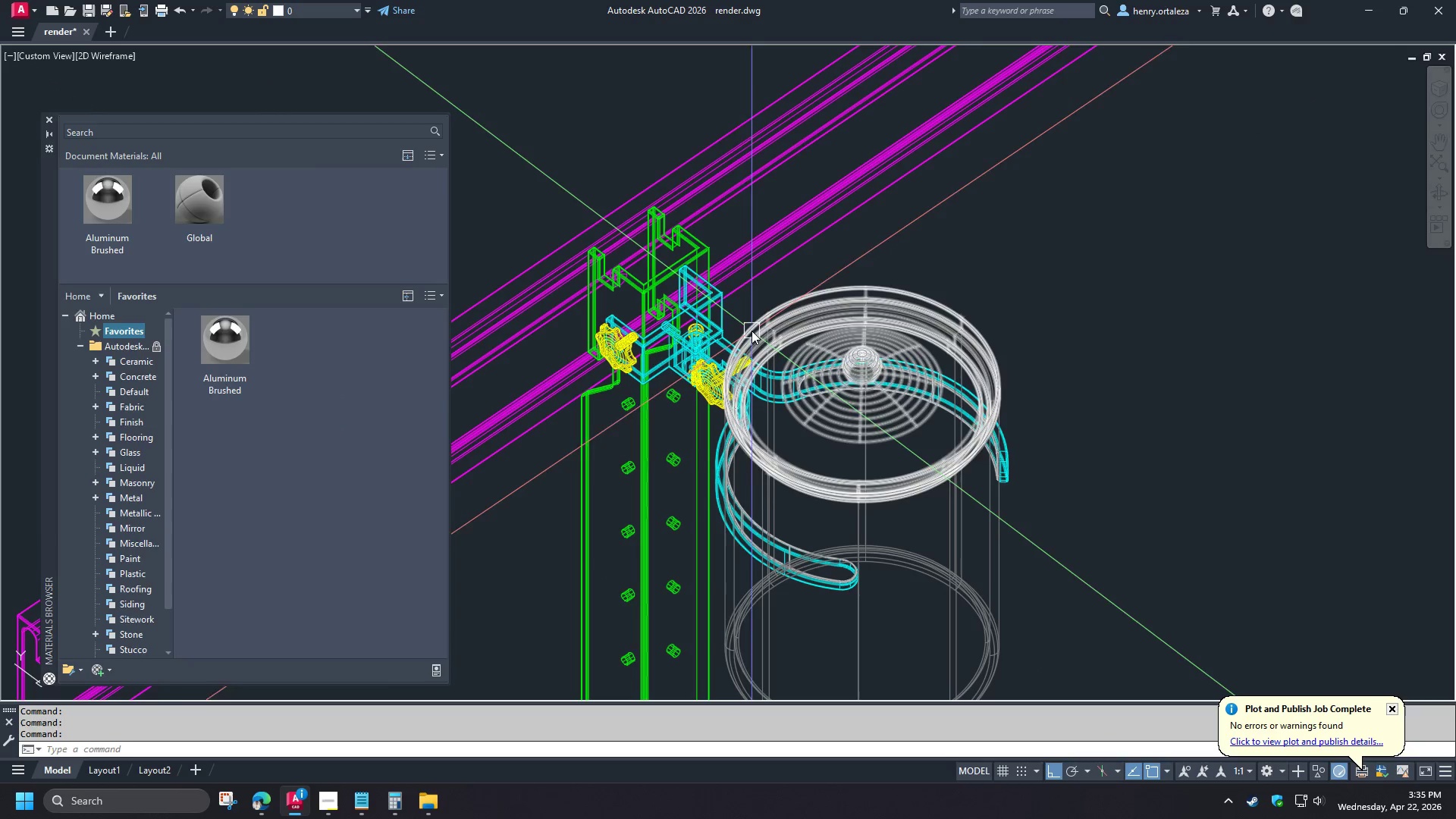 
scroll: coordinate [1032, 331], scroll_direction: up, amount: 3.0
 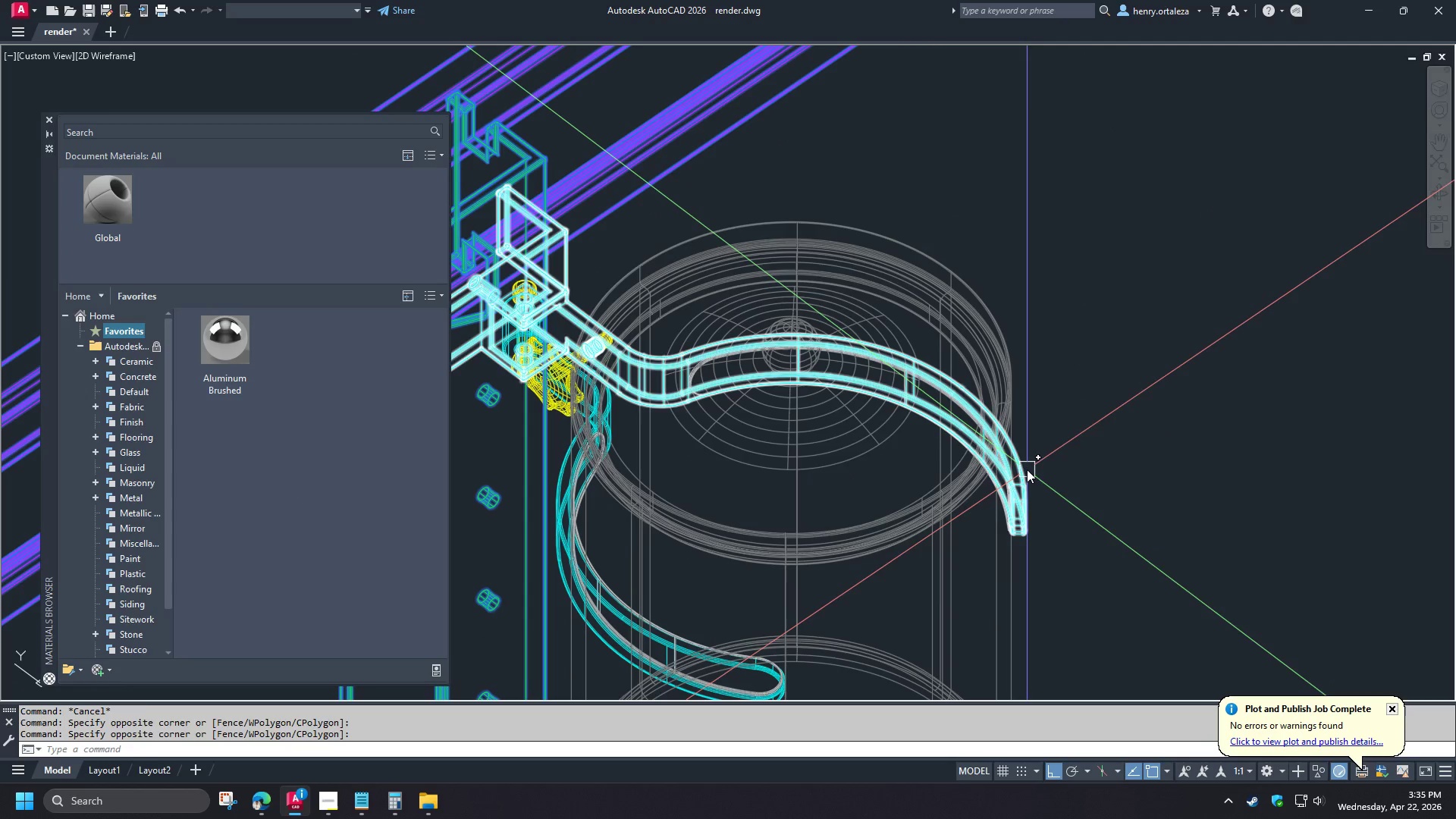 
key(Escape)
 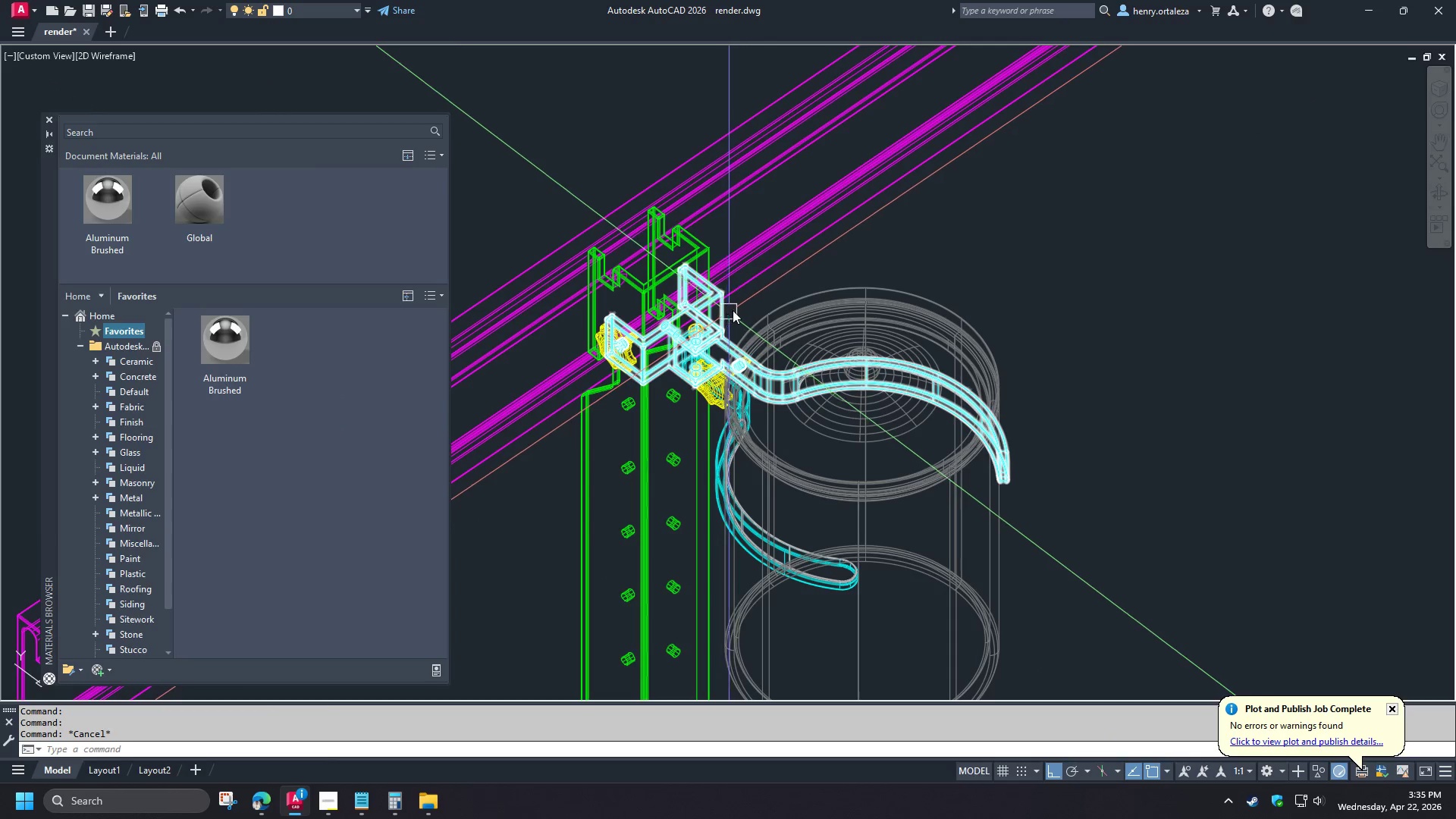 
scroll: coordinate [555, 539], scroll_direction: up, amount: 2.0
 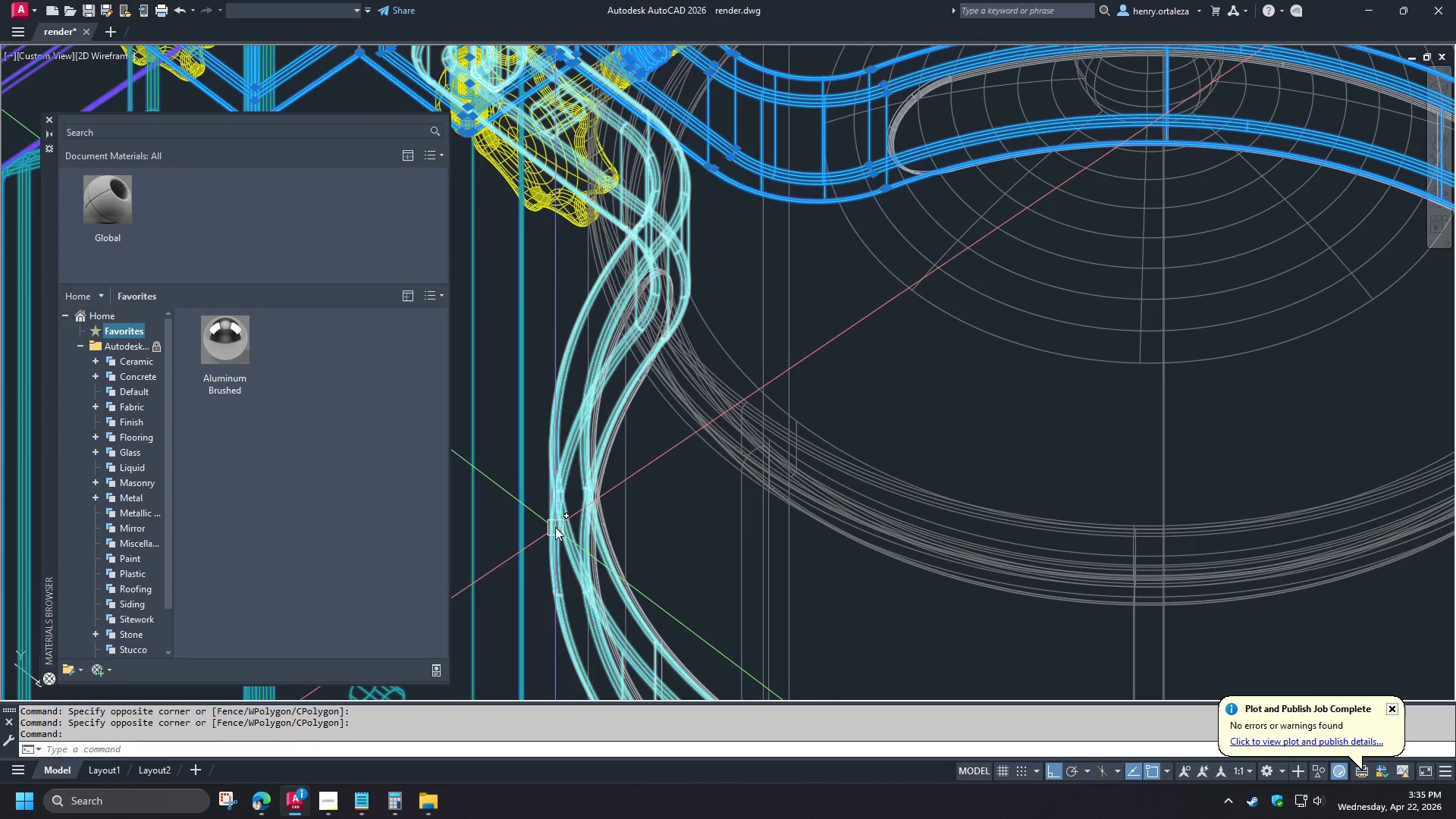 
scroll: coordinate [774, 466], scroll_direction: down, amount: 3.0
 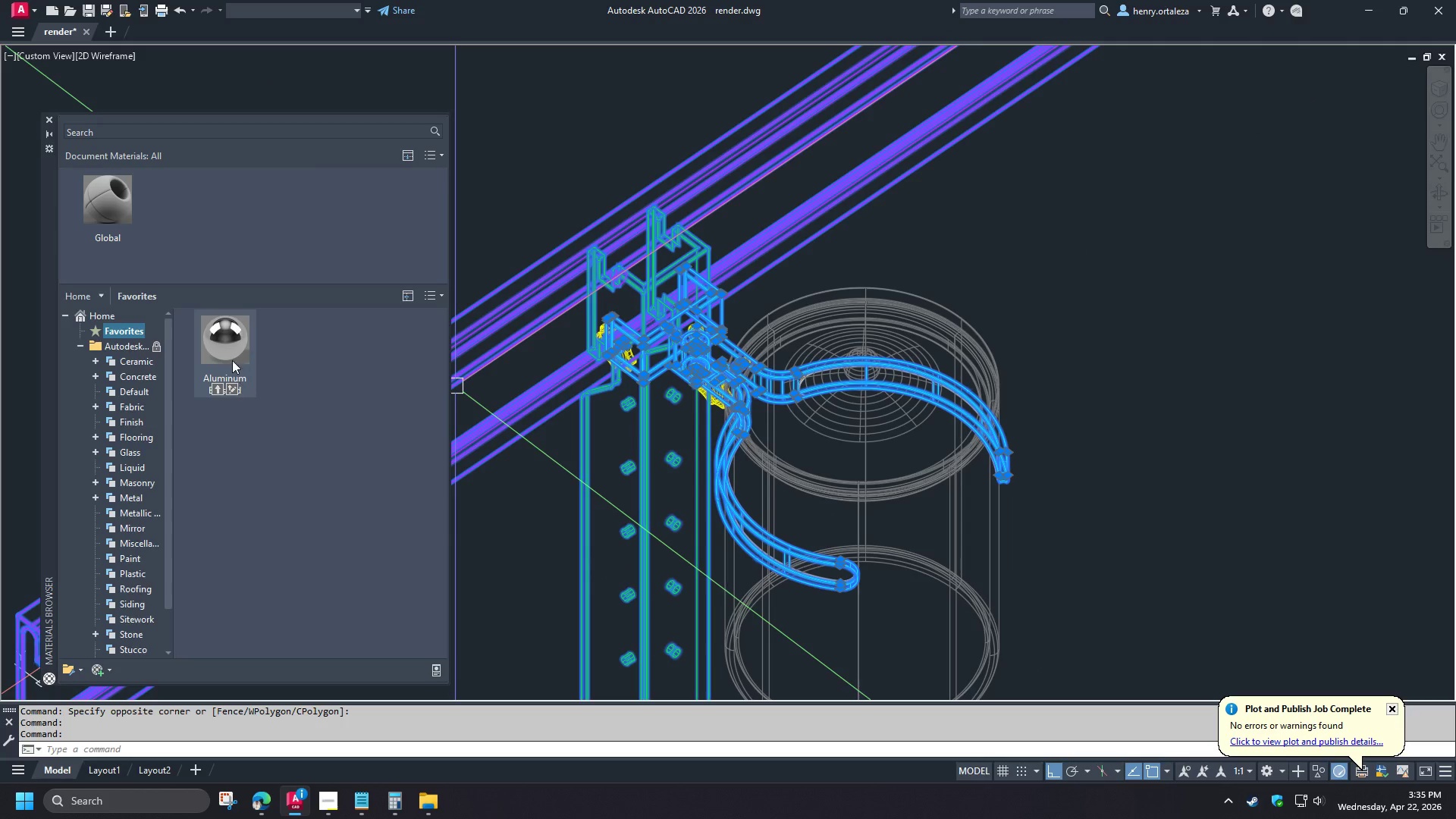 
type(vs x vs )
 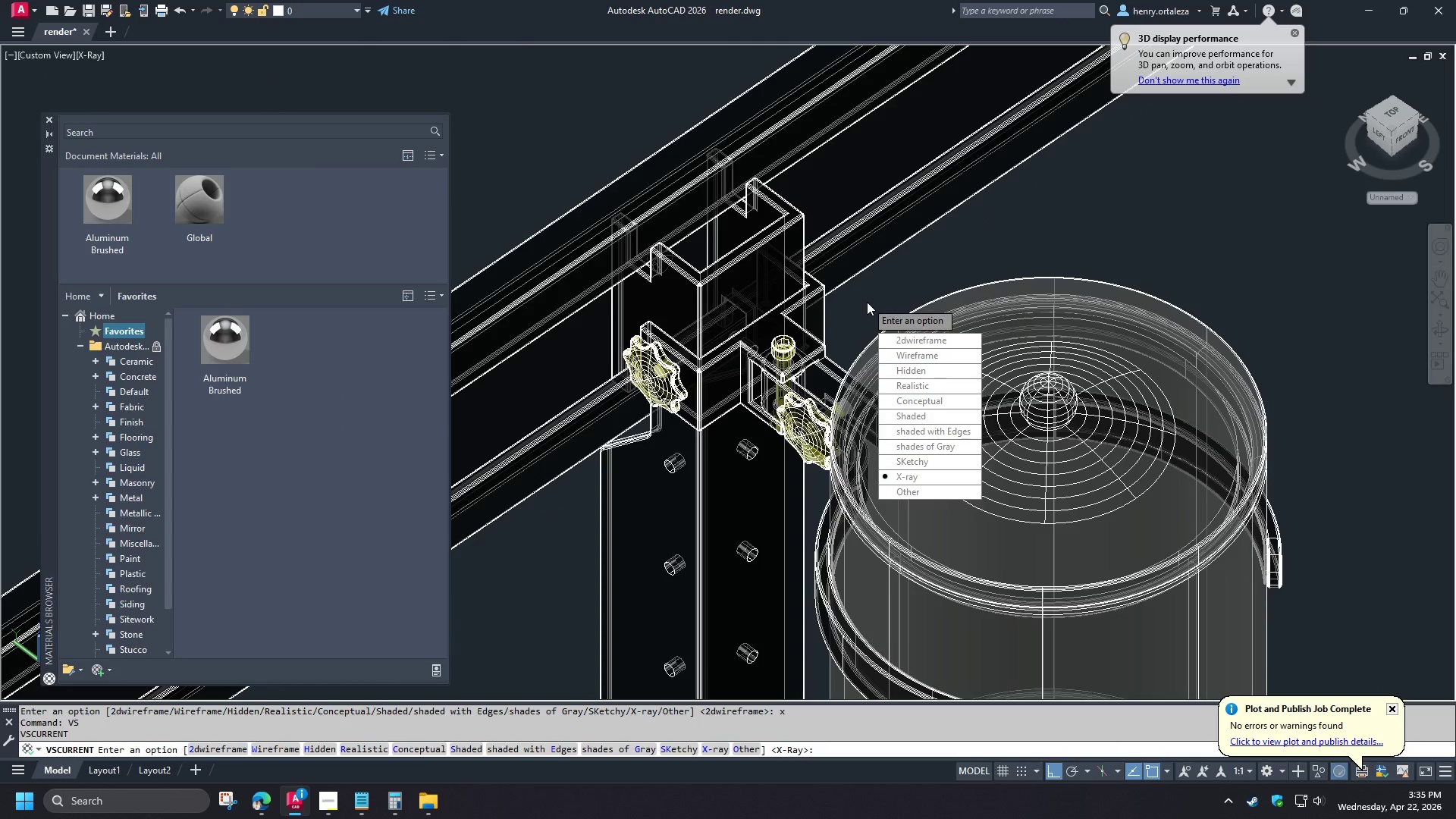 
scroll: coordinate [745, 304], scroll_direction: up, amount: 1.0
 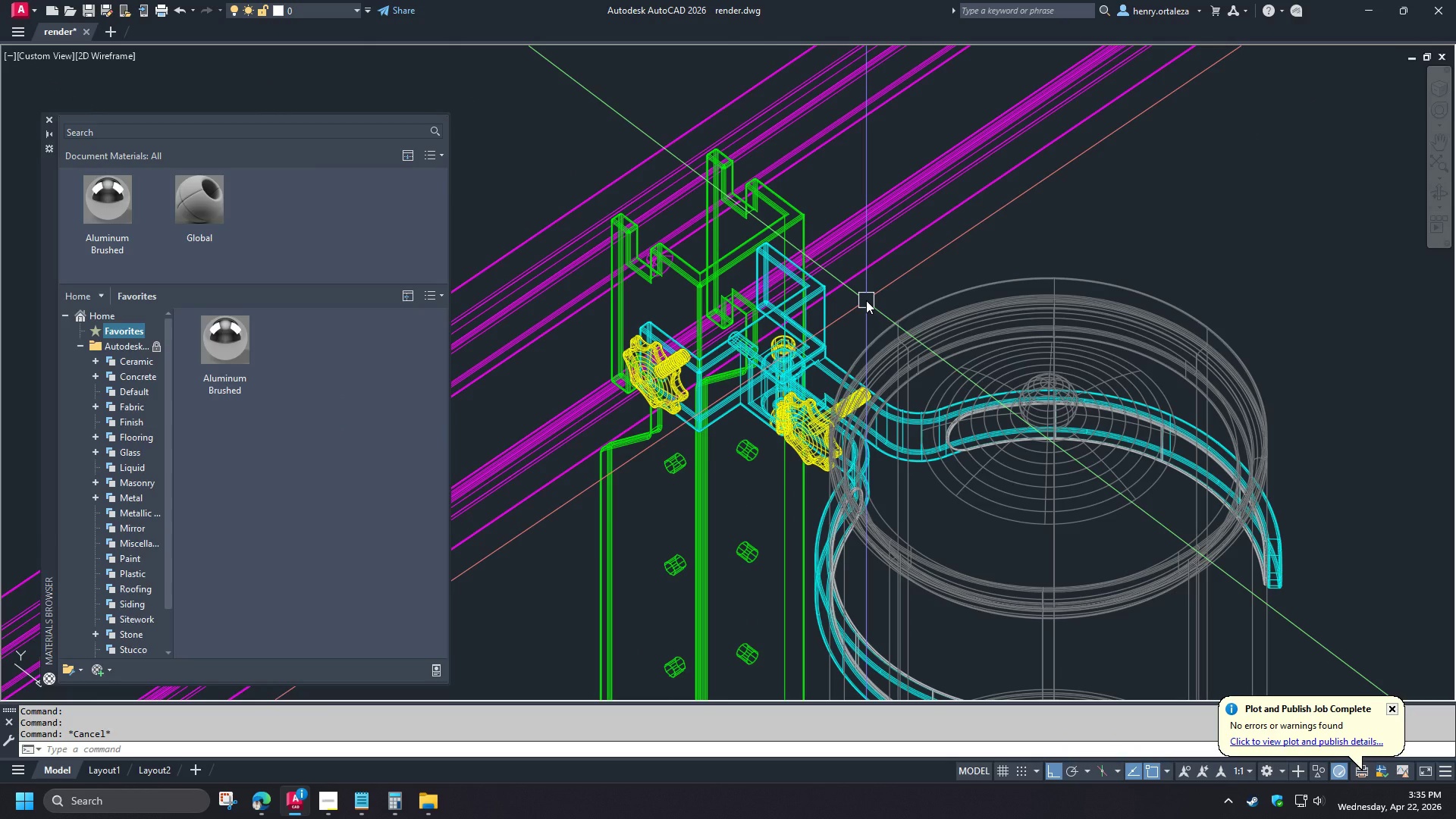 
key(Escape)
key(Escape)
type(vs r )
 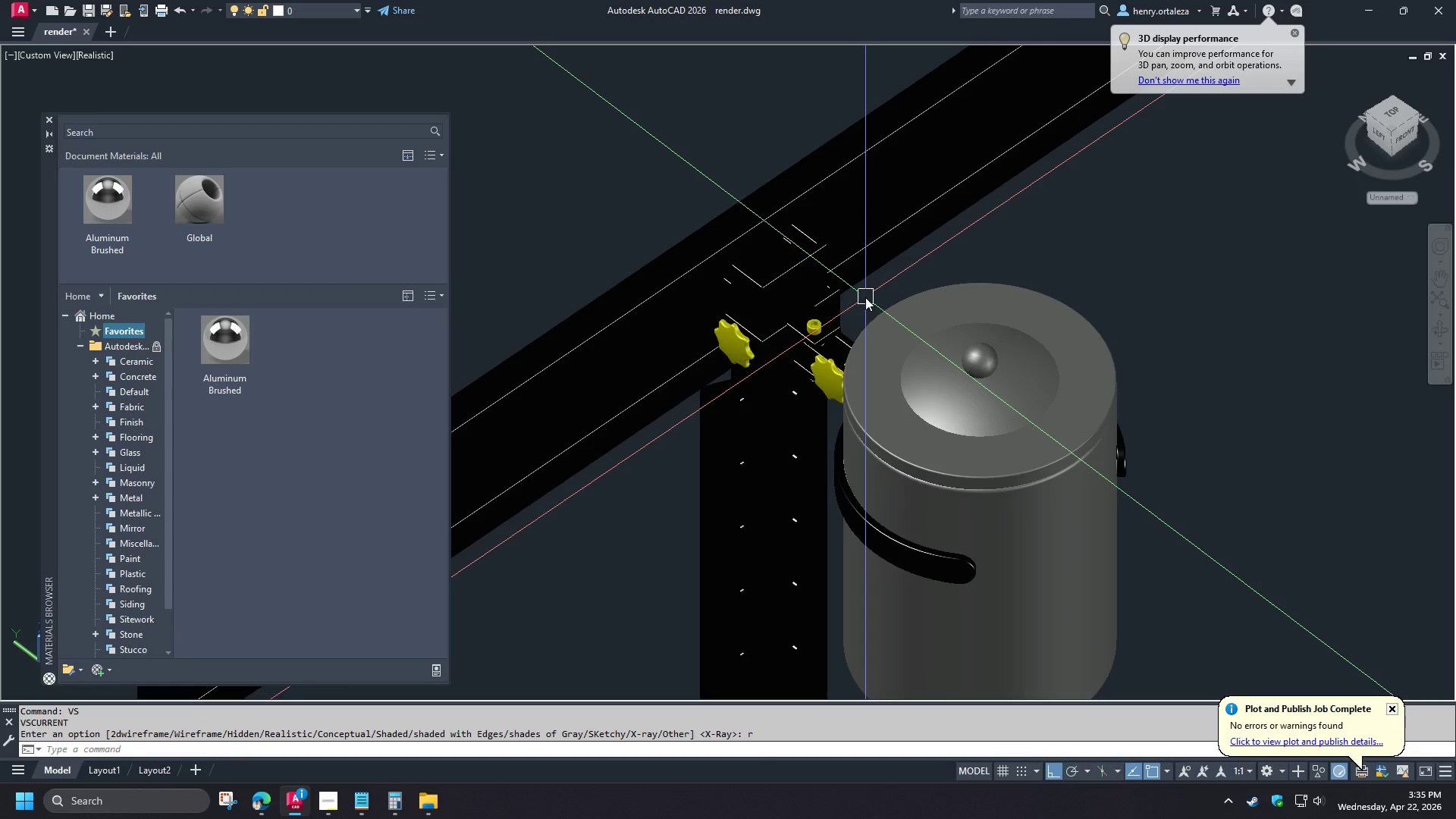 
hold_key(key=ShiftLeft, duration=1.5)
 